 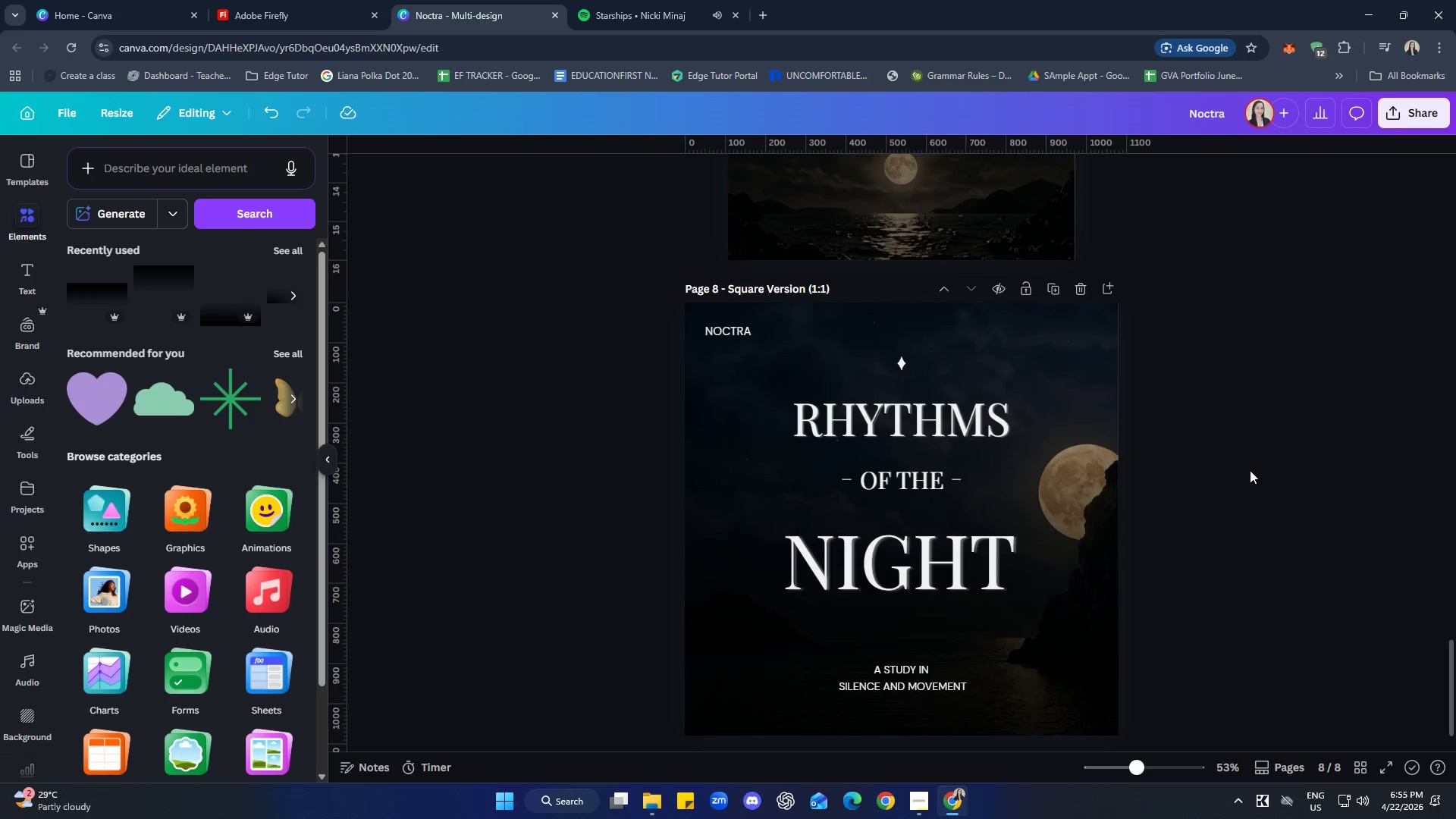 
scroll: coordinate [1250, 472], scroll_direction: down, amount: 3.0
 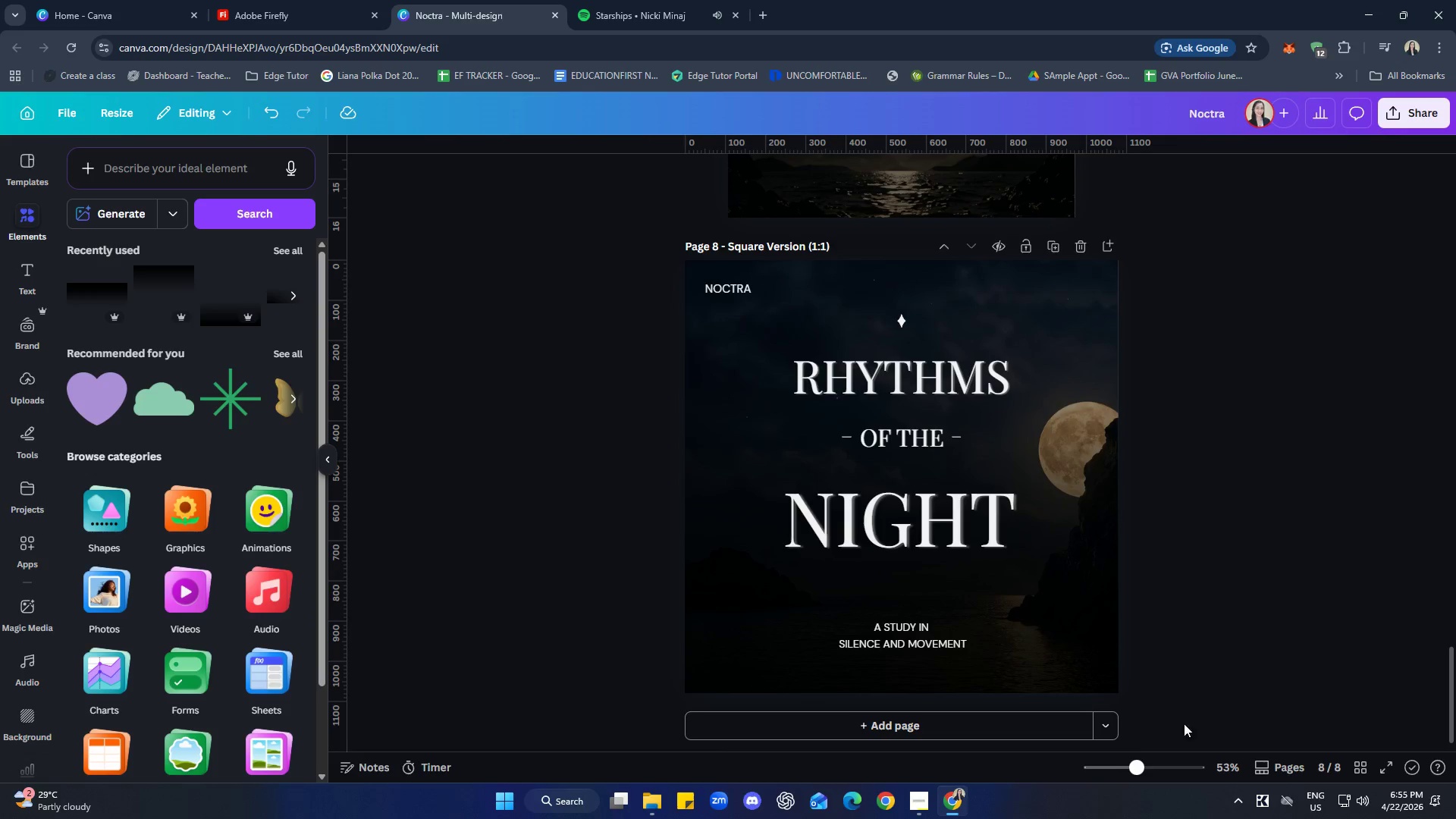 
left_click([1112, 723])
 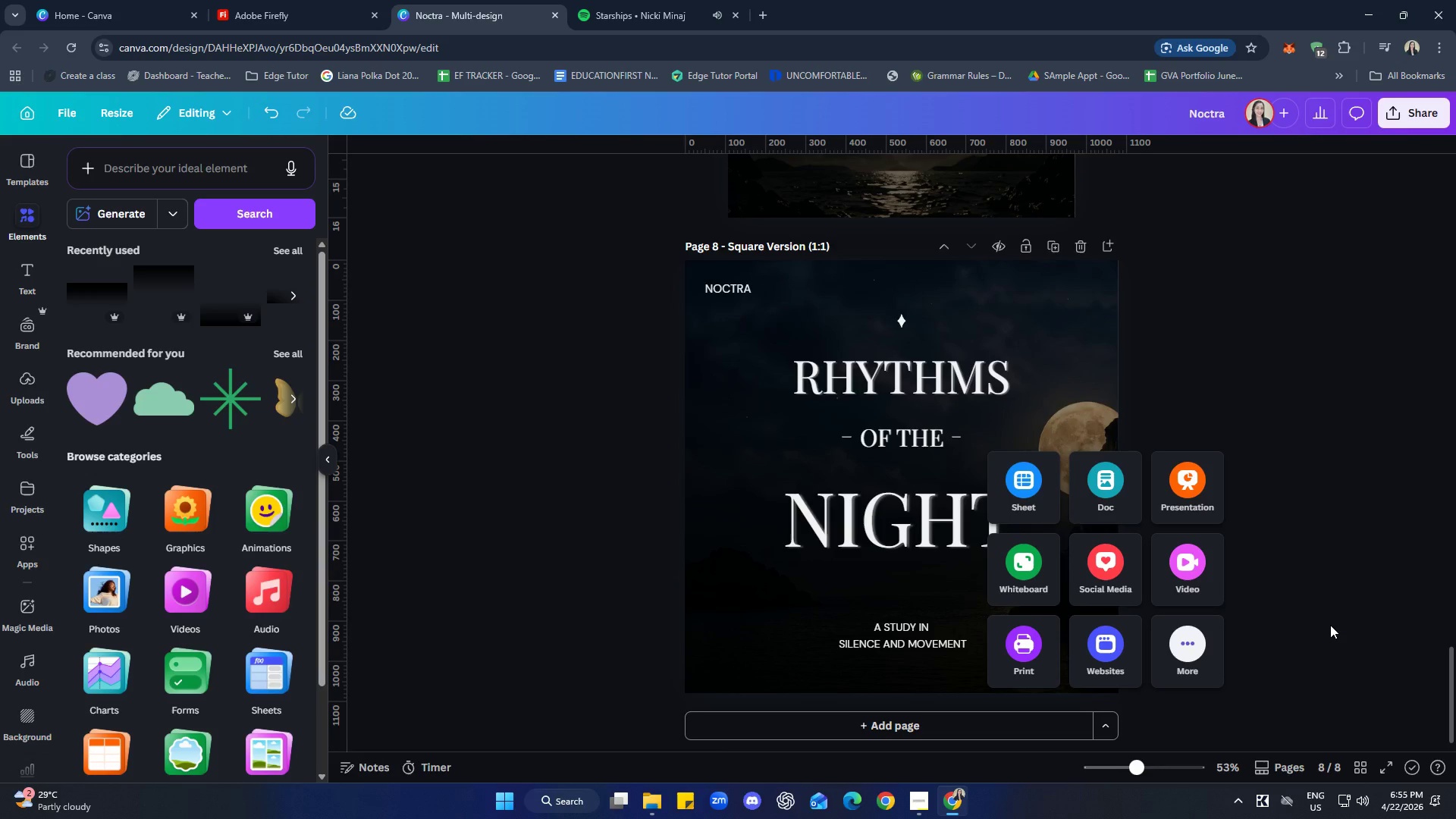 
left_click([1334, 623])
 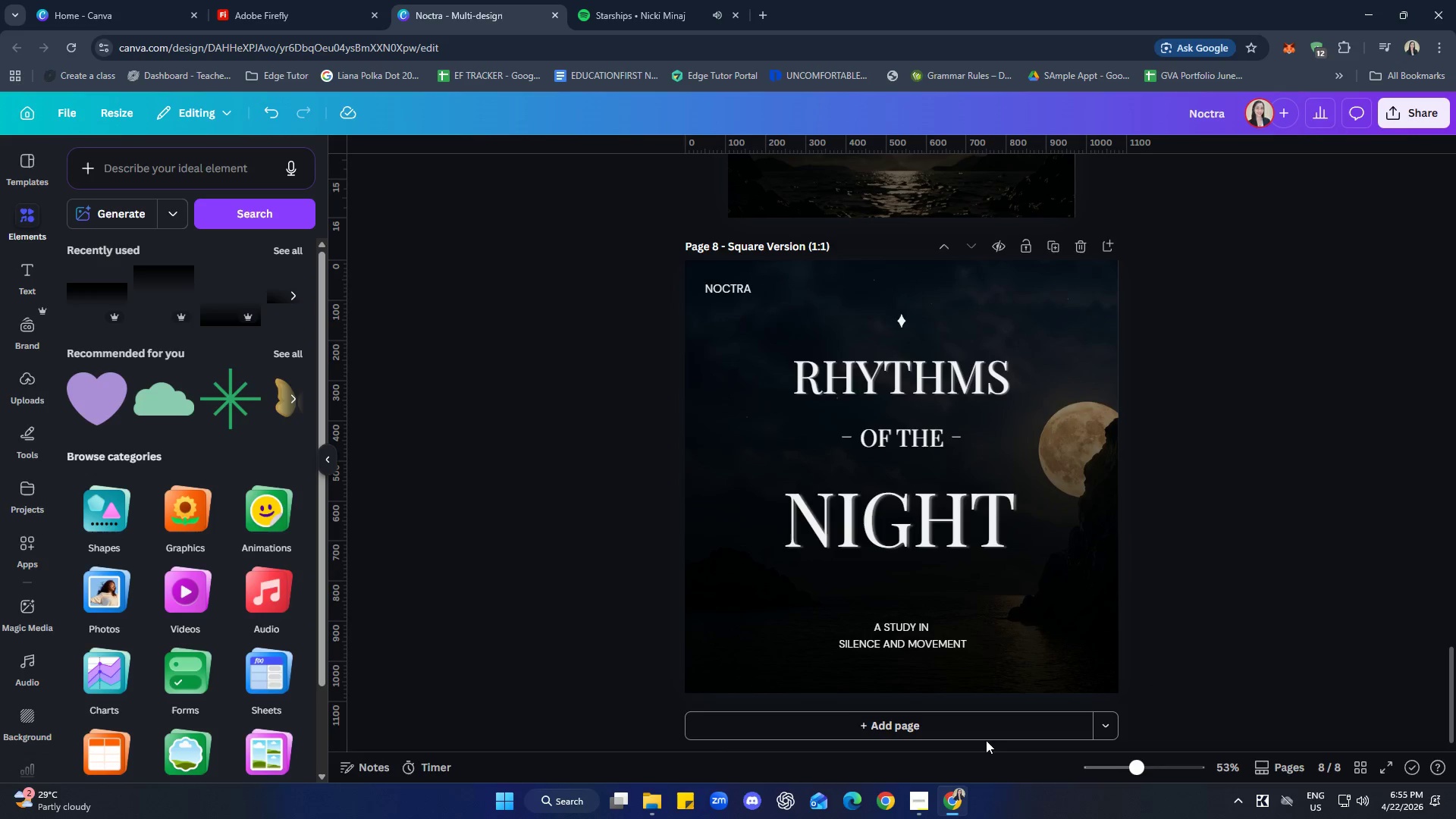 
left_click([968, 728])
 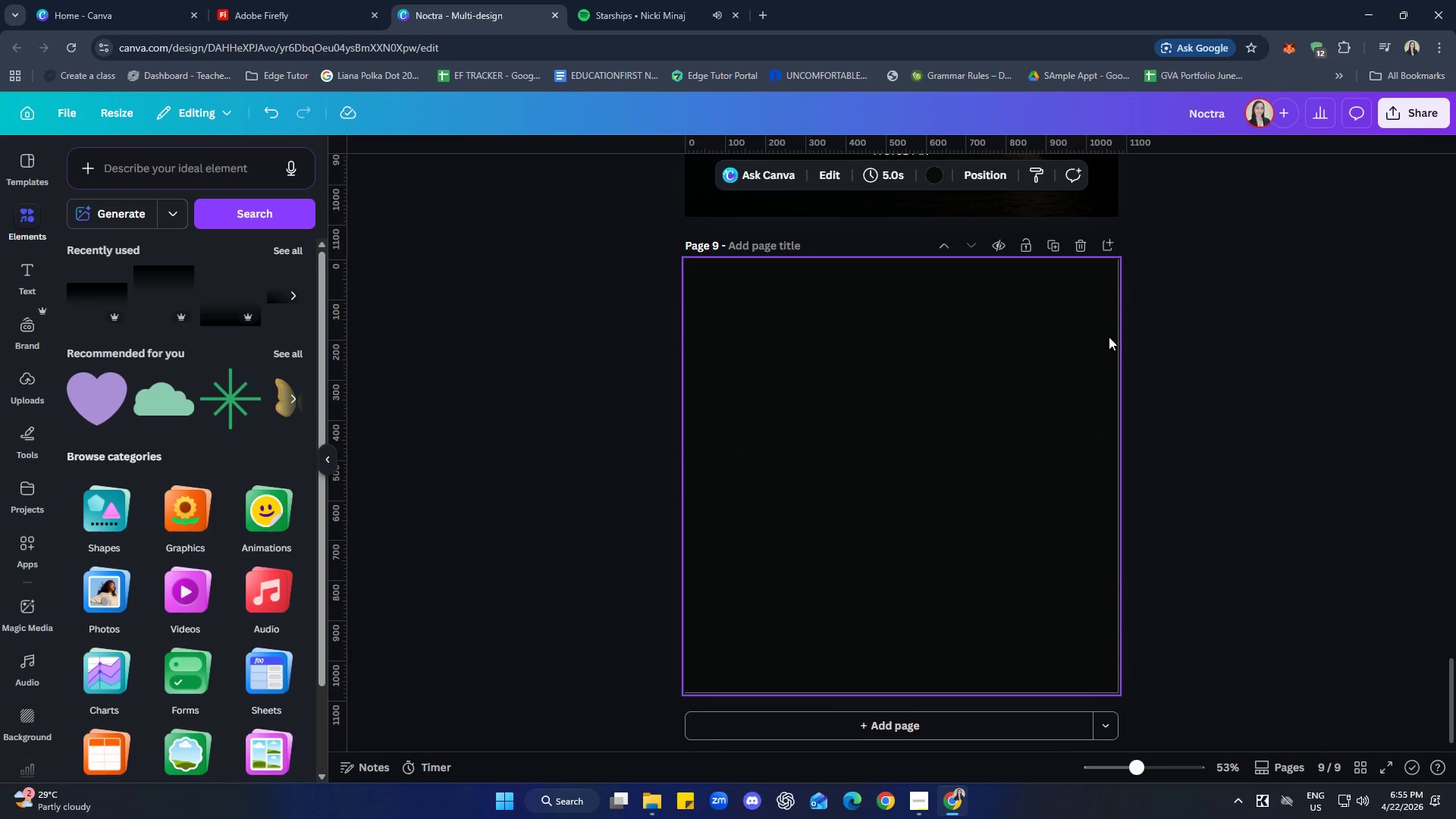 
left_click([1077, 251])
 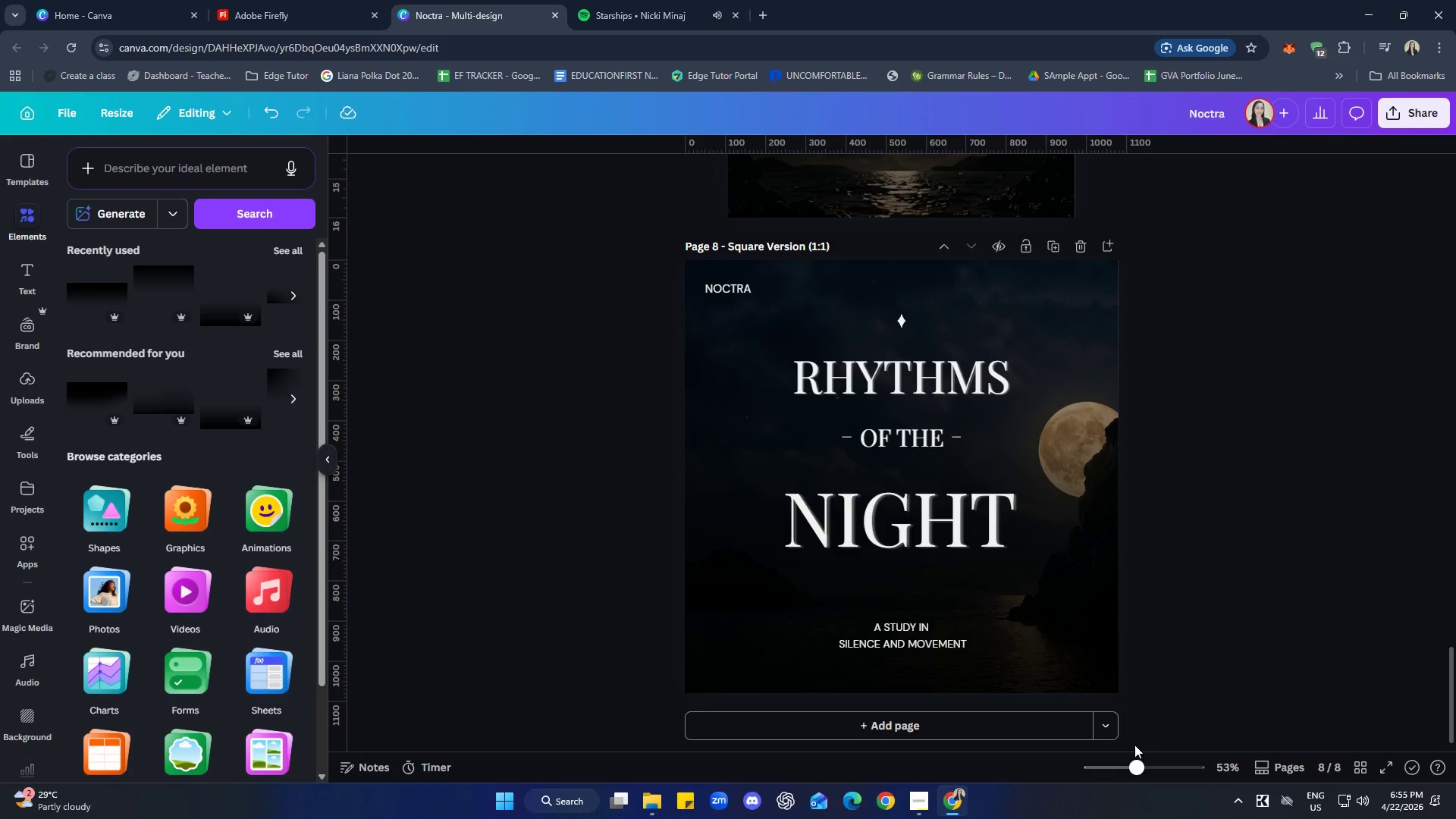 
left_click([1107, 725])
 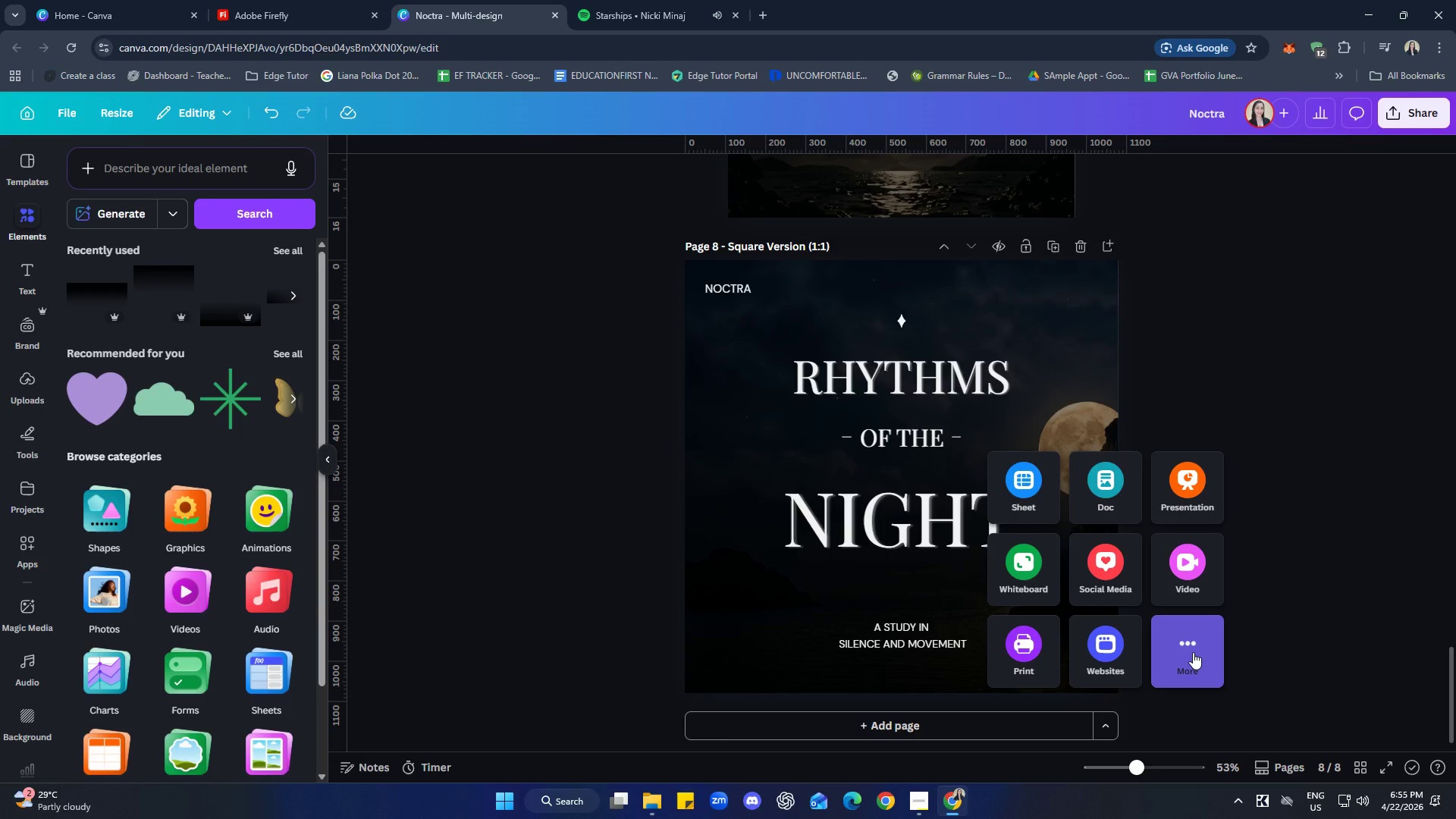 
left_click([1194, 652])
 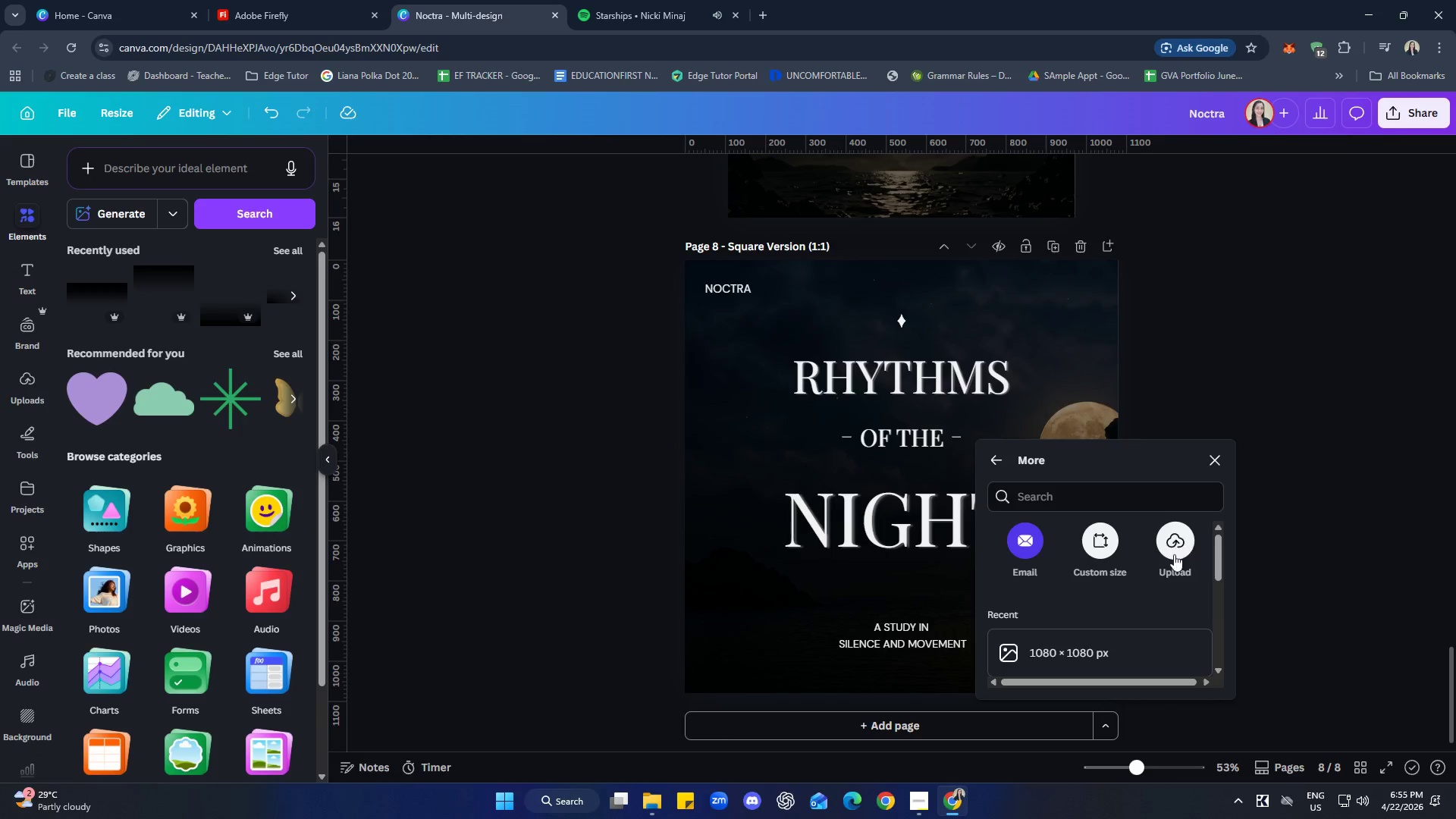 
left_click([1104, 544])
 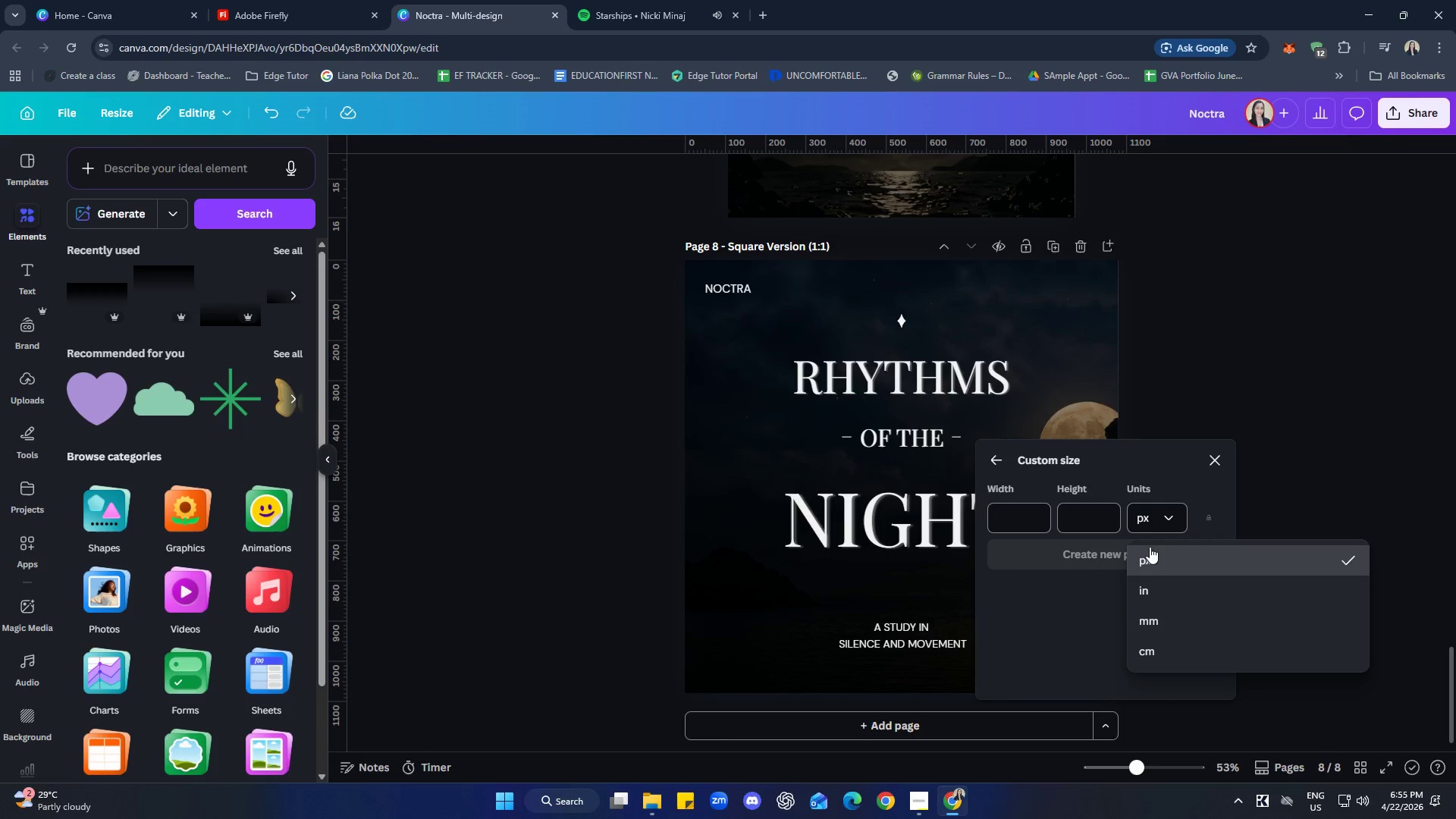 
left_click([1160, 595])
 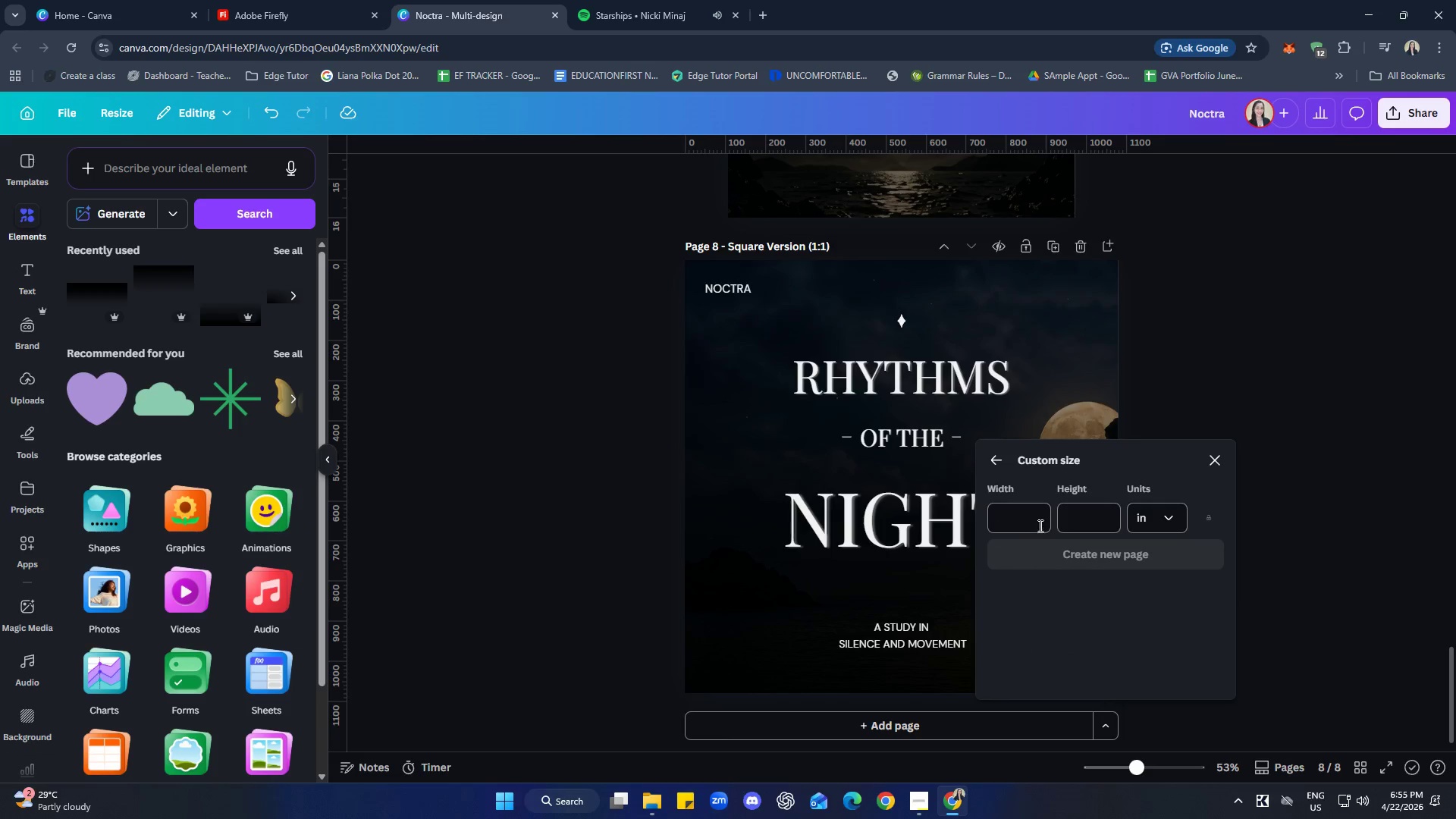 
left_click([1025, 518])
 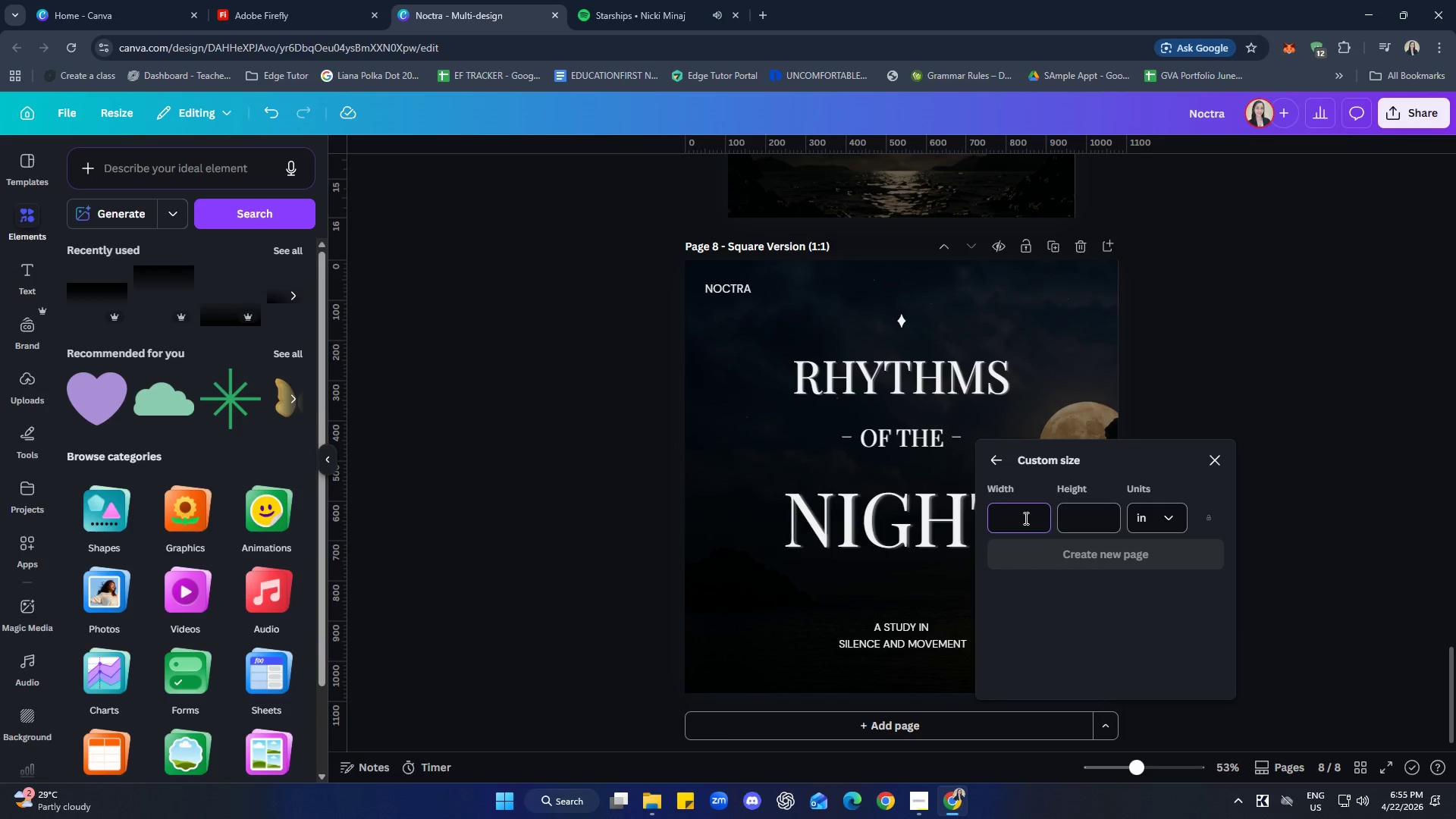 
type(16)
 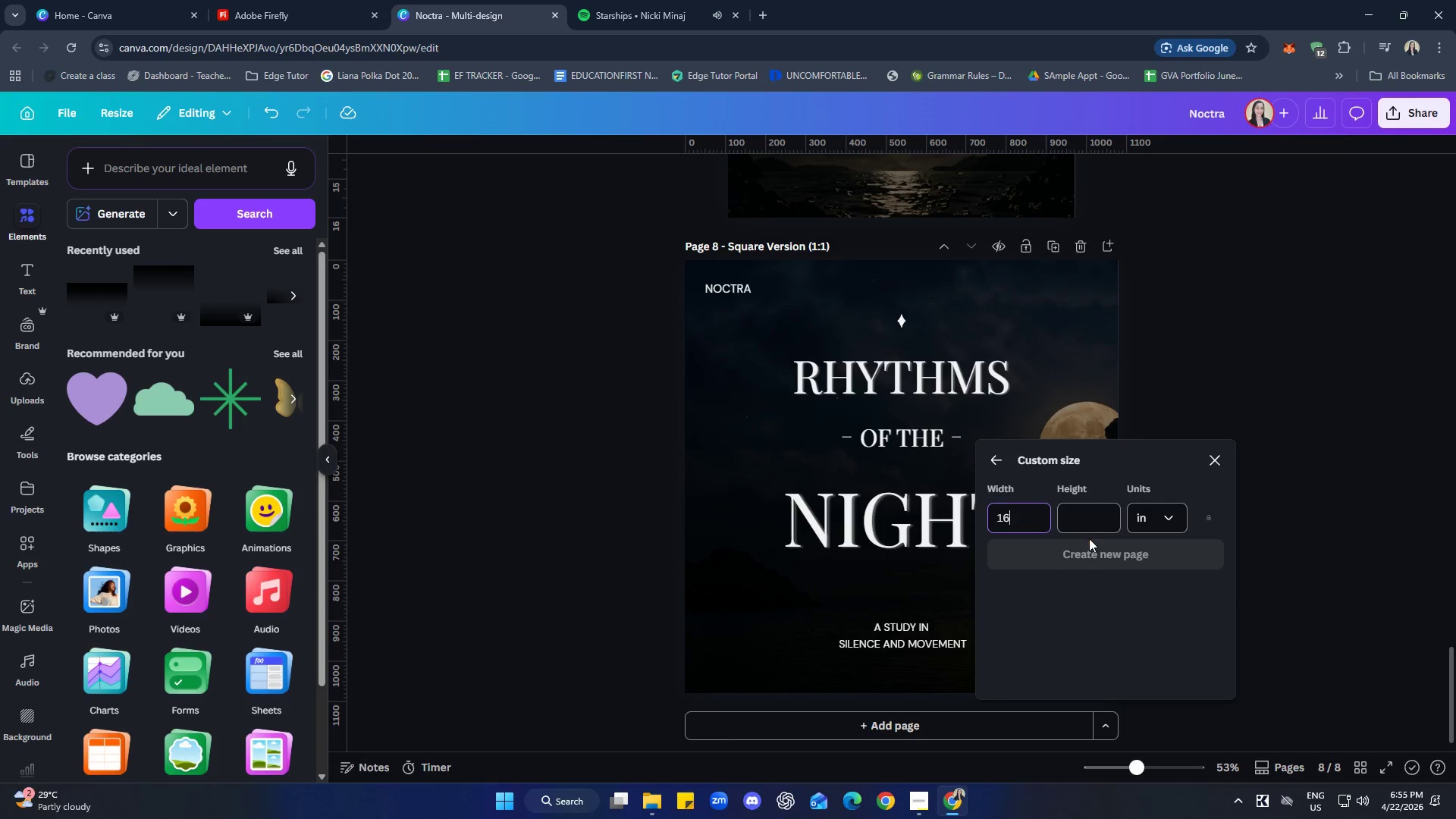 
double_click([1085, 520])
 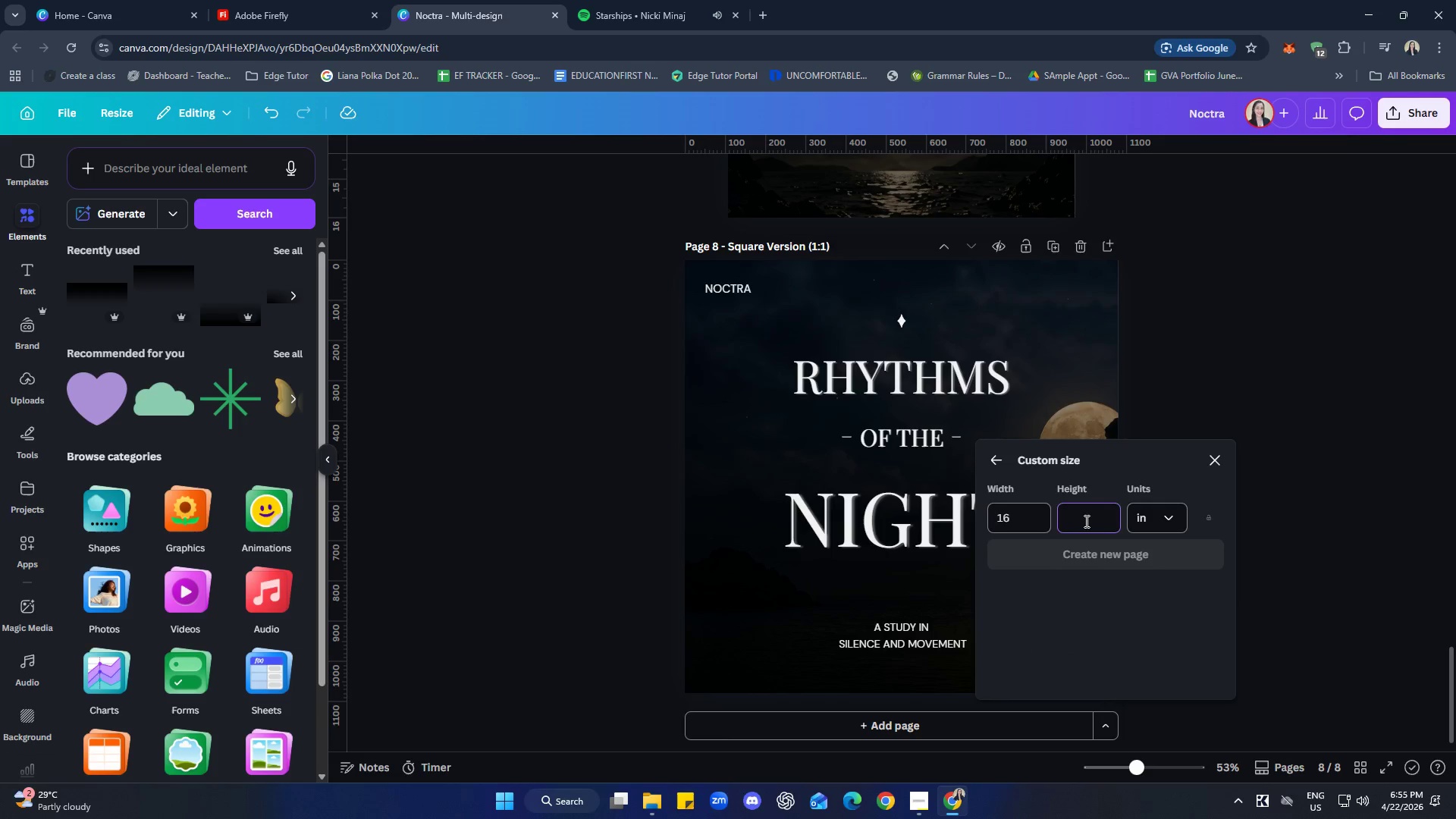 
key(9)
 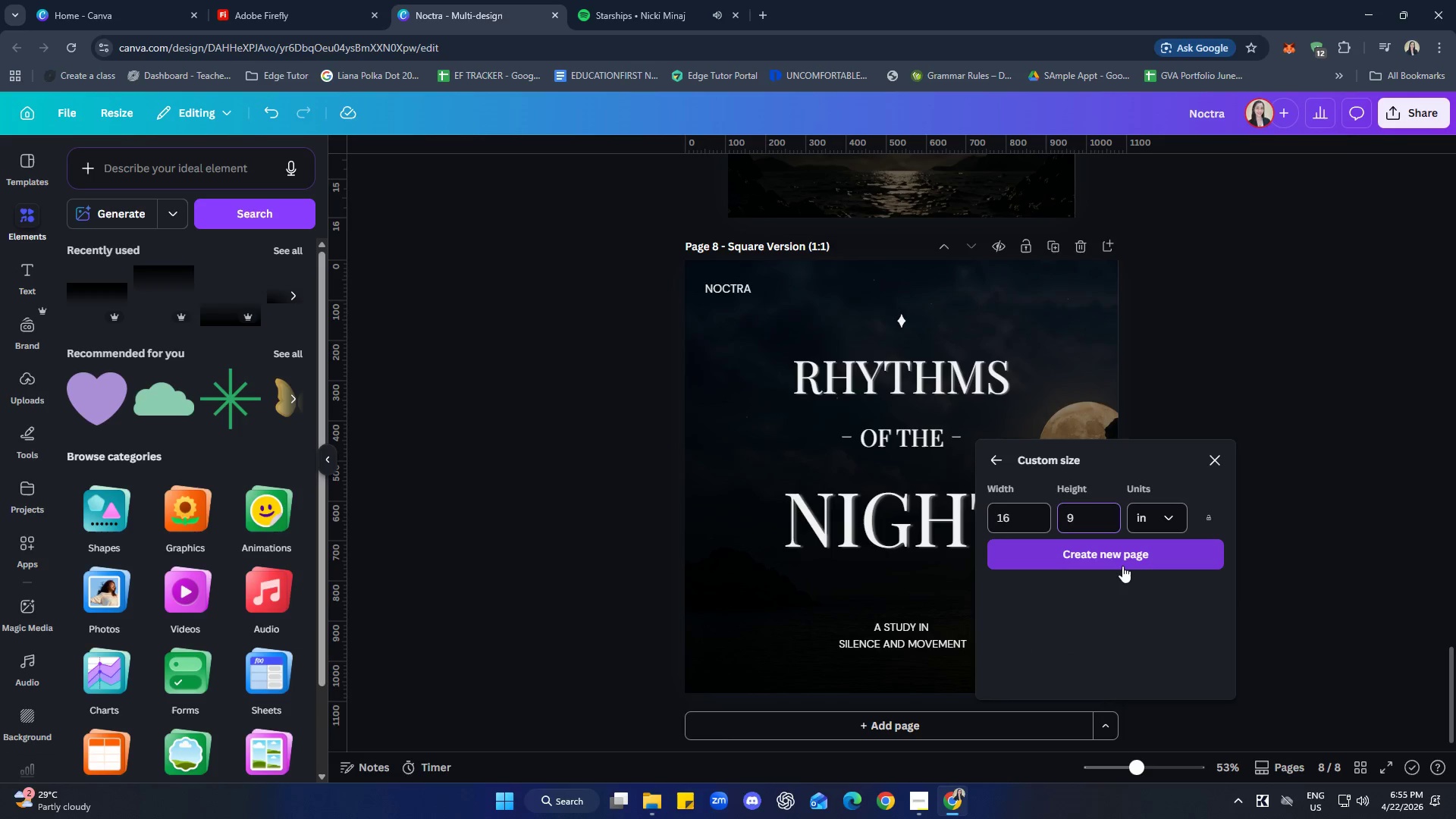 
left_click([1122, 562])
 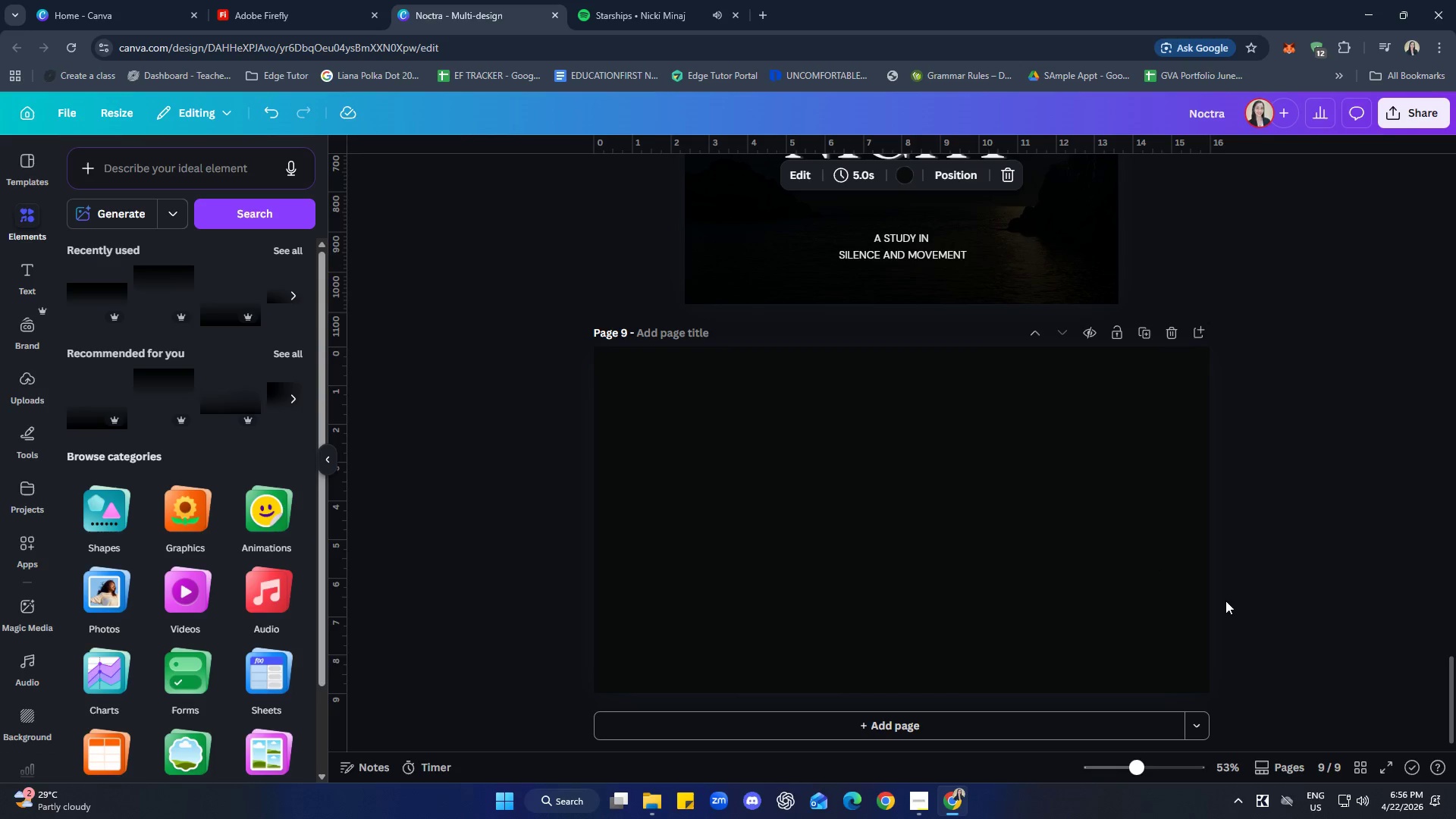 
hold_key(key=ControlLeft, duration=0.44)
scroll: coordinate [1330, 653], scroll_direction: up, amount: 11.0
 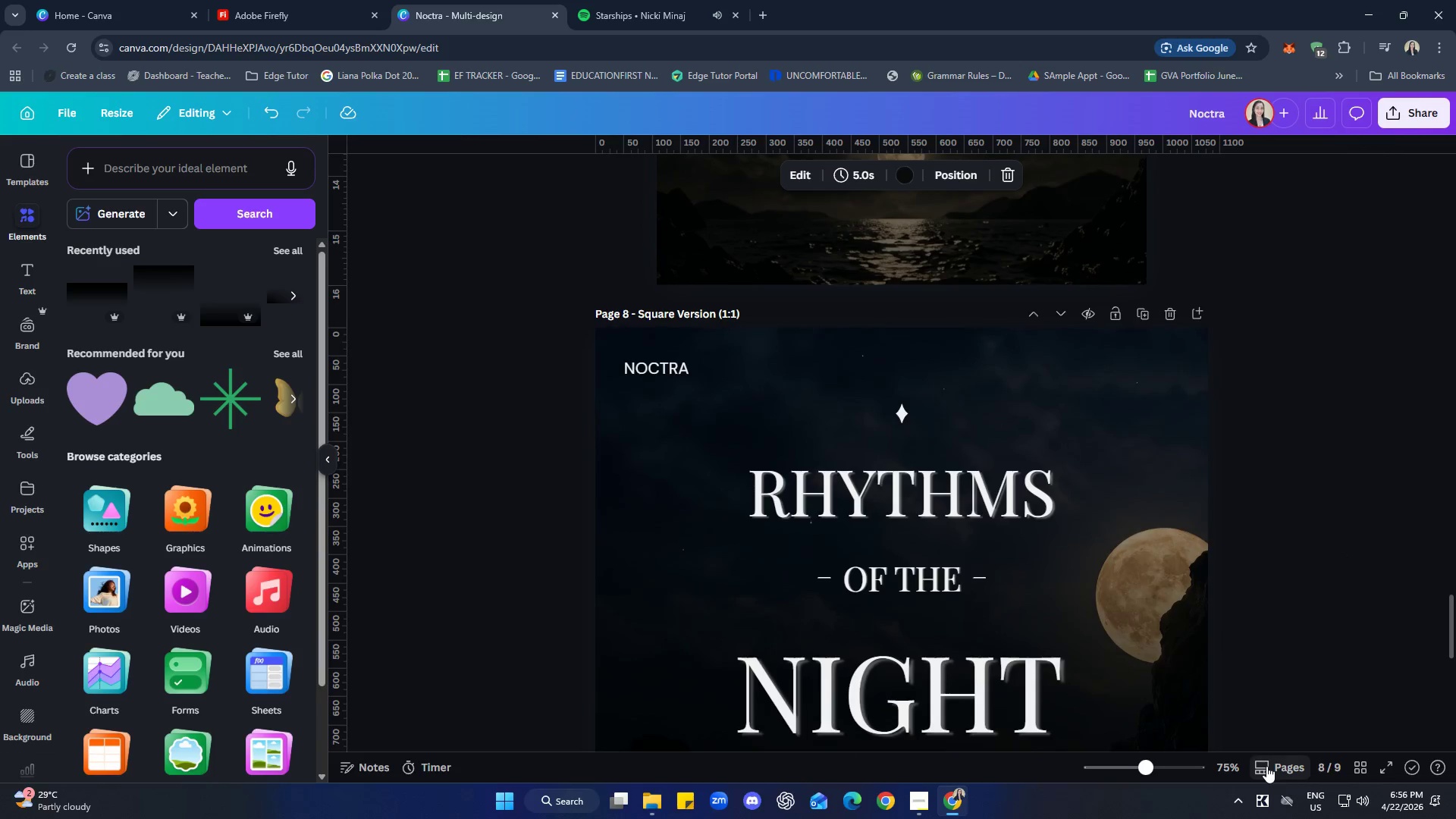 
left_click([1216, 718])
 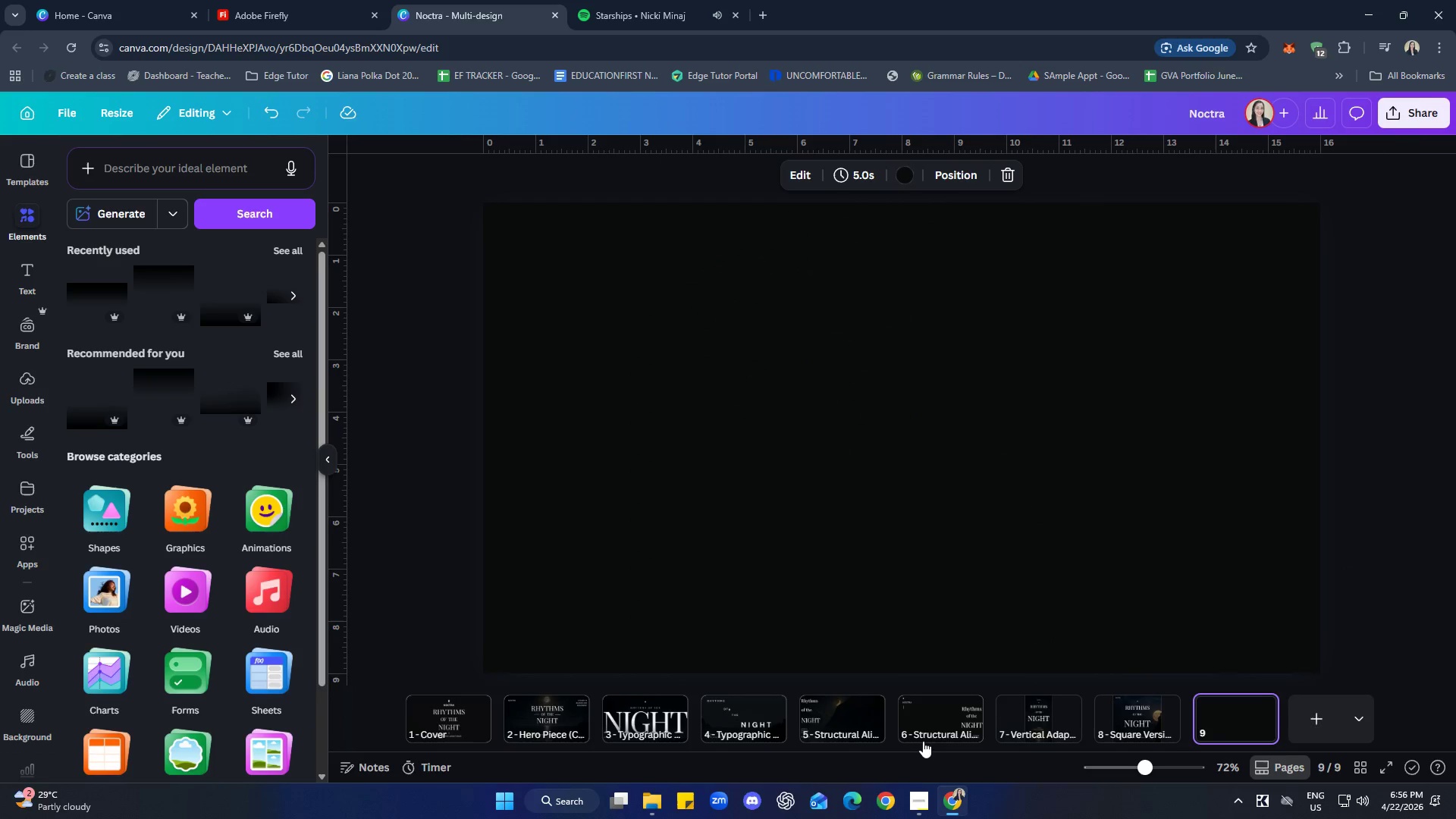 
left_click([930, 725])
 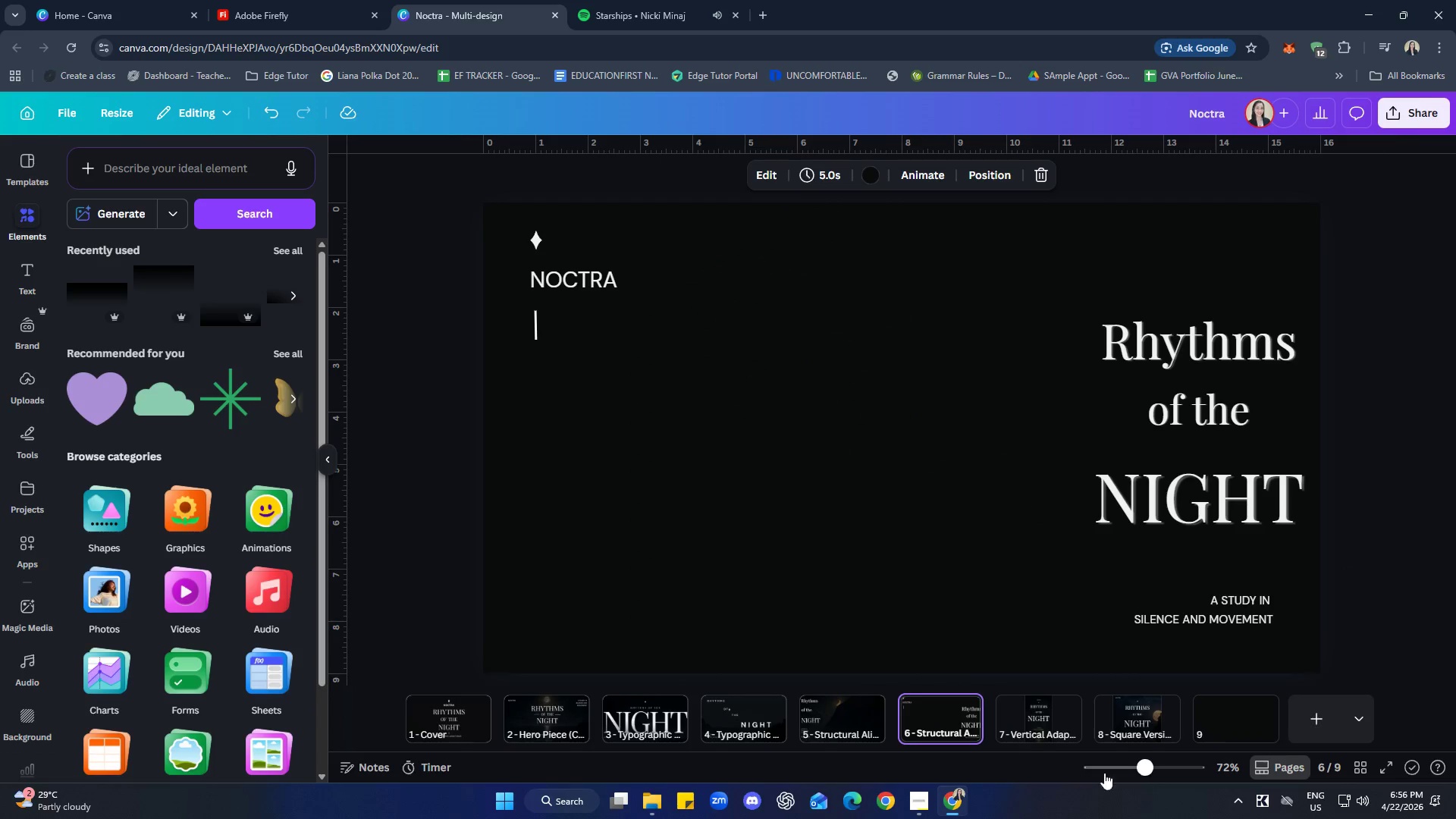 
left_click([1221, 733])
 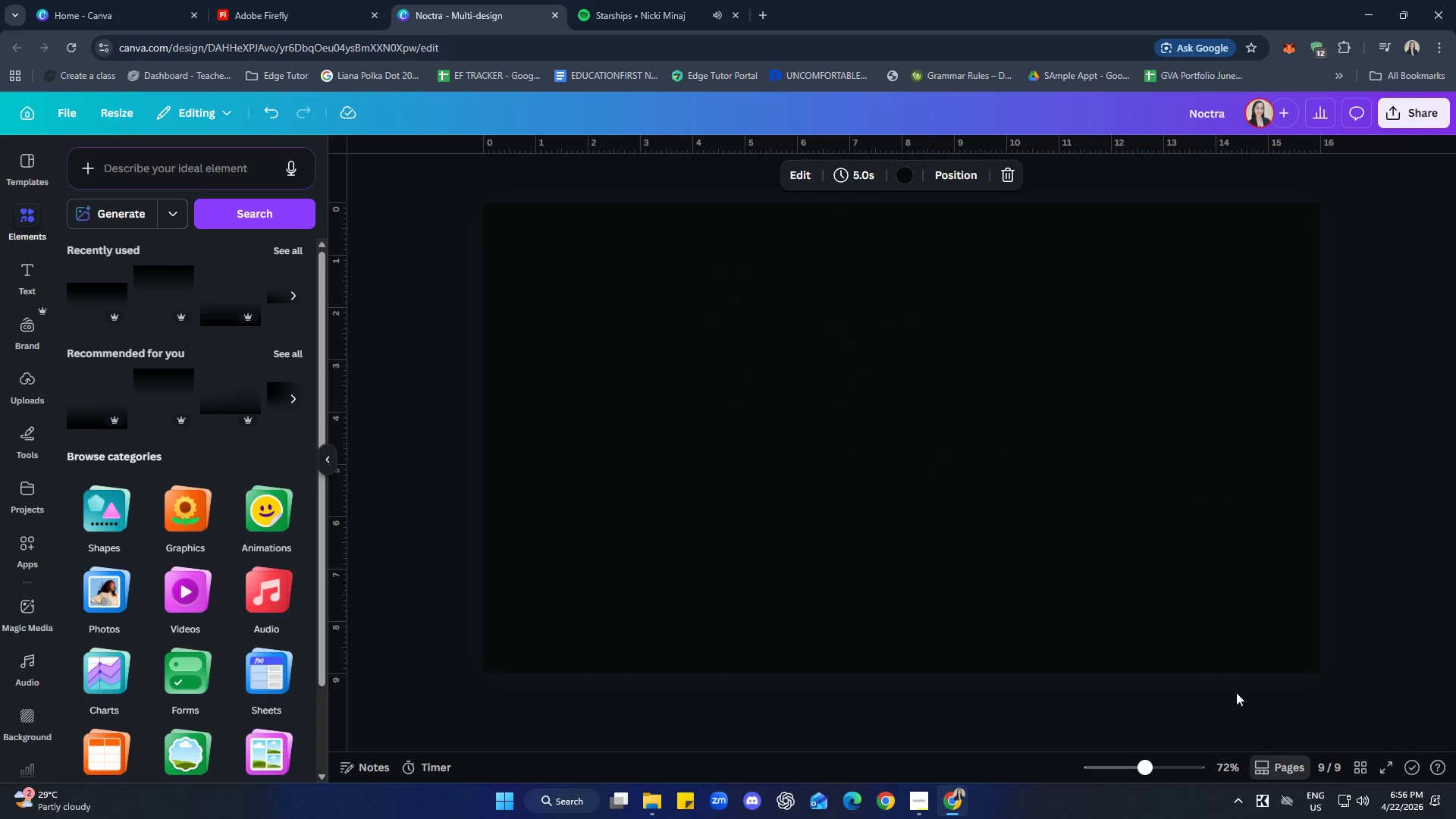 
left_click([1363, 503])
 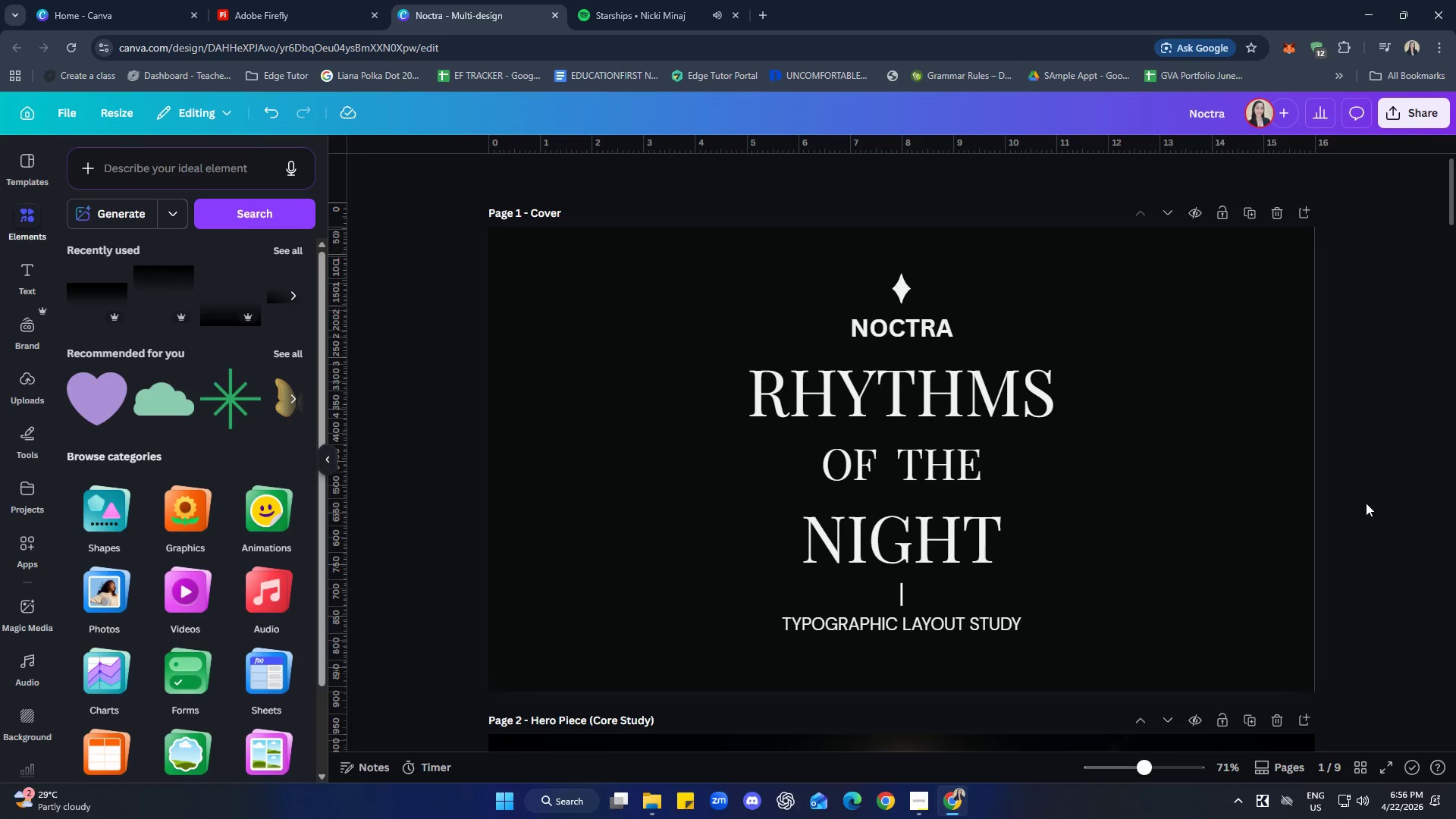 
scroll: coordinate [1433, 437], scroll_direction: down, amount: 45.0
 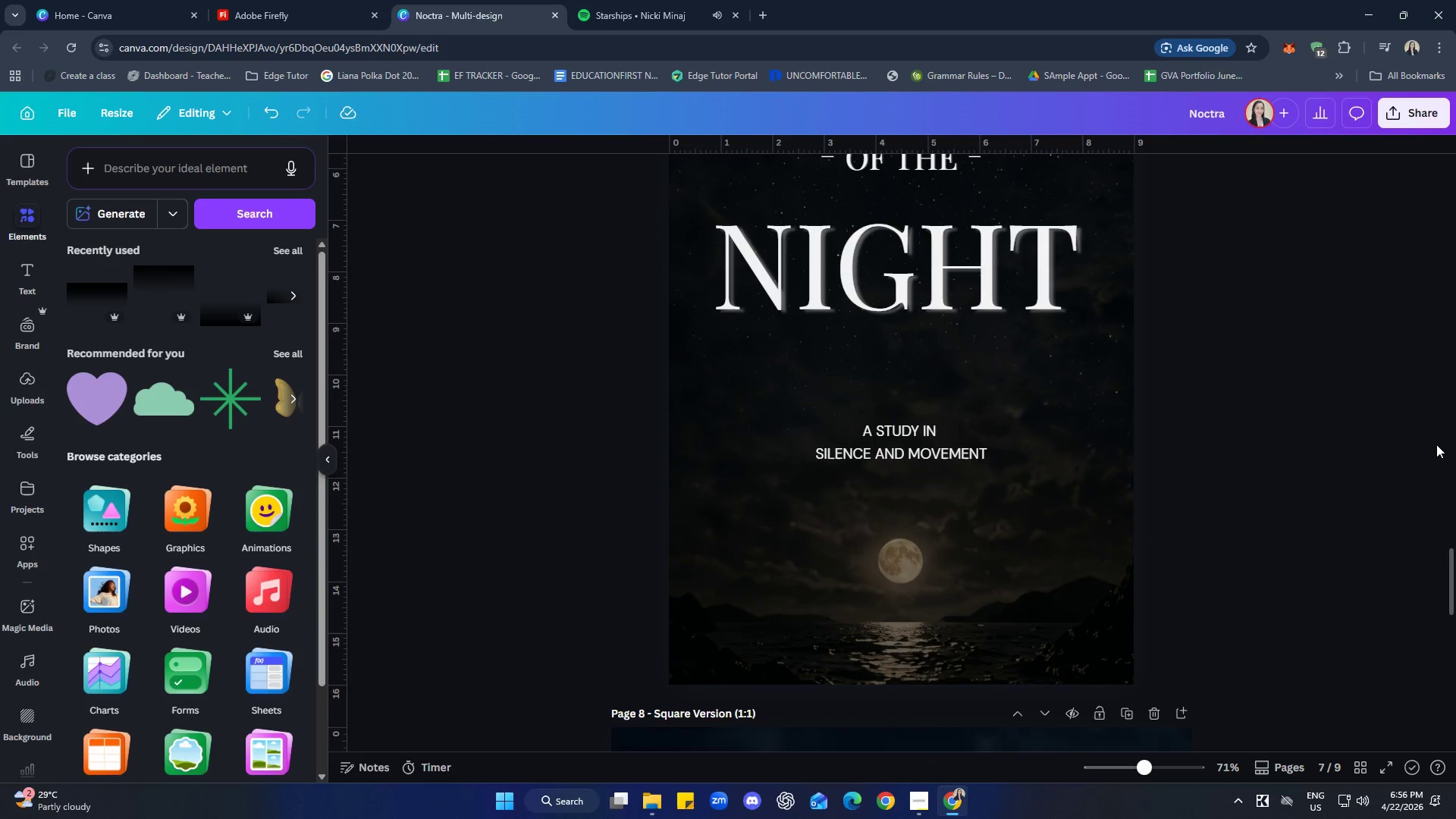 
scroll: coordinate [1436, 453], scroll_direction: up, amount: 5.0
 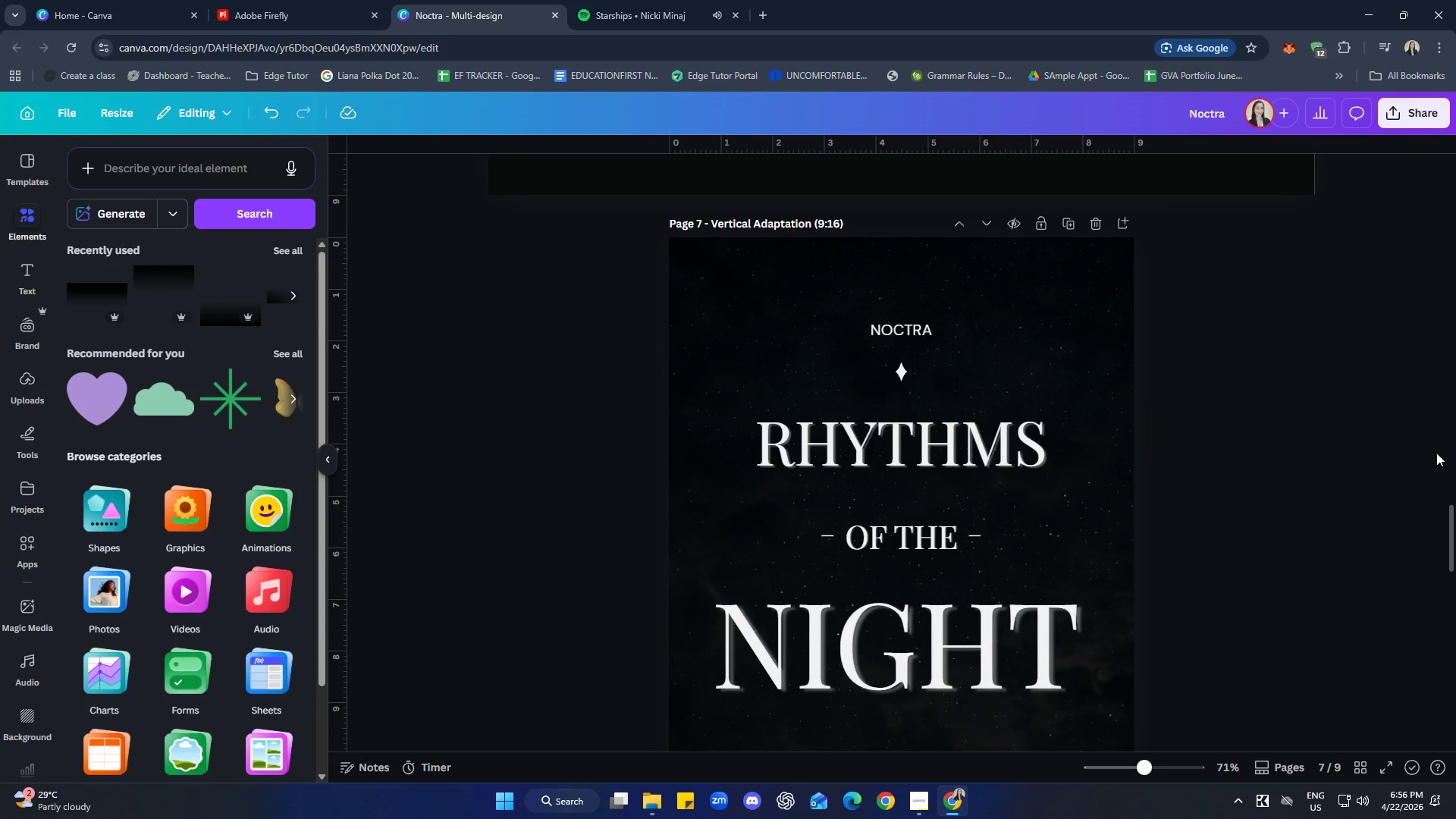 
scroll: coordinate [1414, 455], scroll_direction: down, amount: 20.0
 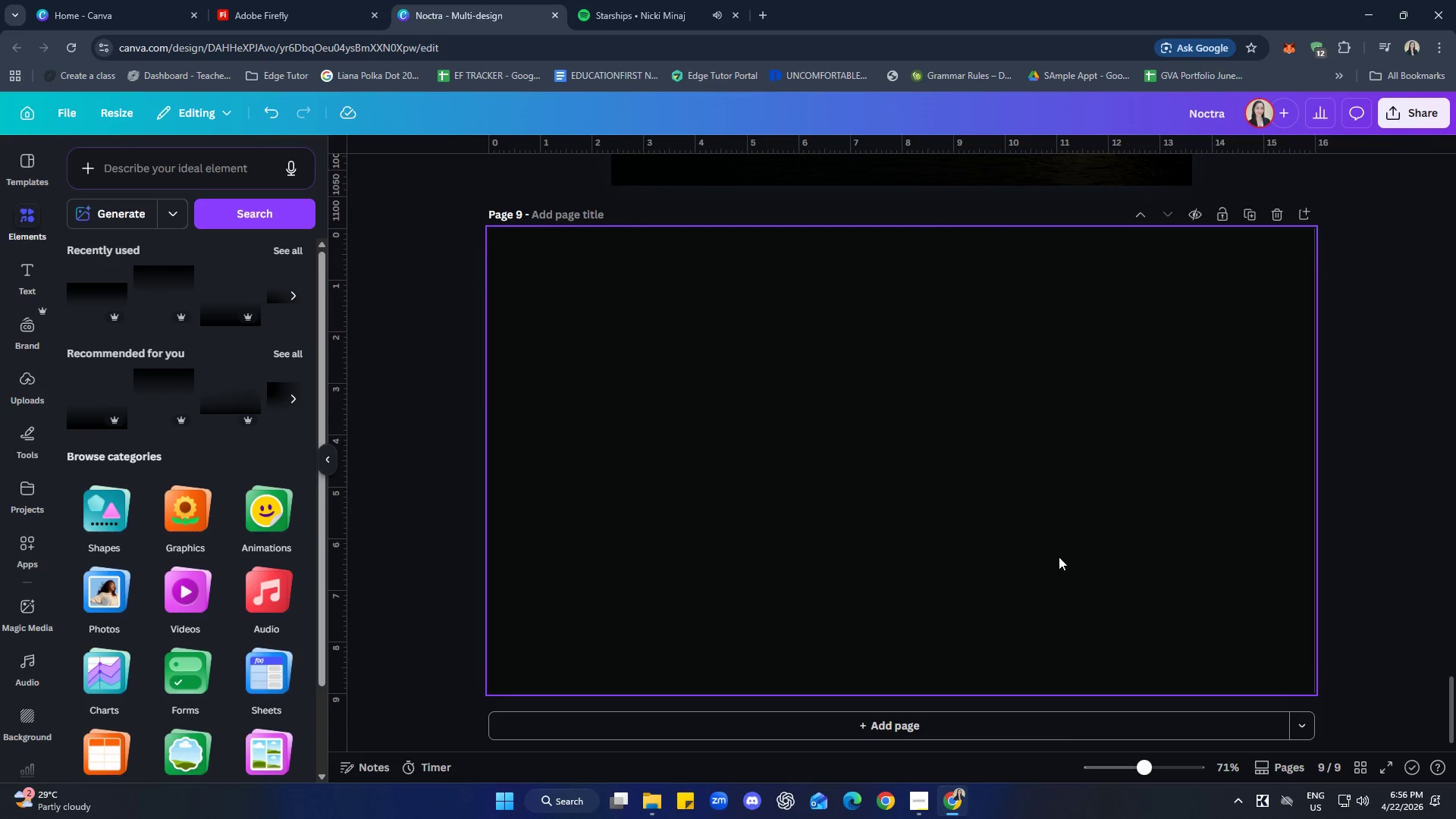 
scroll: coordinate [1063, 540], scroll_direction: up, amount: 7.0
 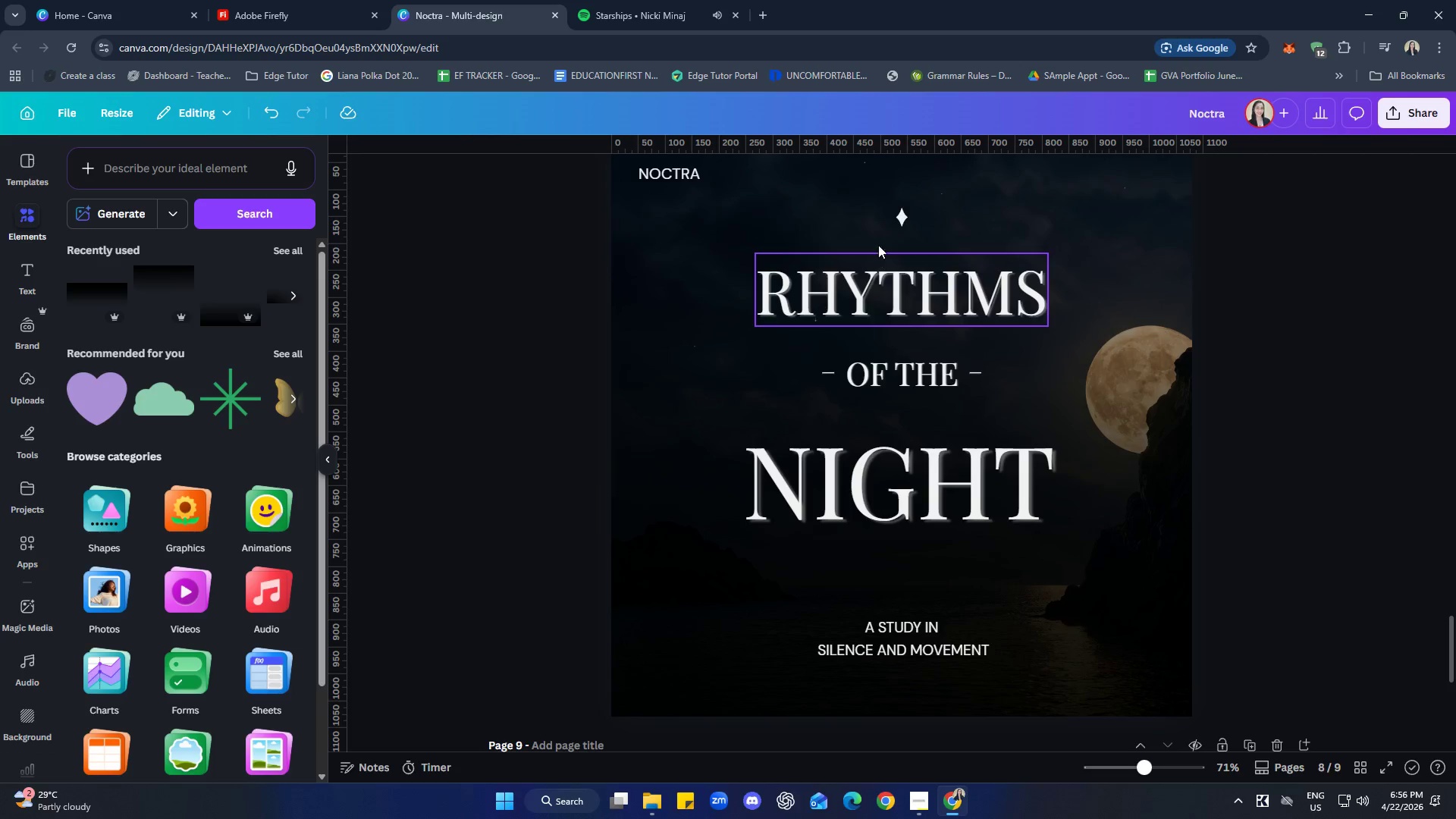 
left_click([681, 177])
 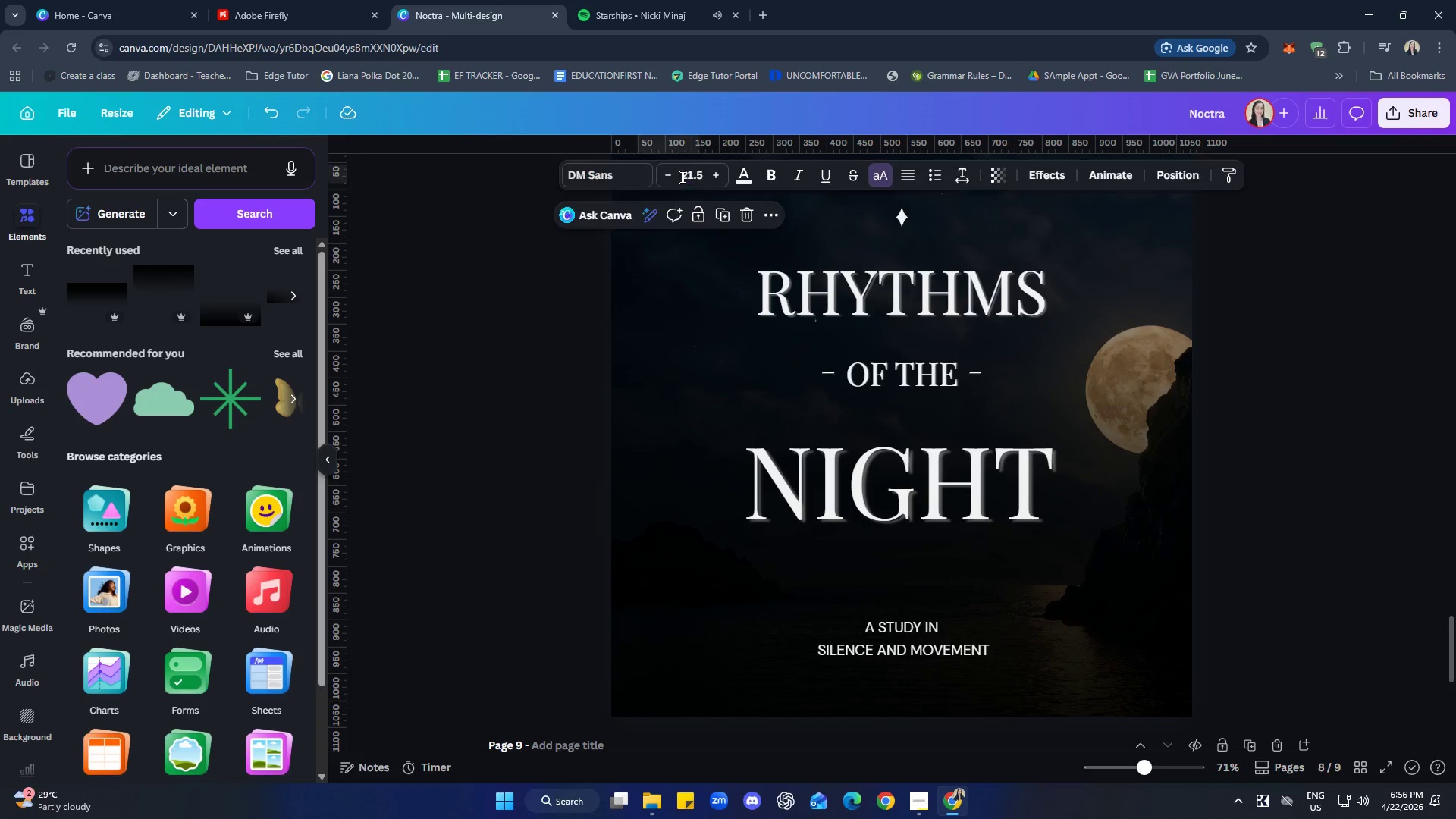 
key(Control+C)
 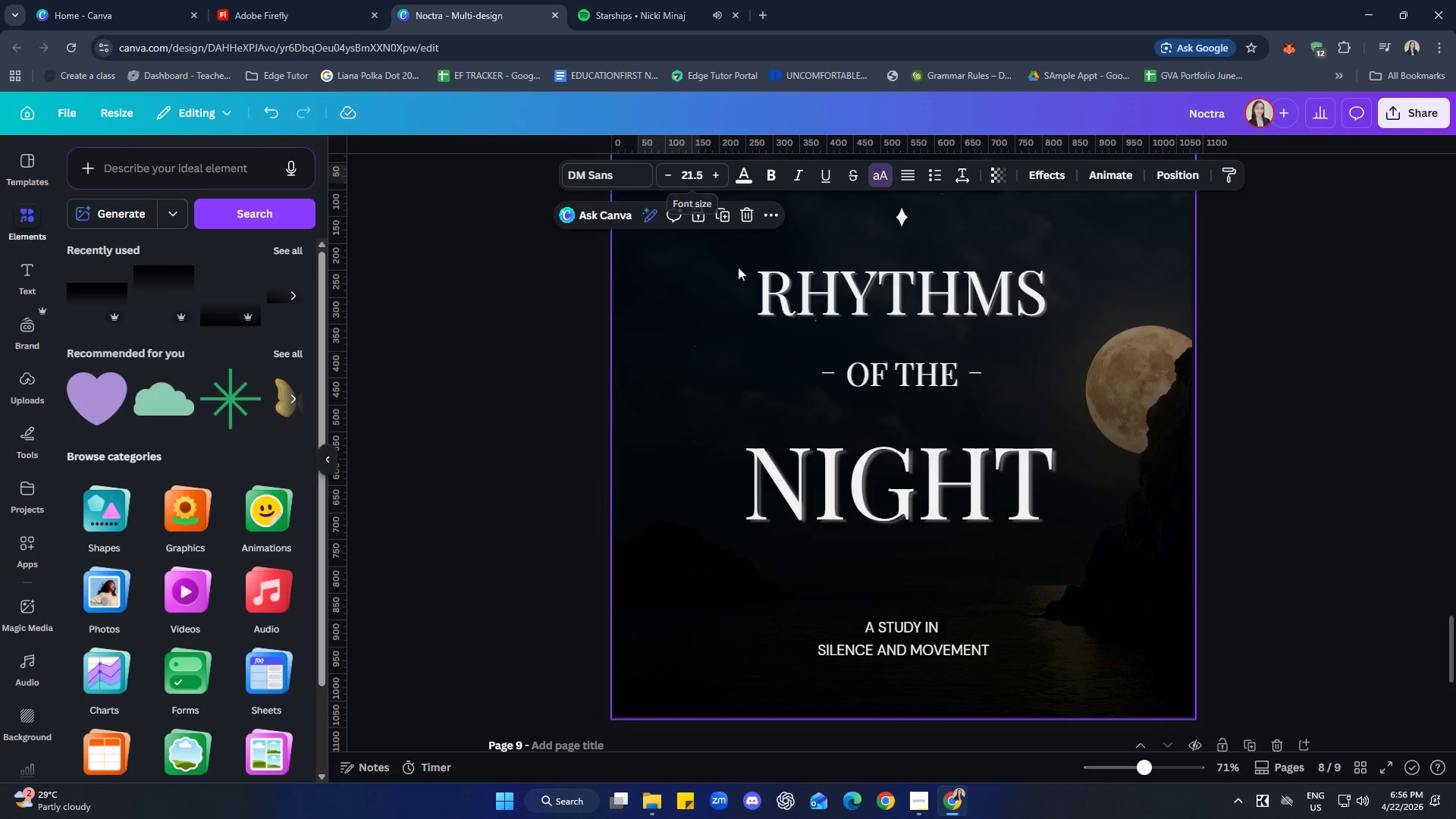 
left_click([681, 362])
 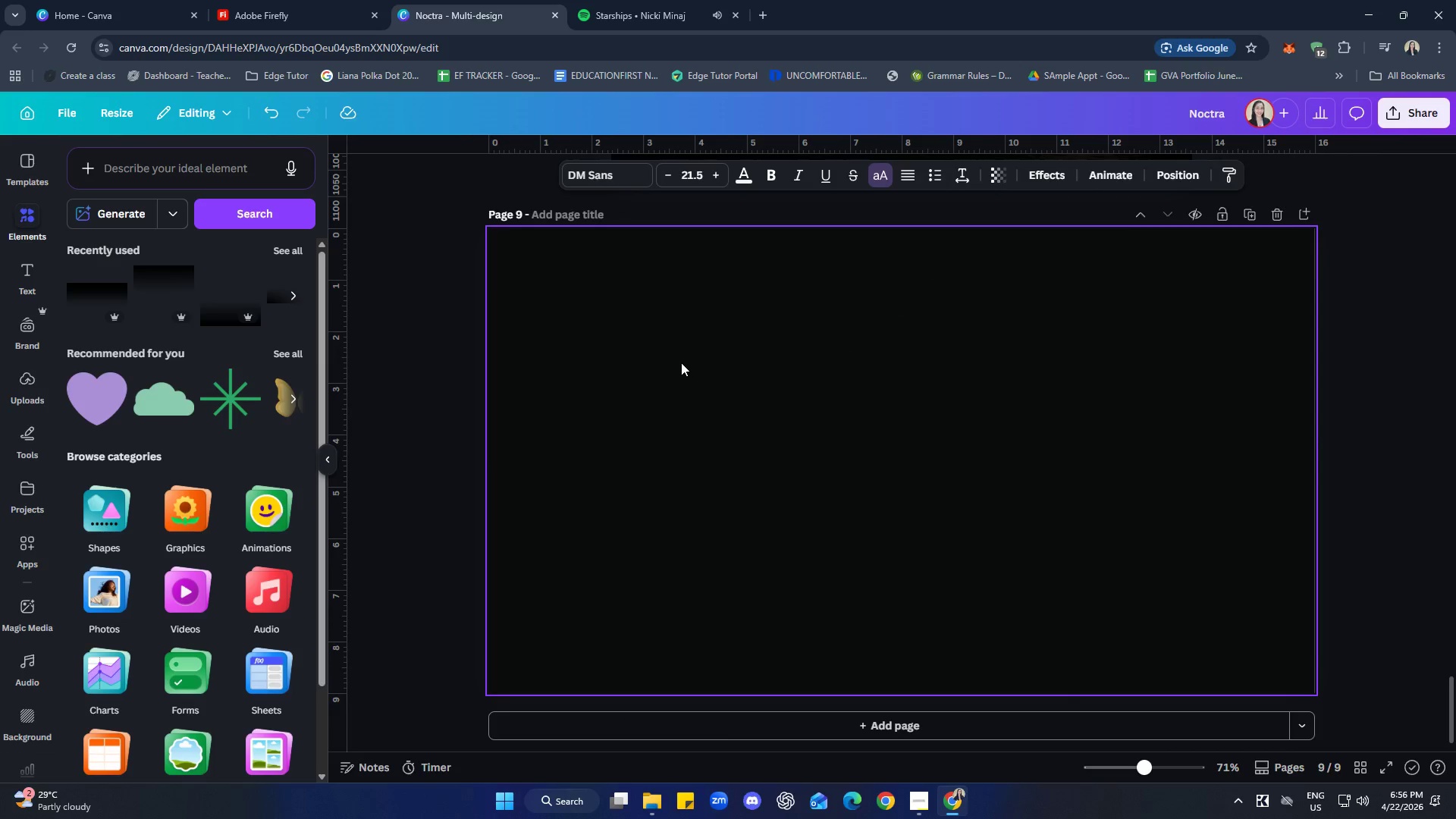 
key(Control+ControlLeft)
 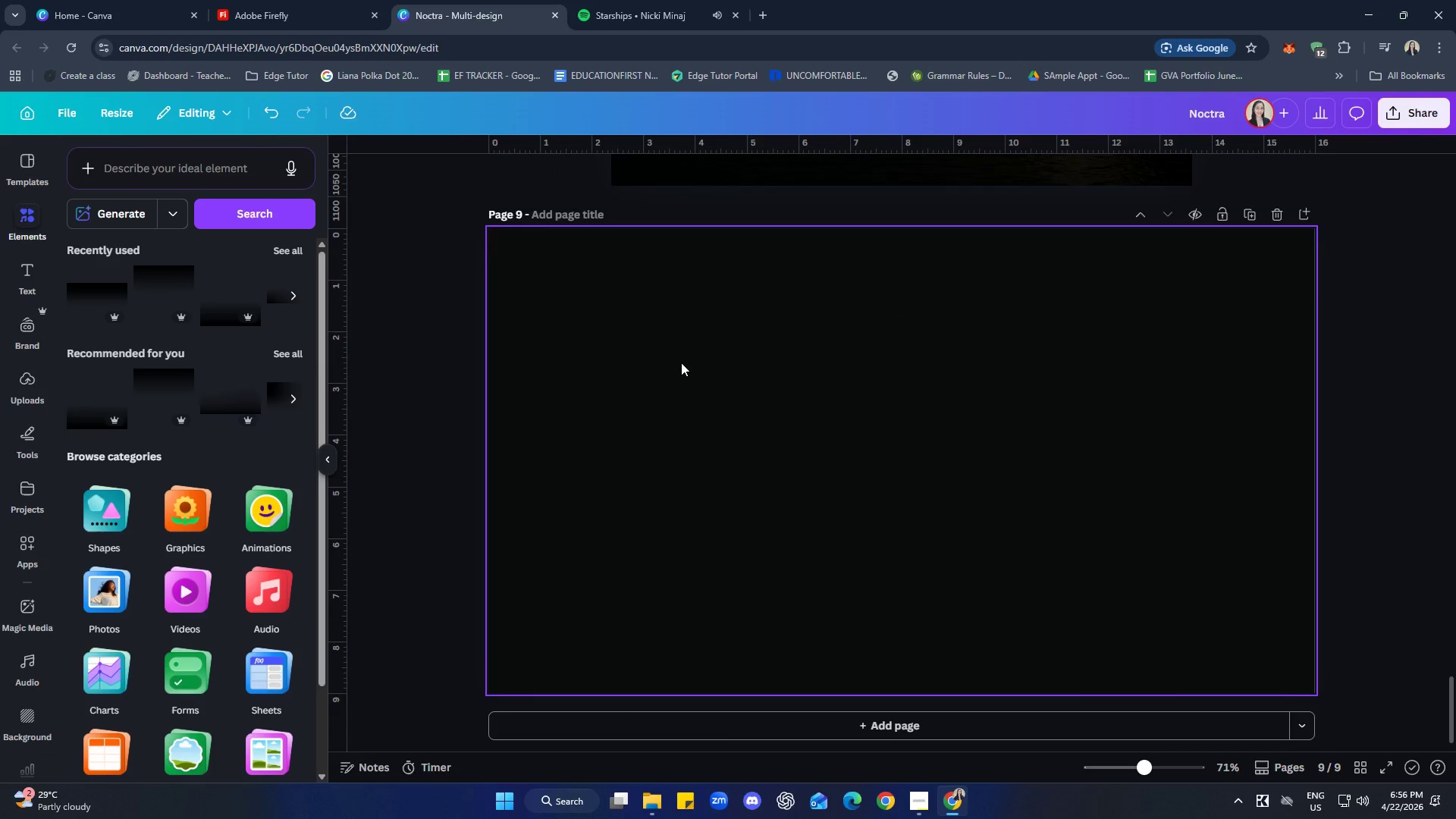 
scroll: coordinate [902, 415], scroll_direction: down, amount: 6.0
 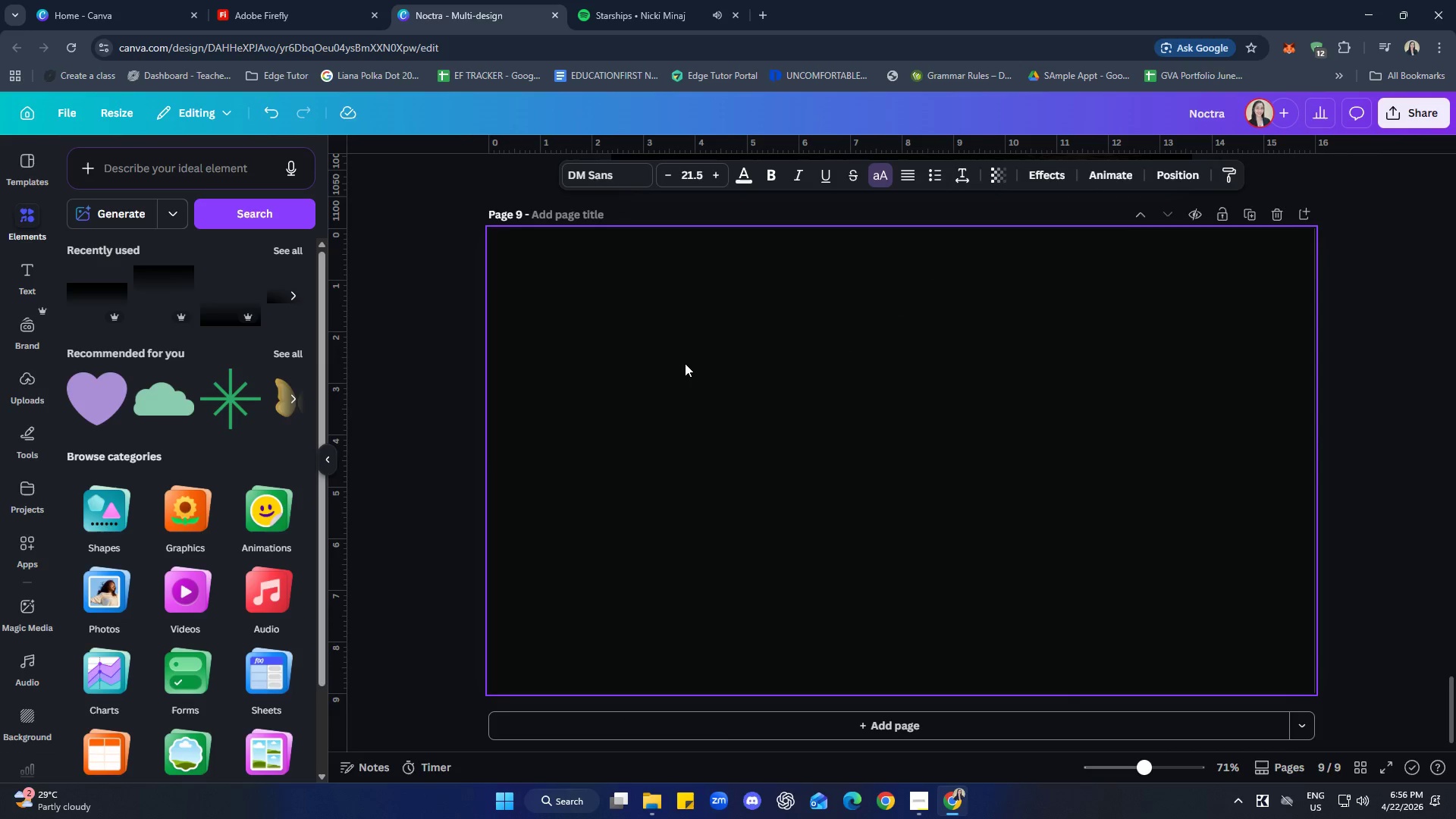 
key(Control+V)
 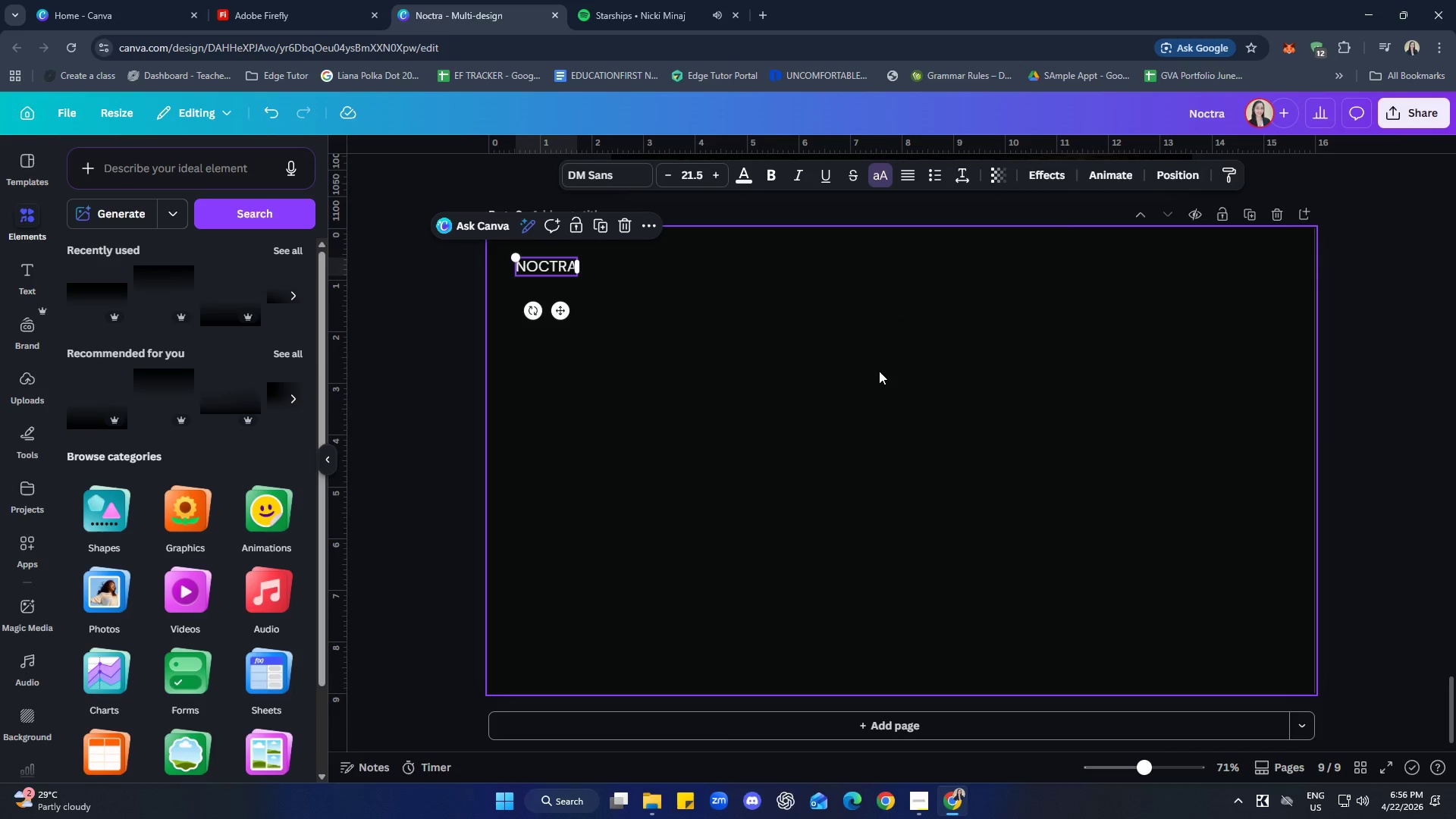 
left_click([932, 374])
 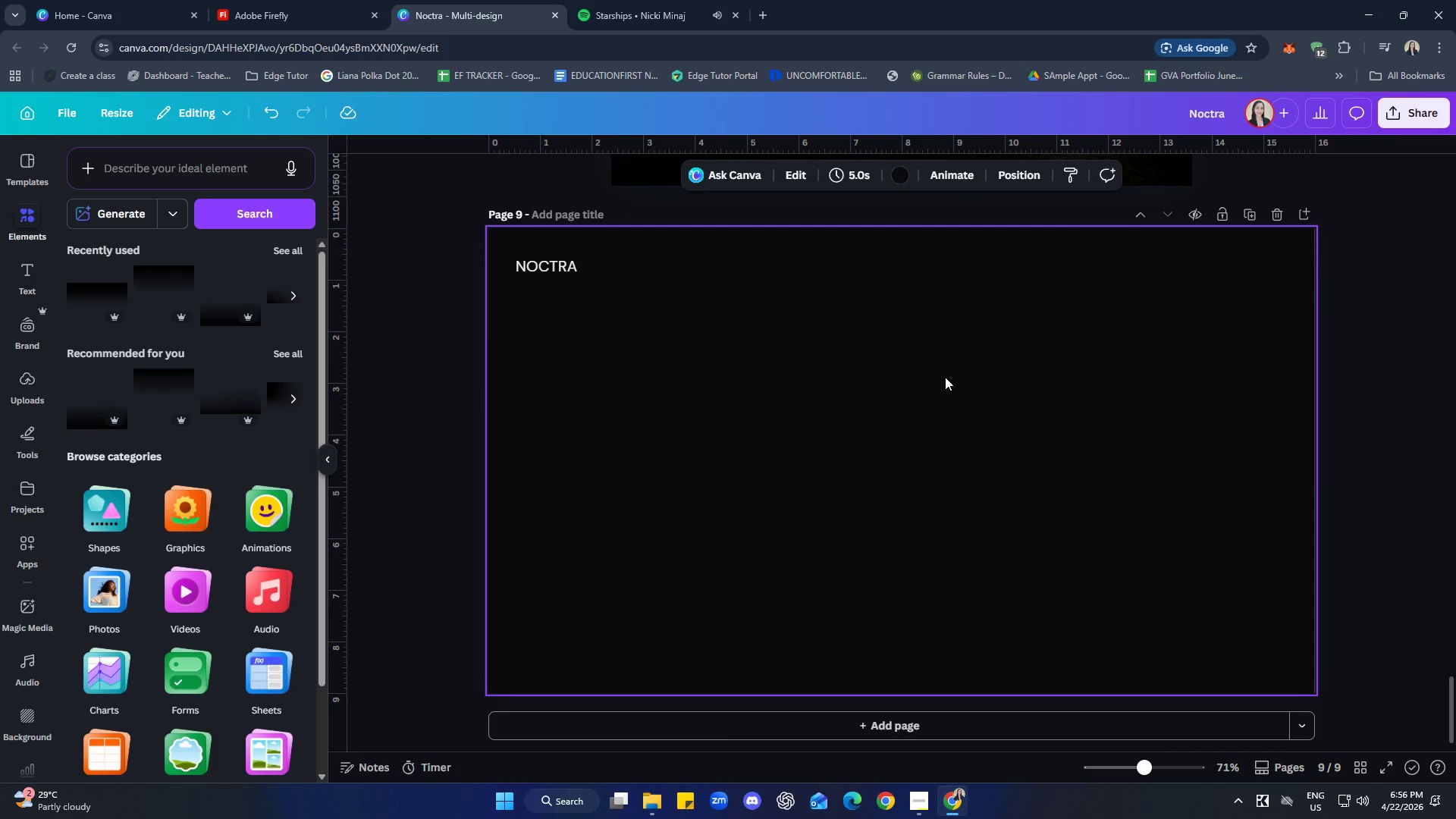 
scroll: coordinate [1043, 472], scroll_direction: up, amount: 5.0
 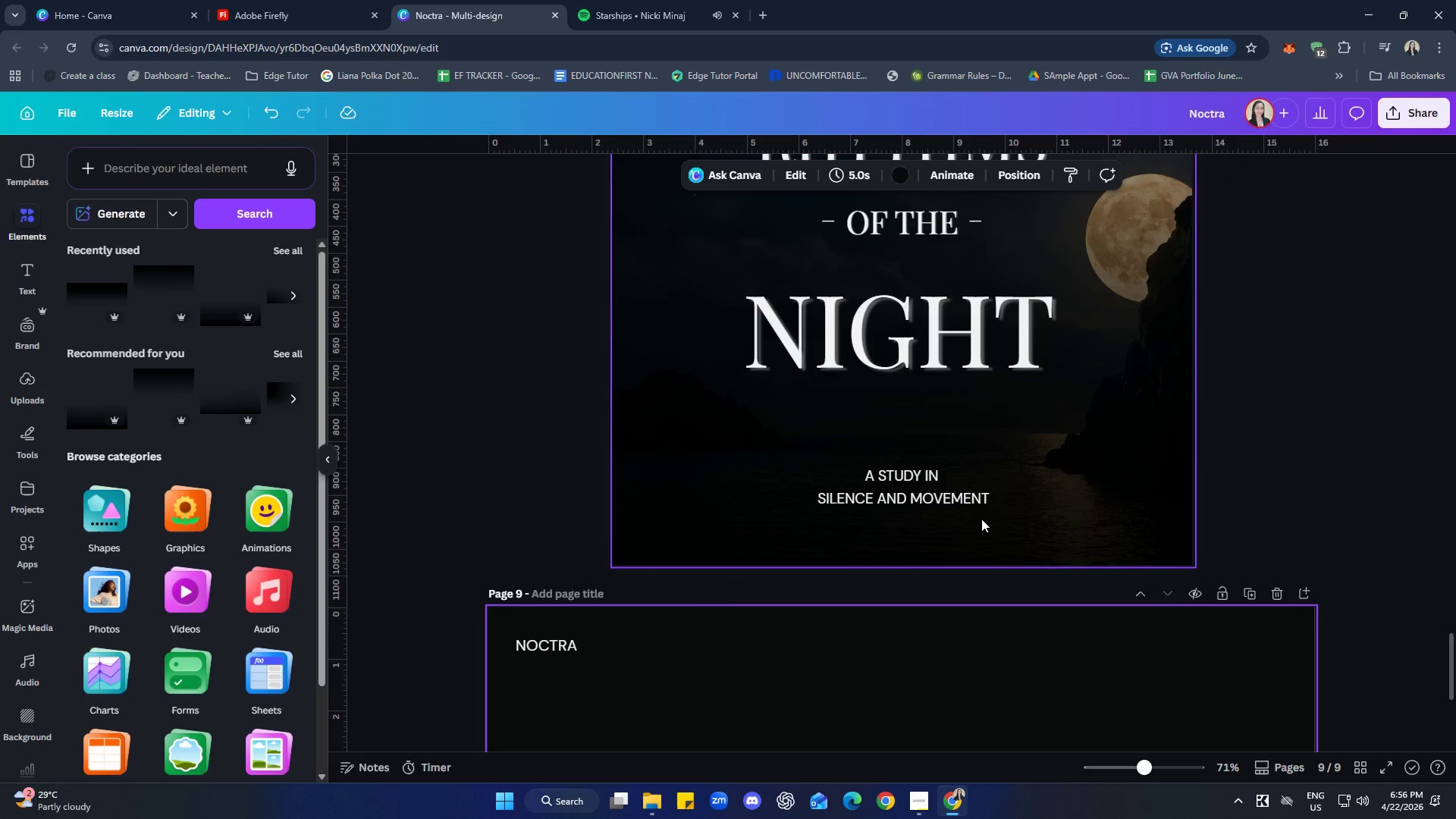 
left_click([941, 503])
 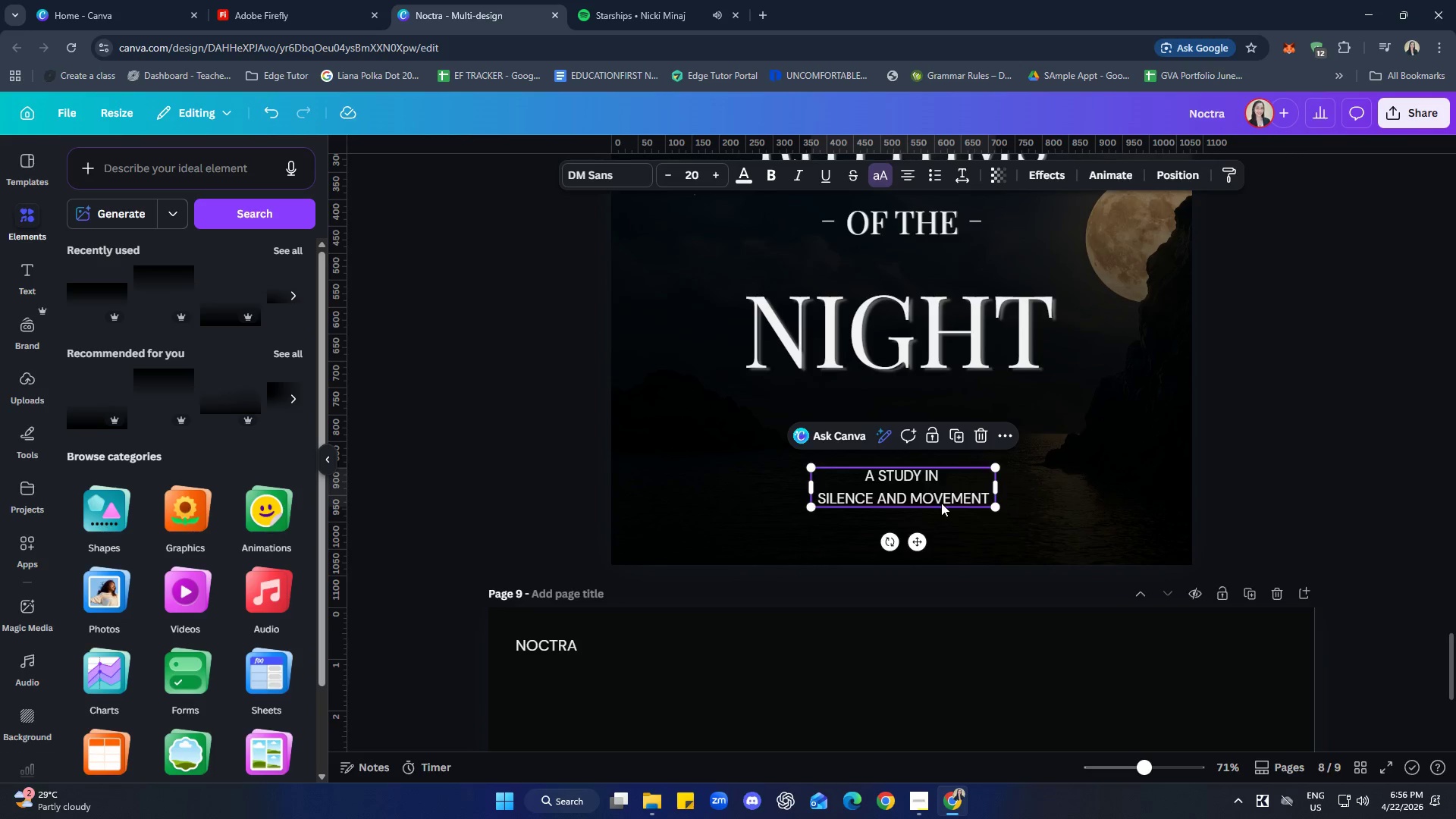 
key(Control+C)
 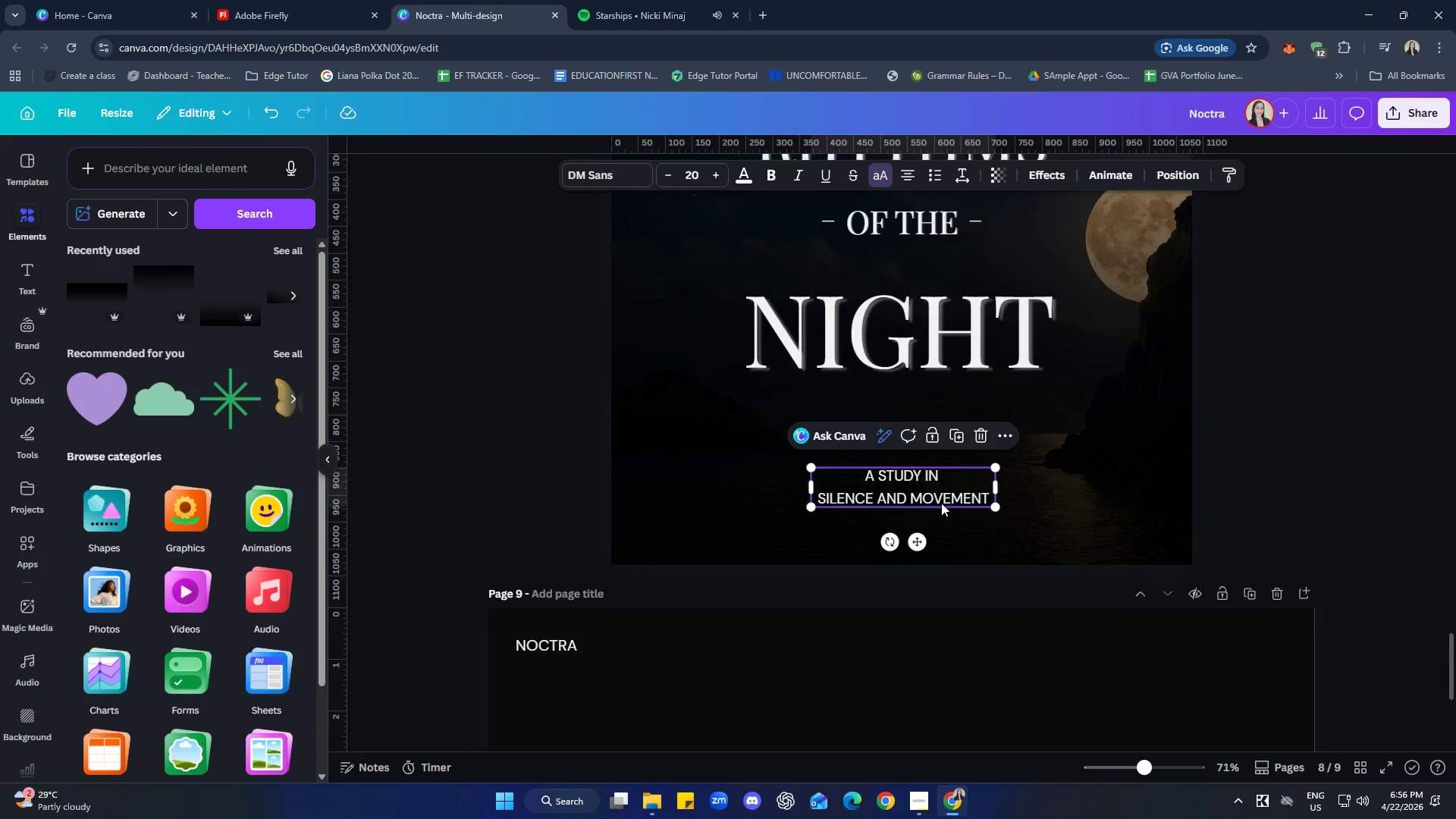 
scroll: coordinate [942, 503], scroll_direction: down, amount: 5.0
 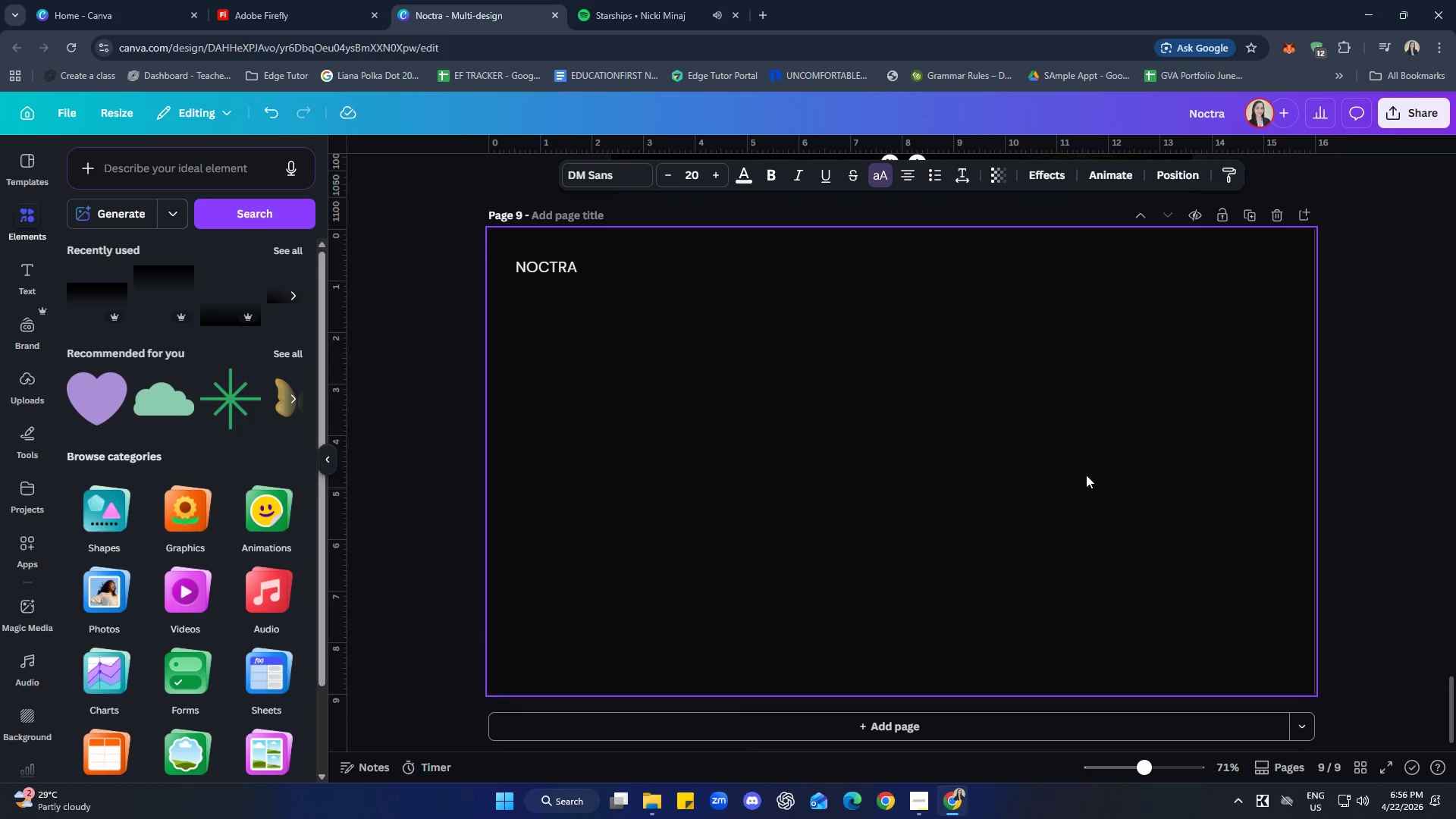 
left_click([1117, 441])
 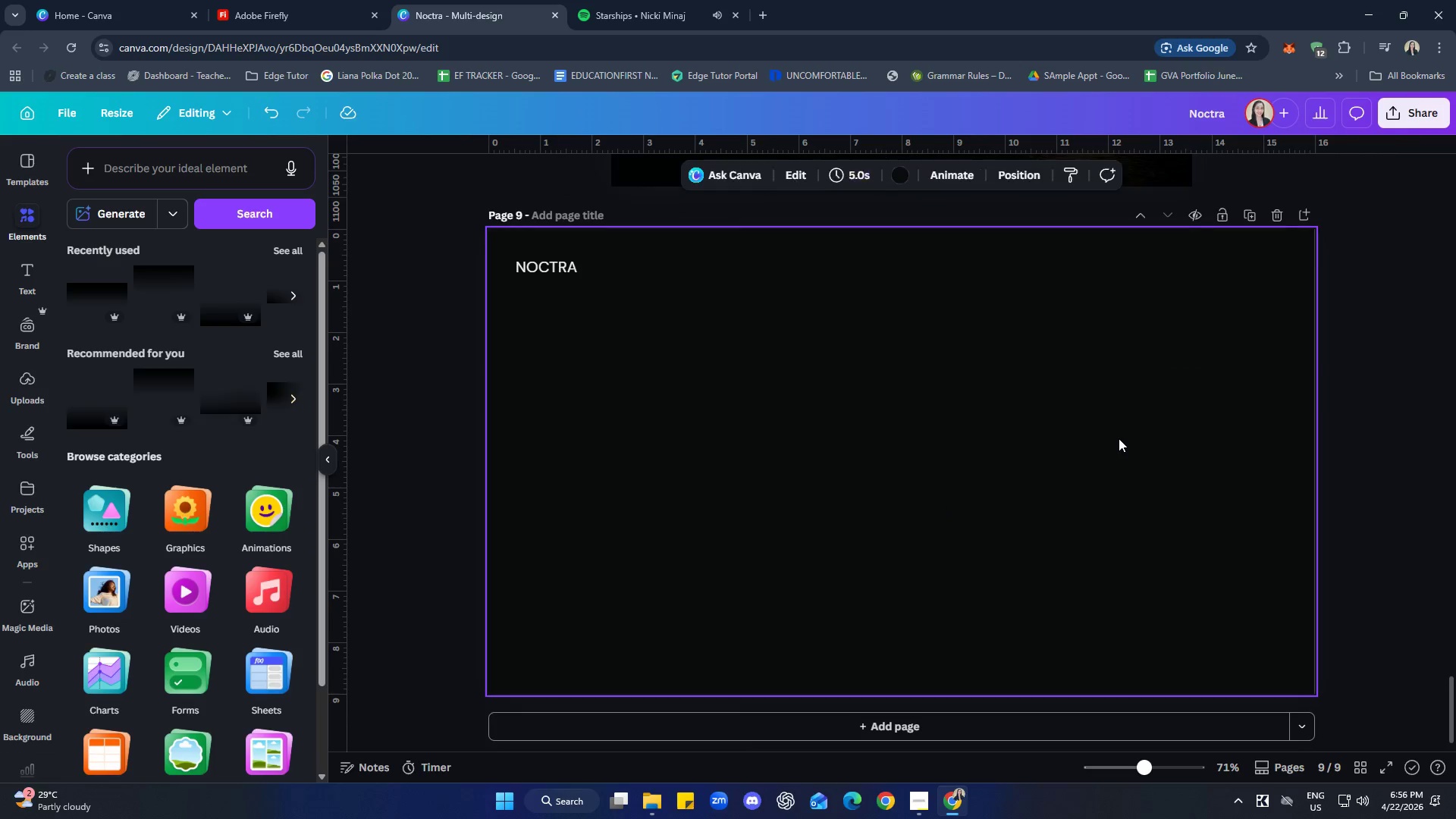 
key(Control+ControlLeft)
 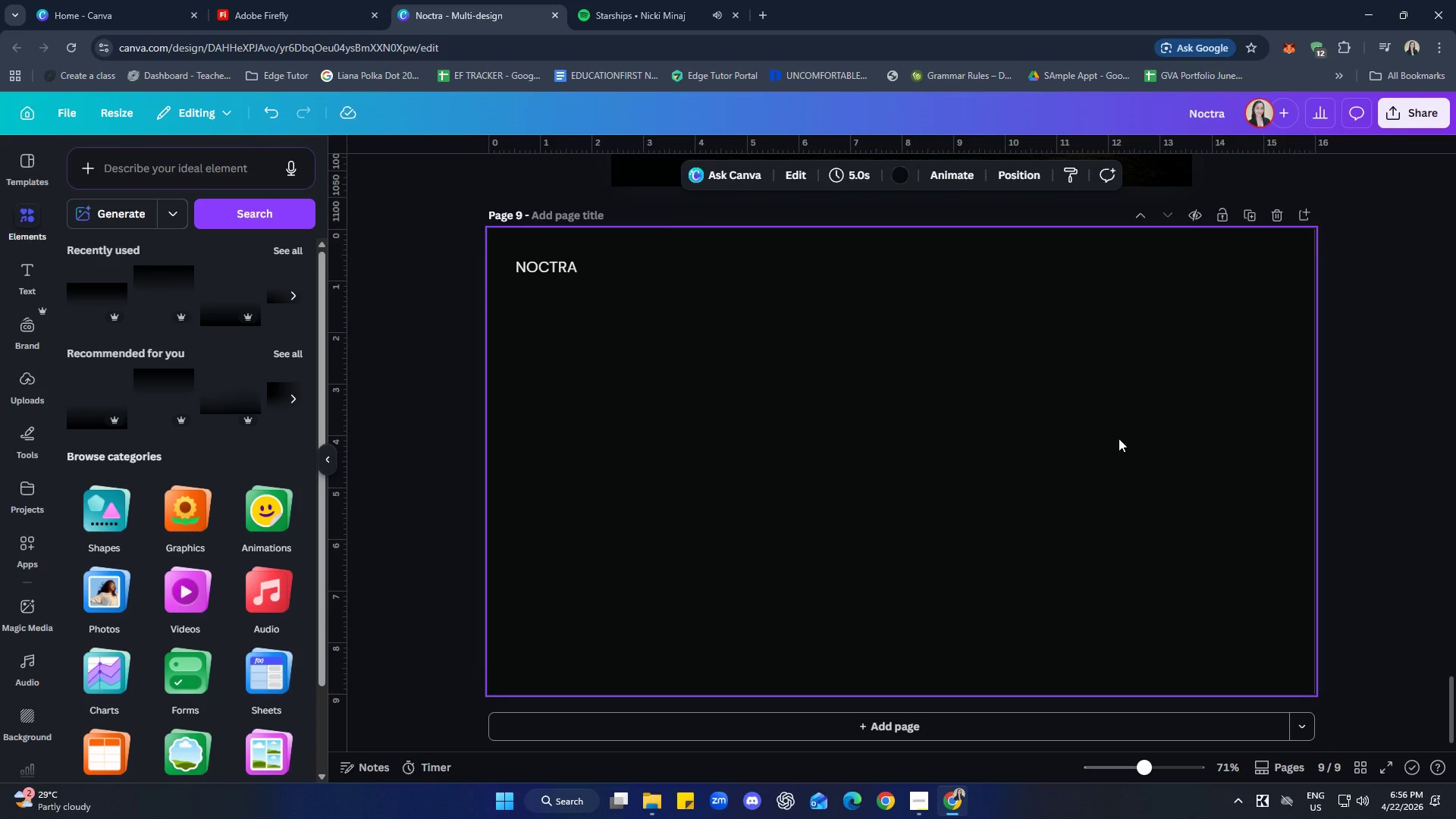 
key(Control+V)
 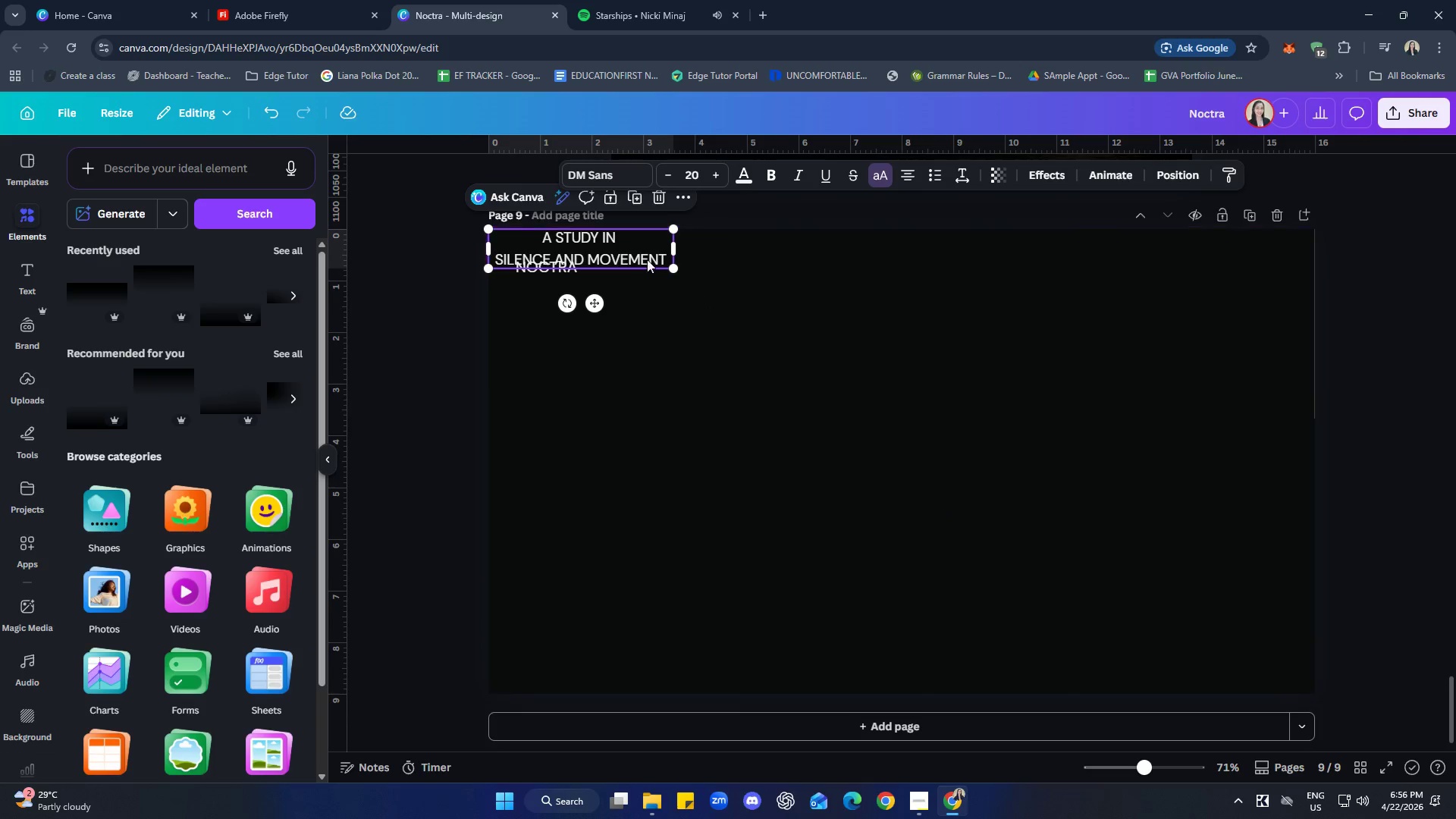 
left_click_drag(start_coordinate=[646, 253], to_coordinate=[1238, 278])
 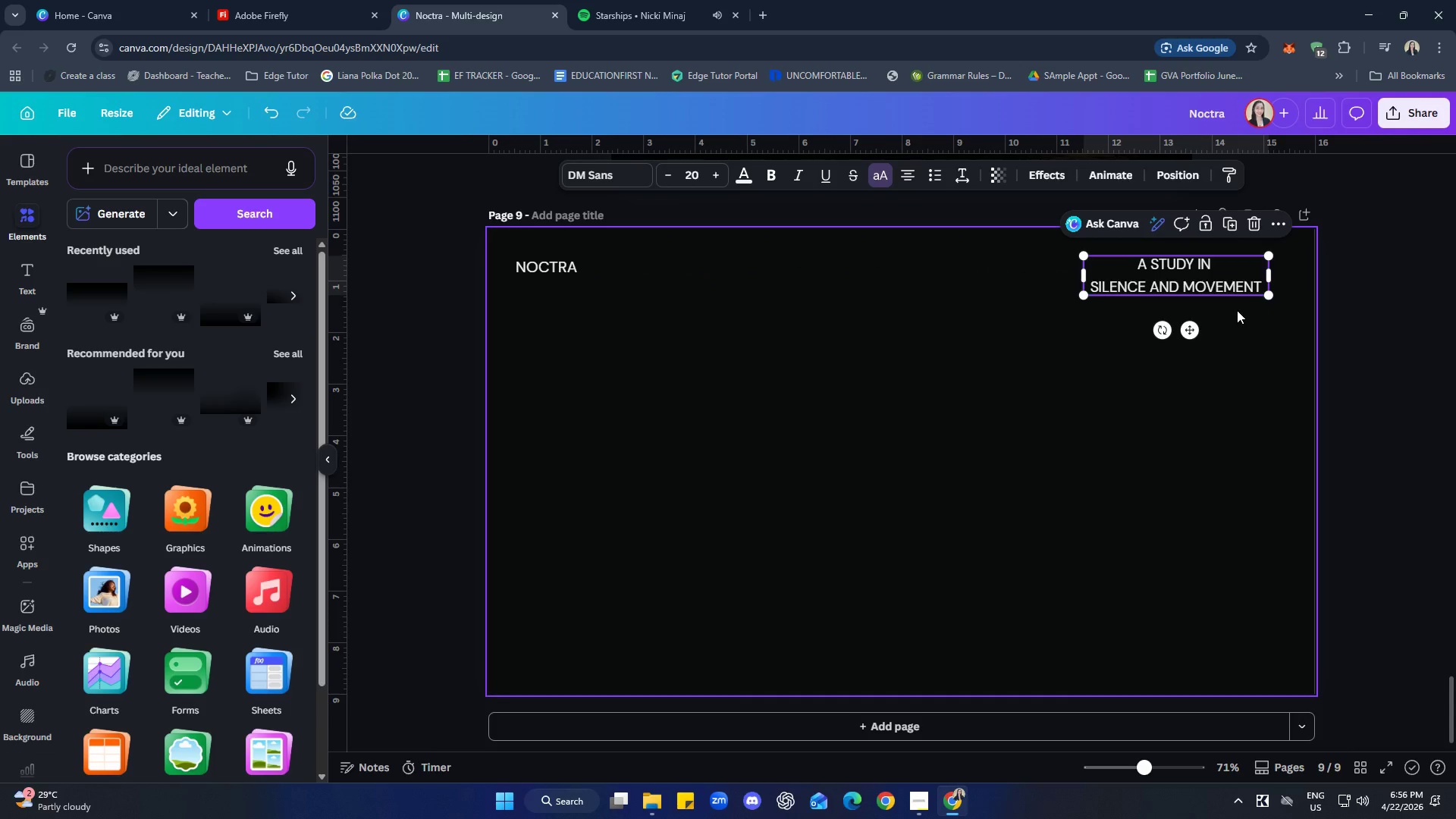 
left_click([1195, 283])
 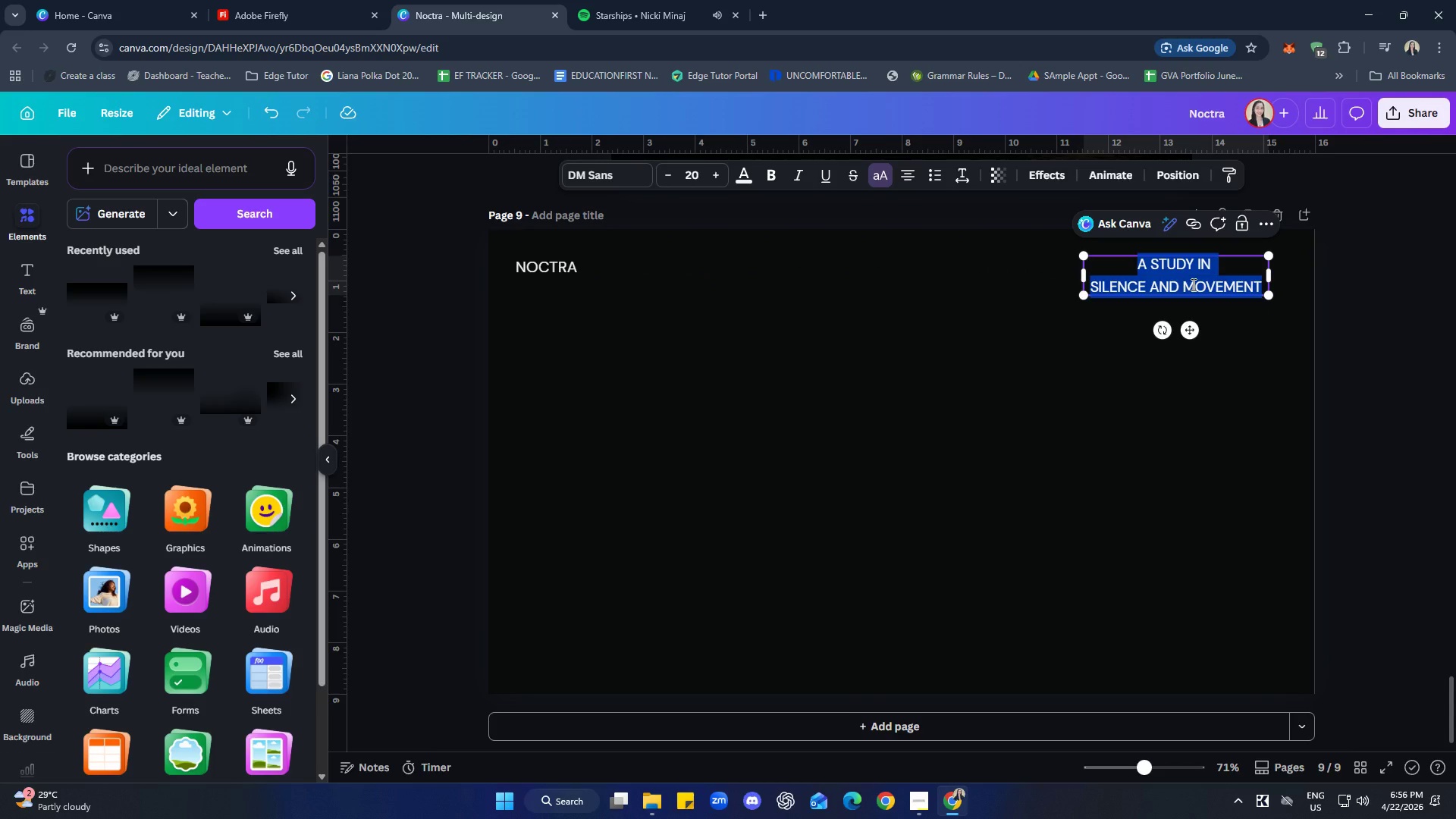 
left_click([1192, 284])
 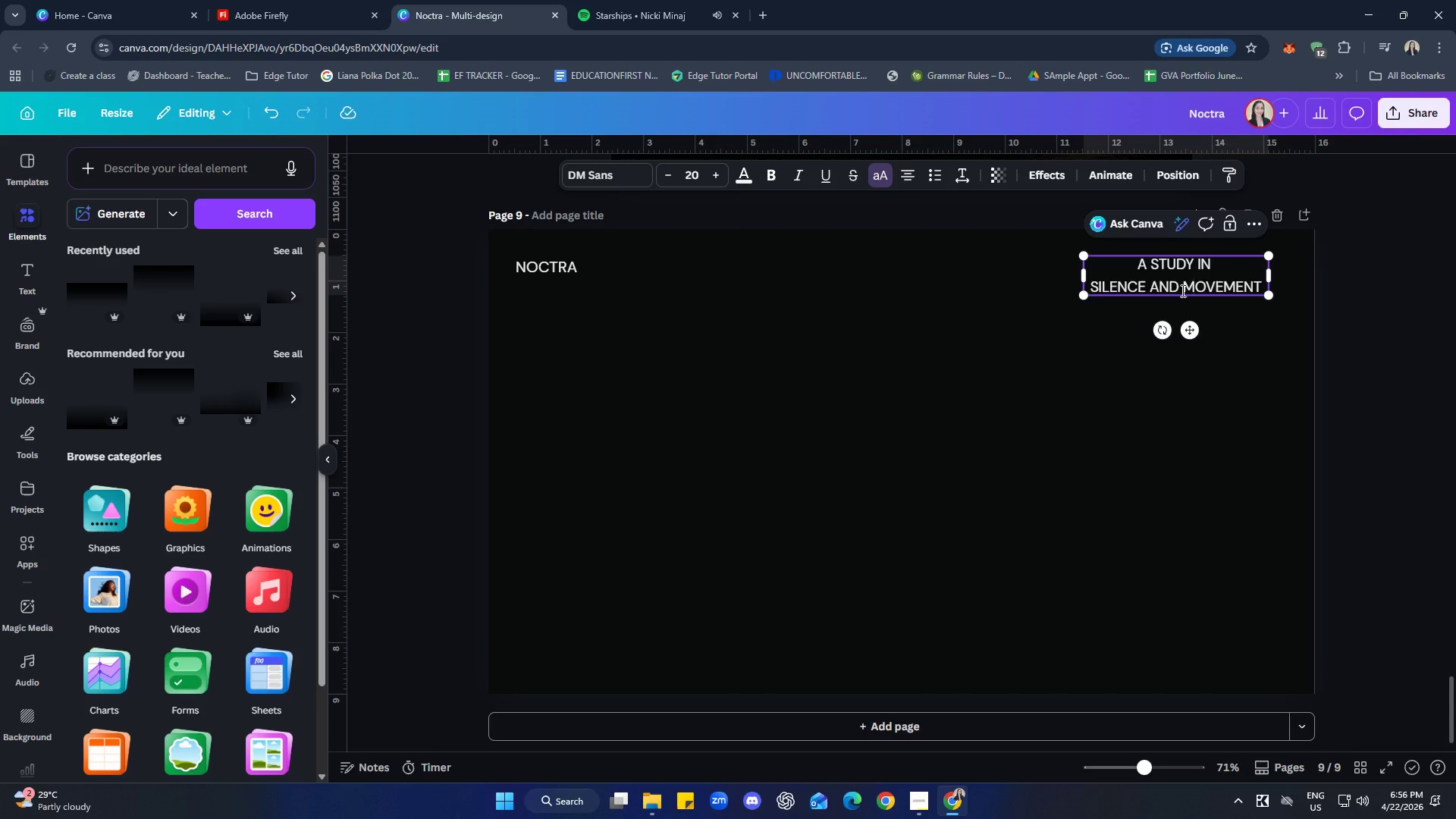 
left_click([1182, 289])
 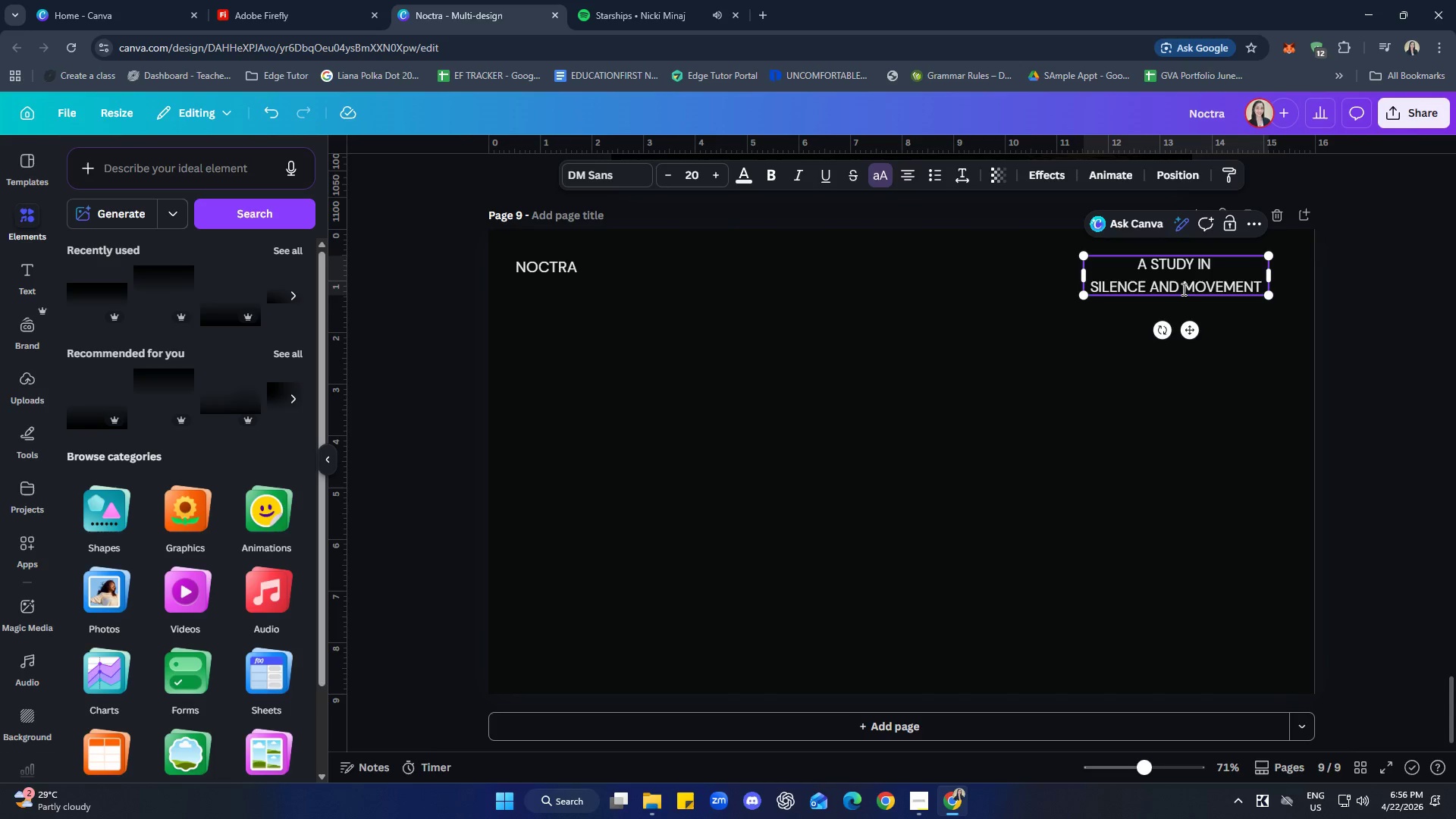 
key(Enter)
 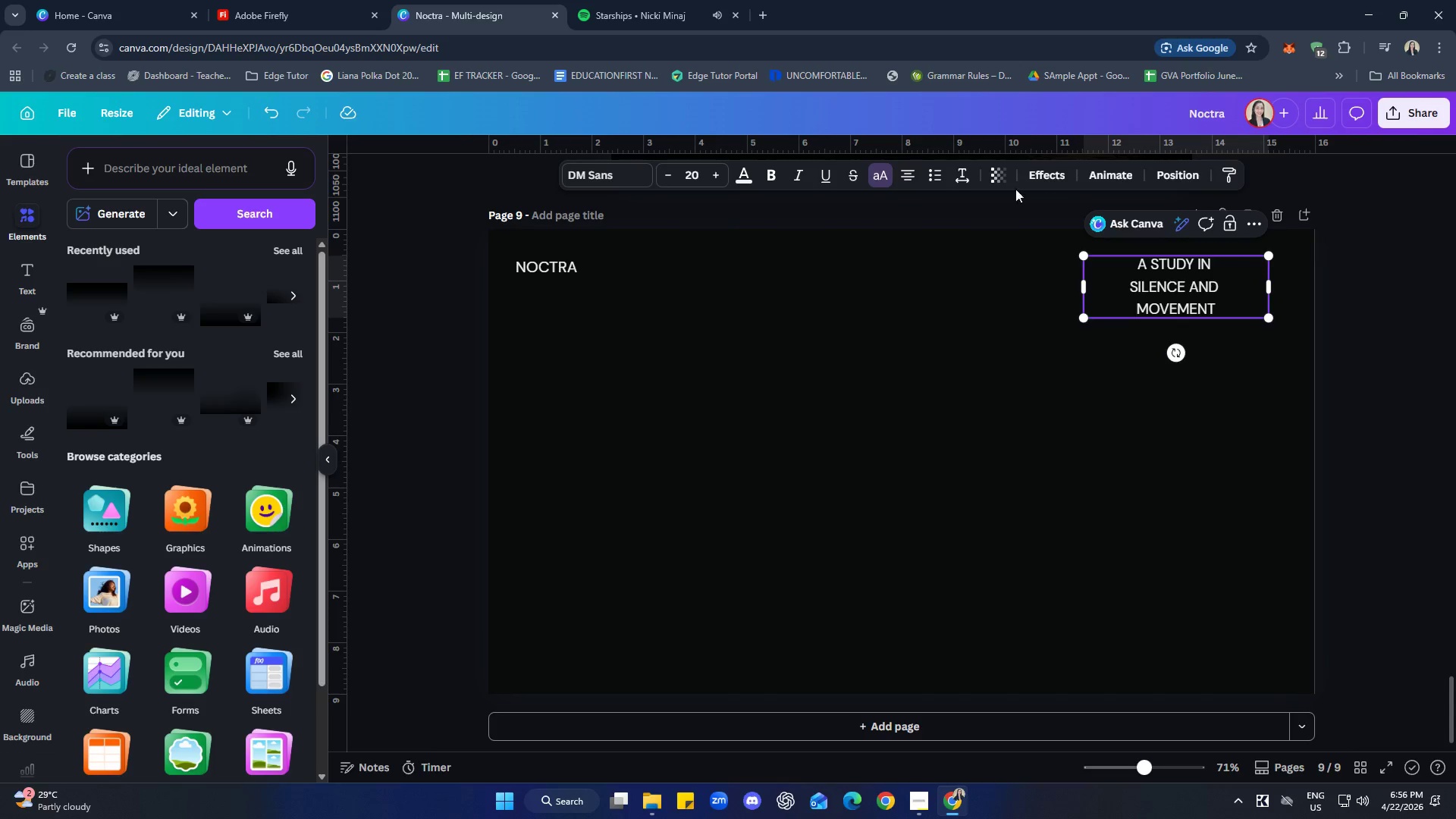 
double_click([907, 171])
 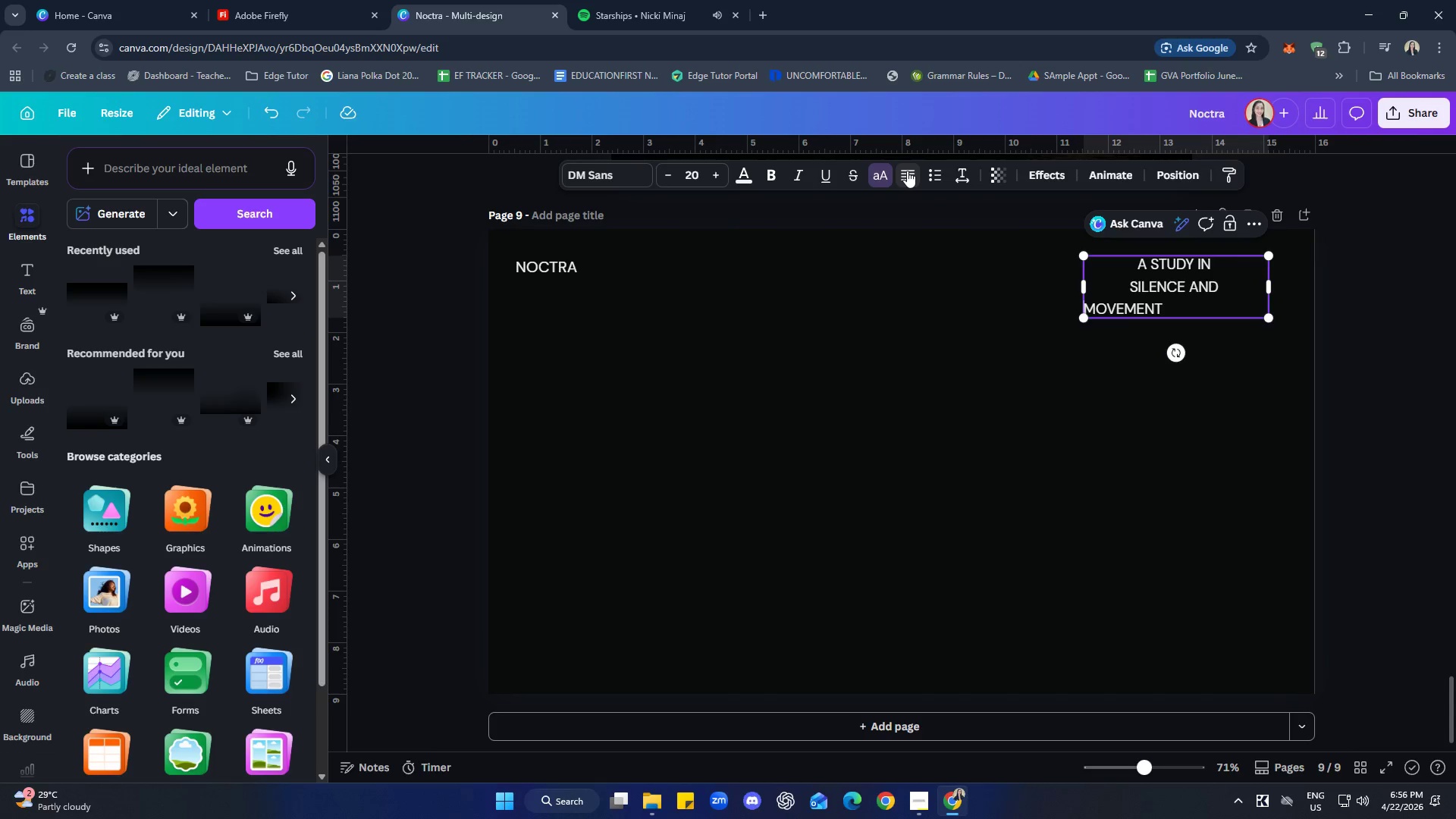 
left_click([907, 171])
 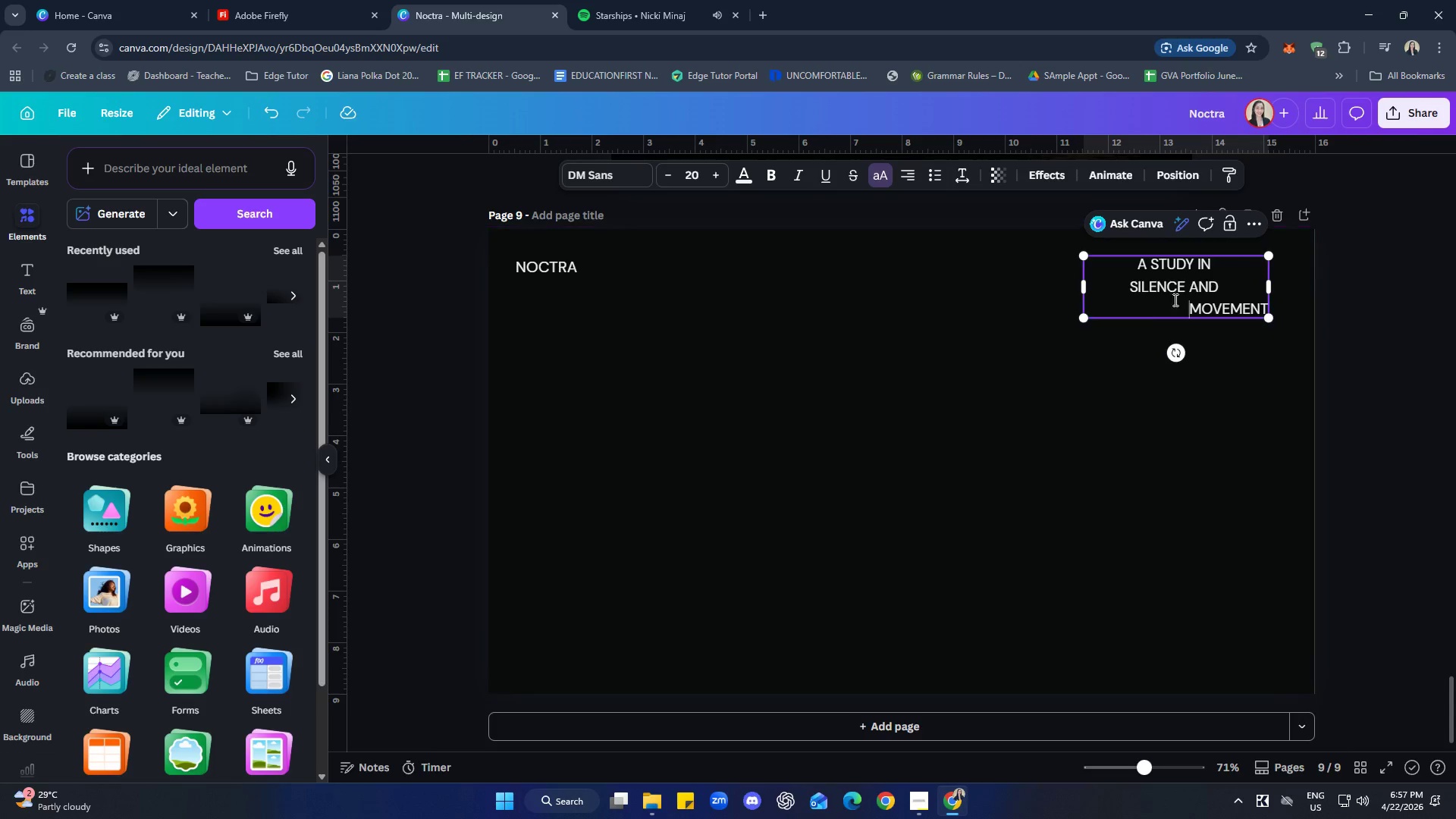 
left_click([1200, 286])
 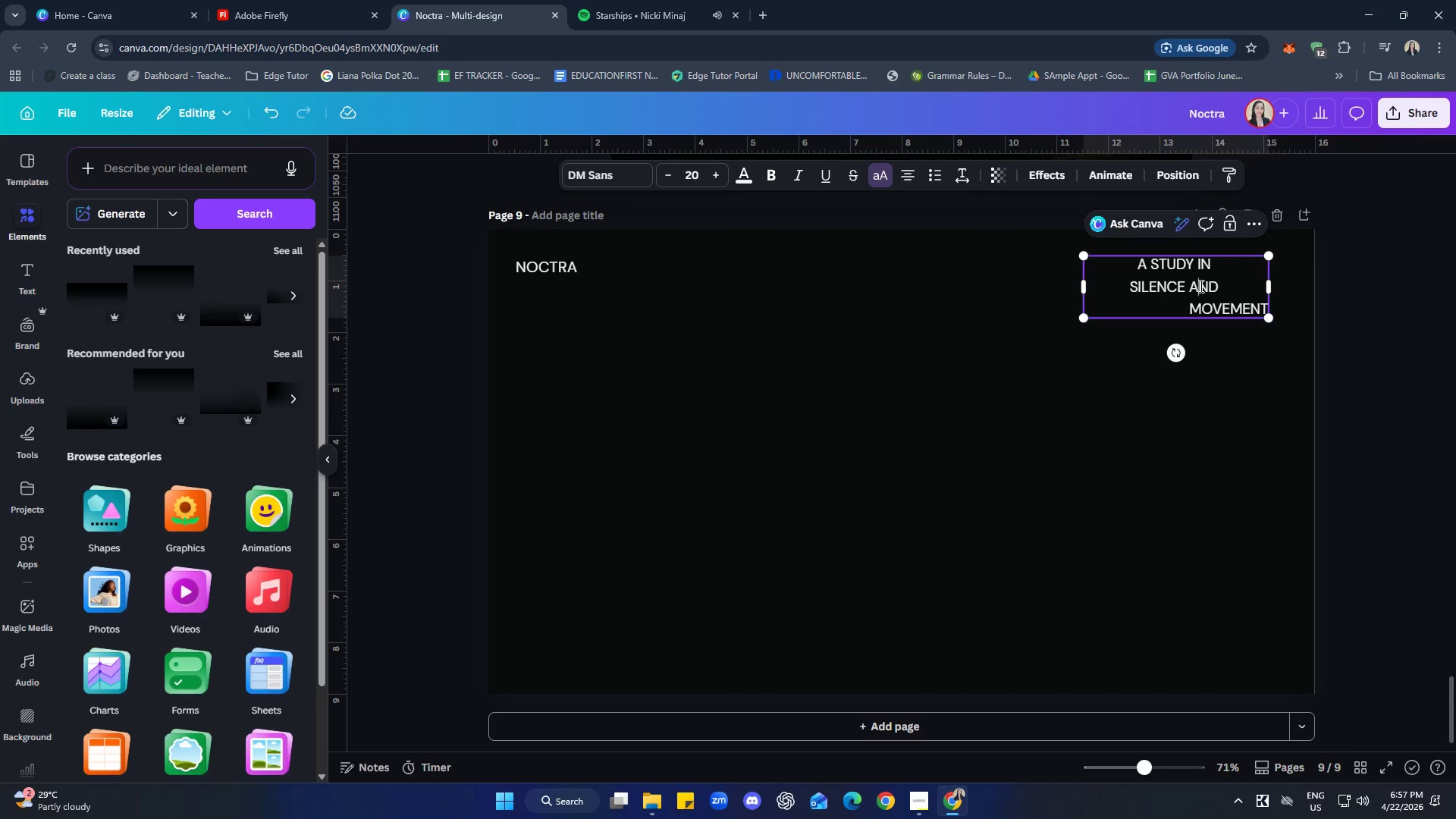 
key(Control+A)
 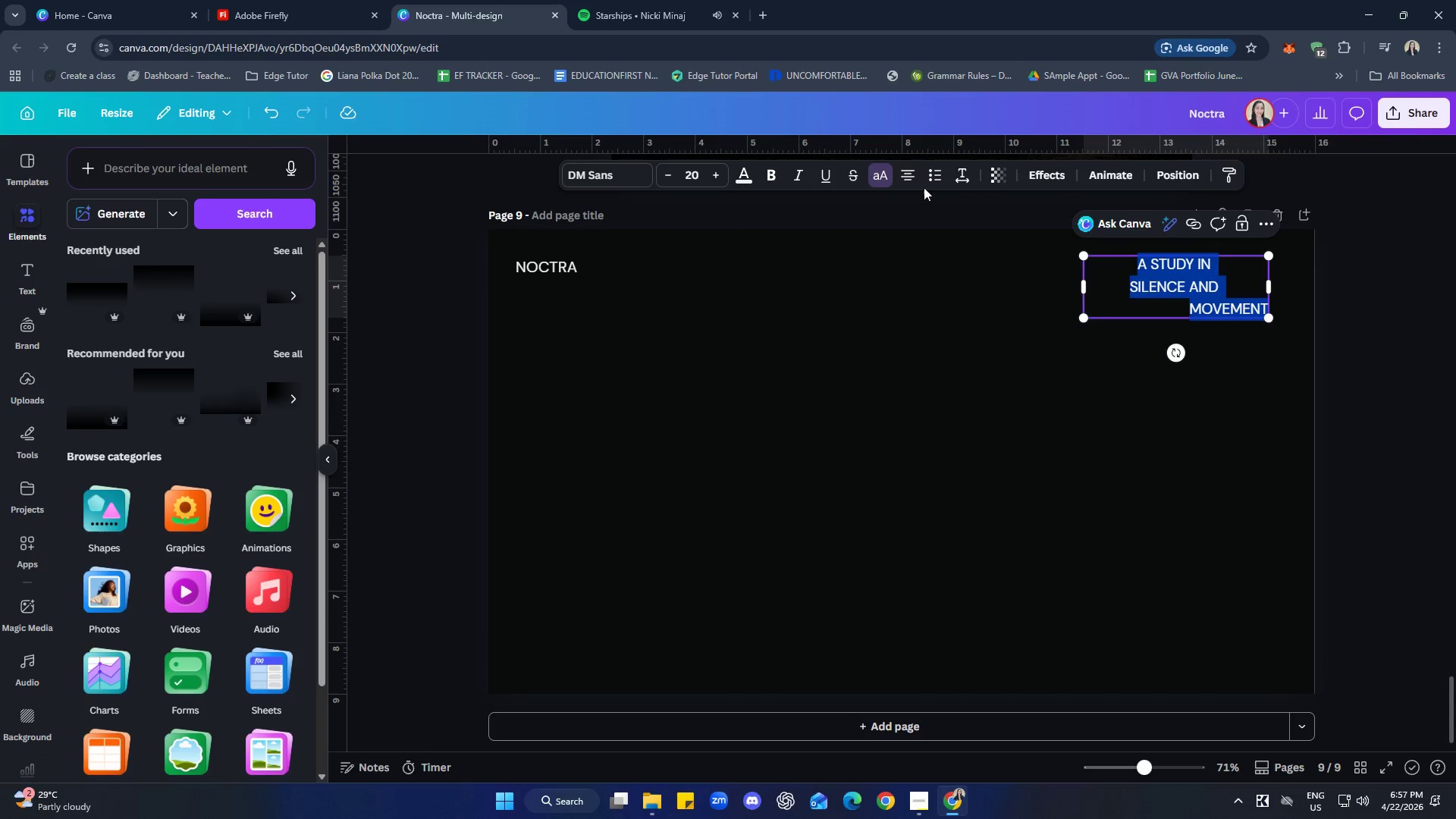 
left_click([908, 182])
 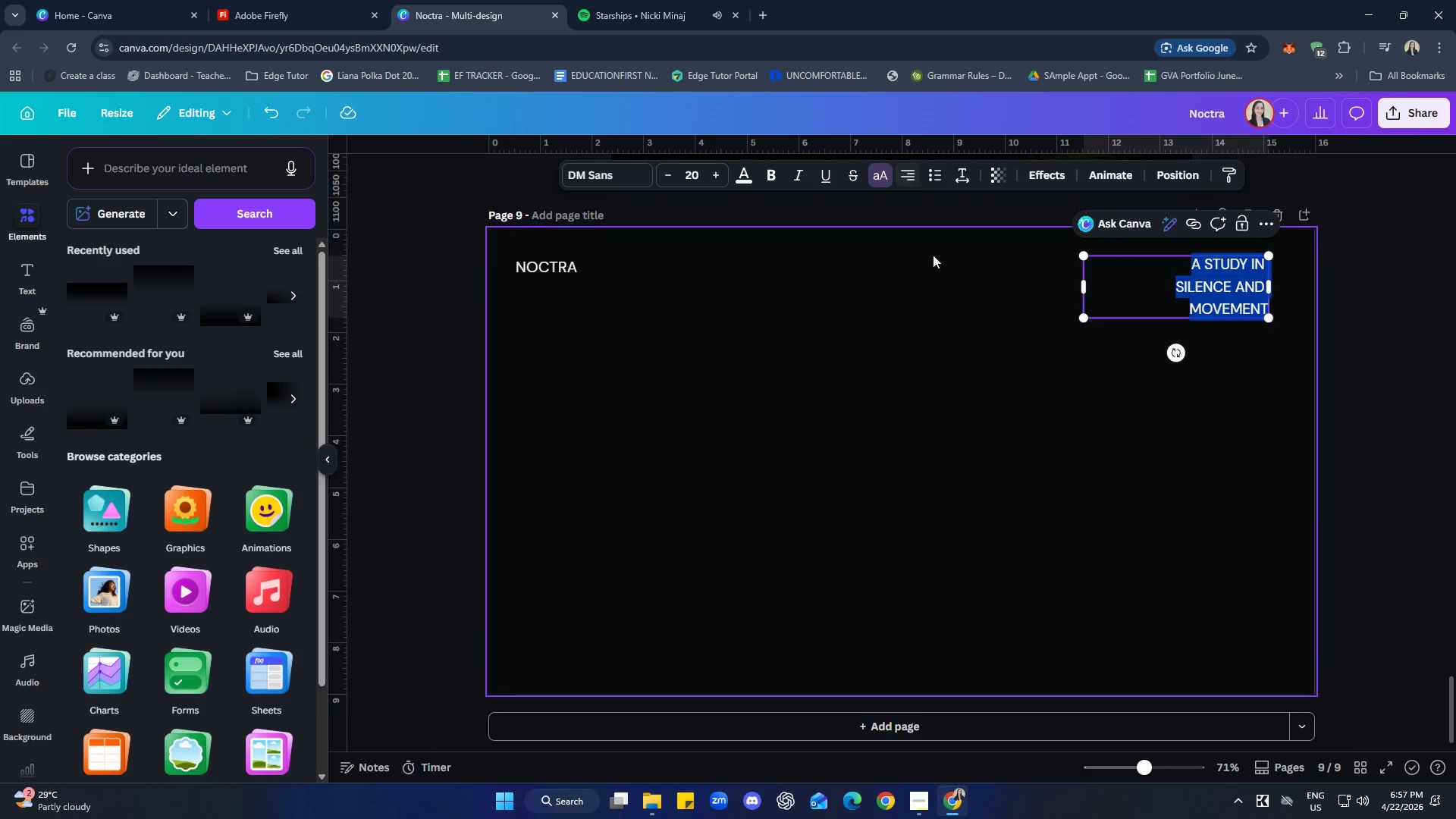 
left_click([1088, 441])
 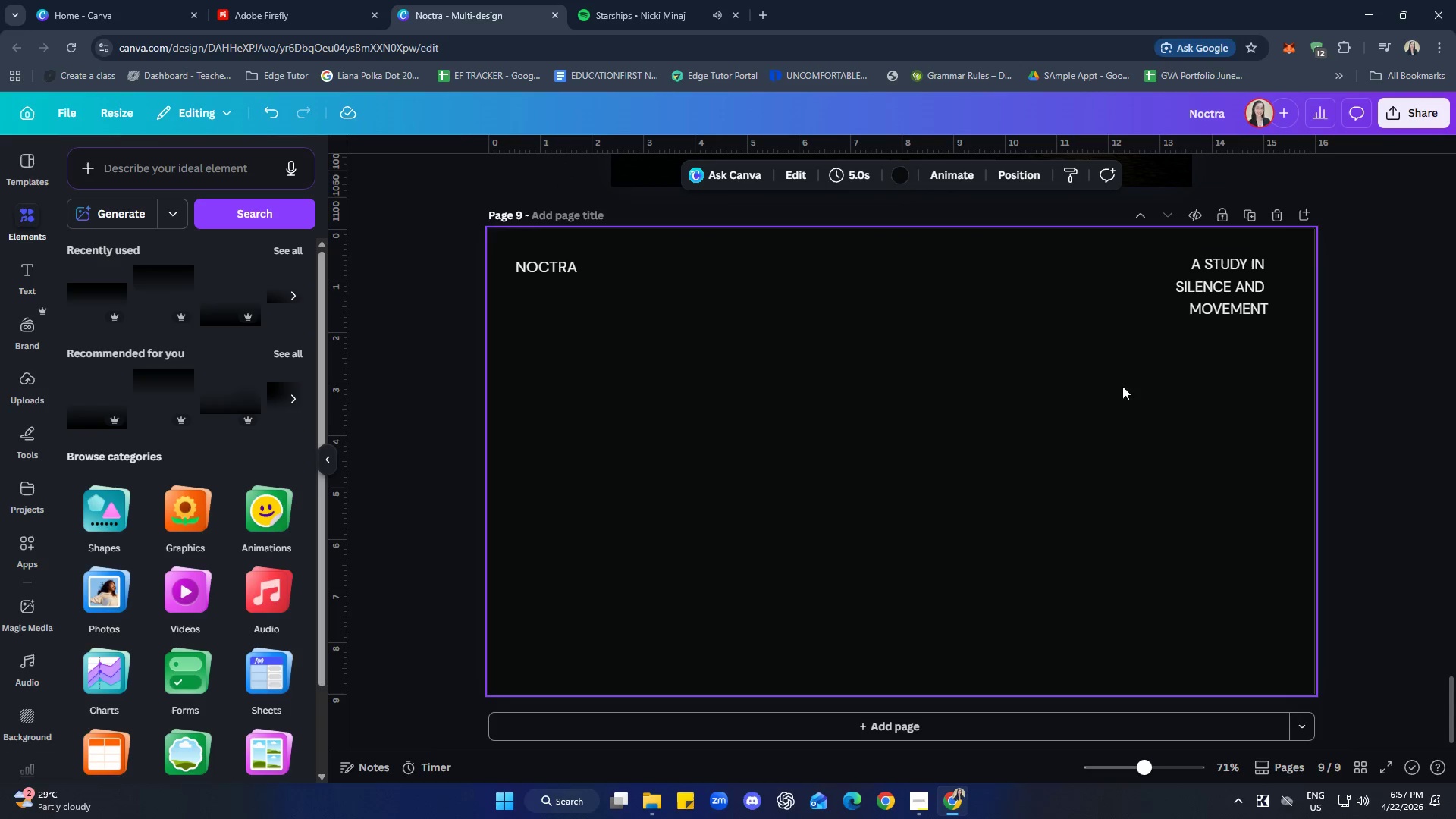 
left_click([1153, 299])
 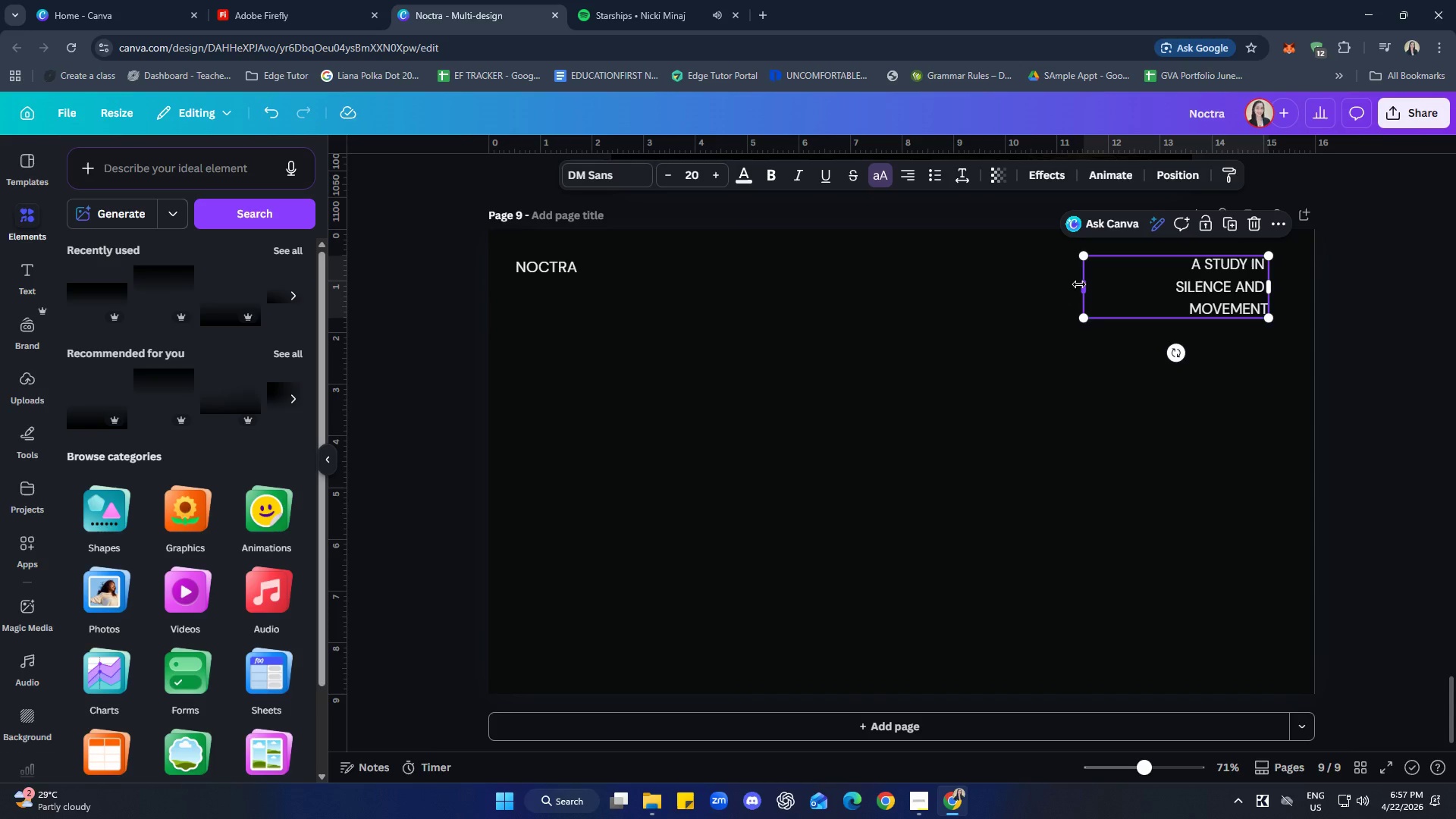 
left_click_drag(start_coordinate=[1079, 284], to_coordinate=[1164, 285])
 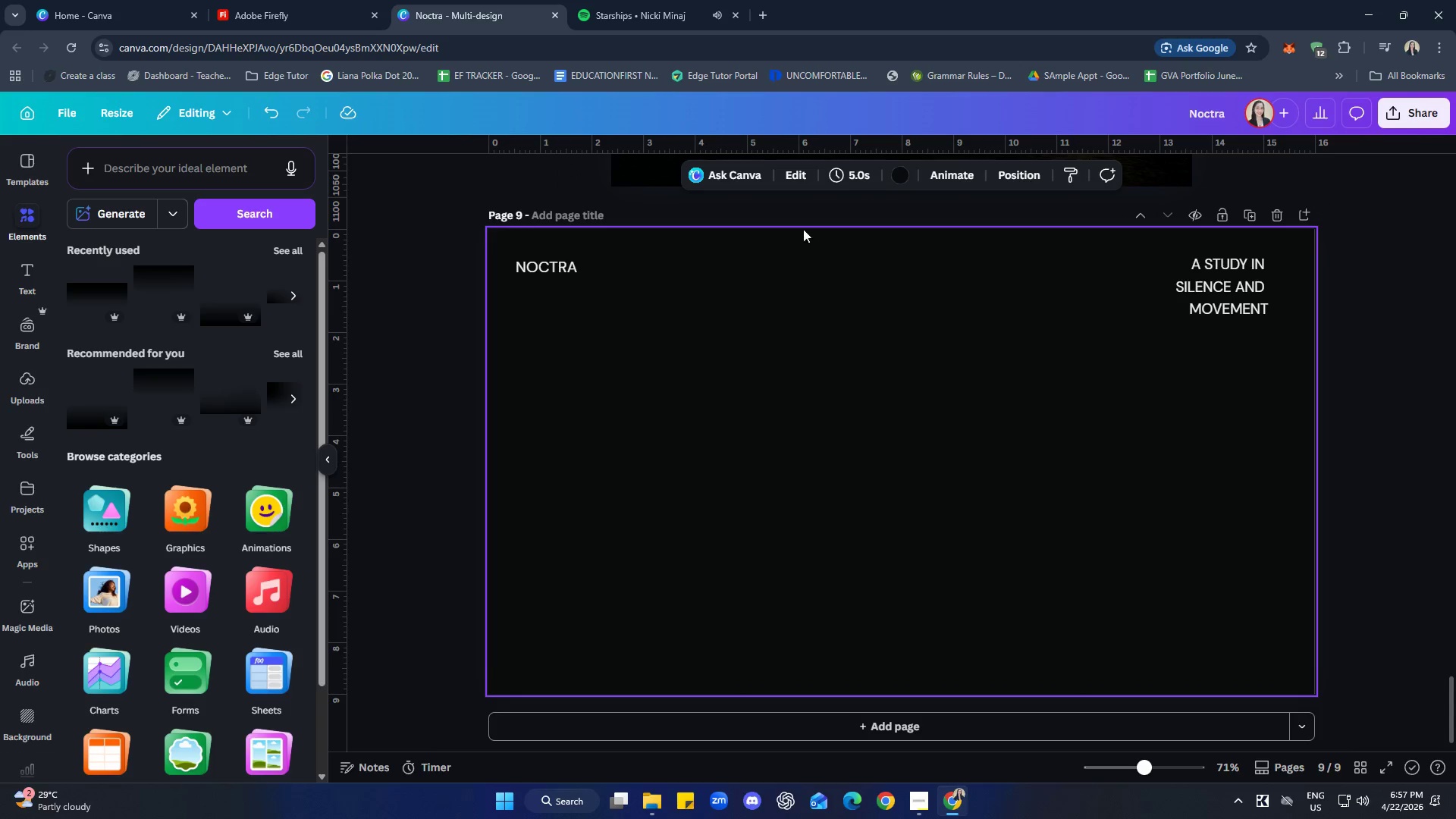 
left_click([617, 0])
 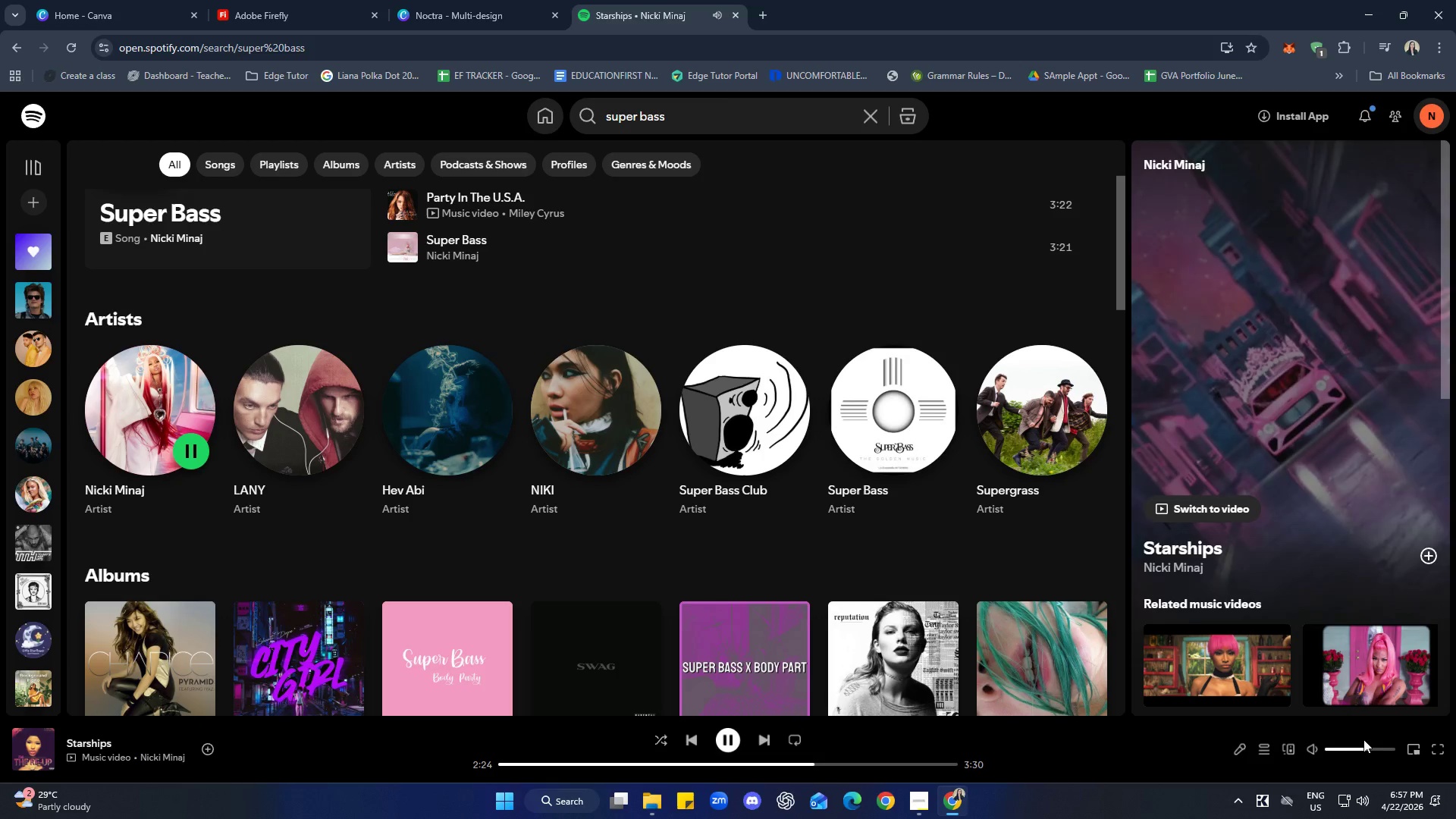 
left_click_drag(start_coordinate=[1367, 749], to_coordinate=[1363, 749])
 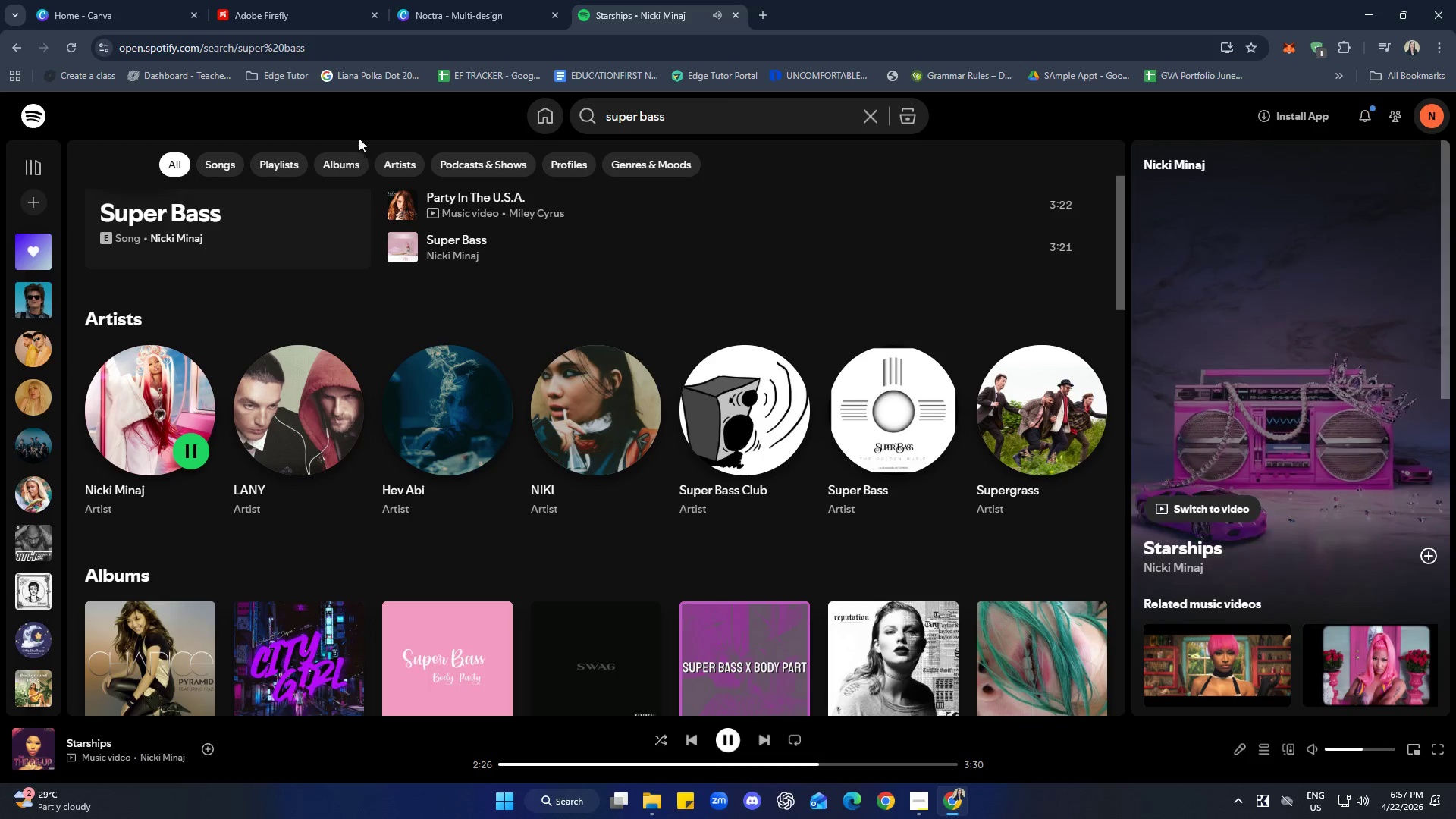 
left_click([462, 0])
 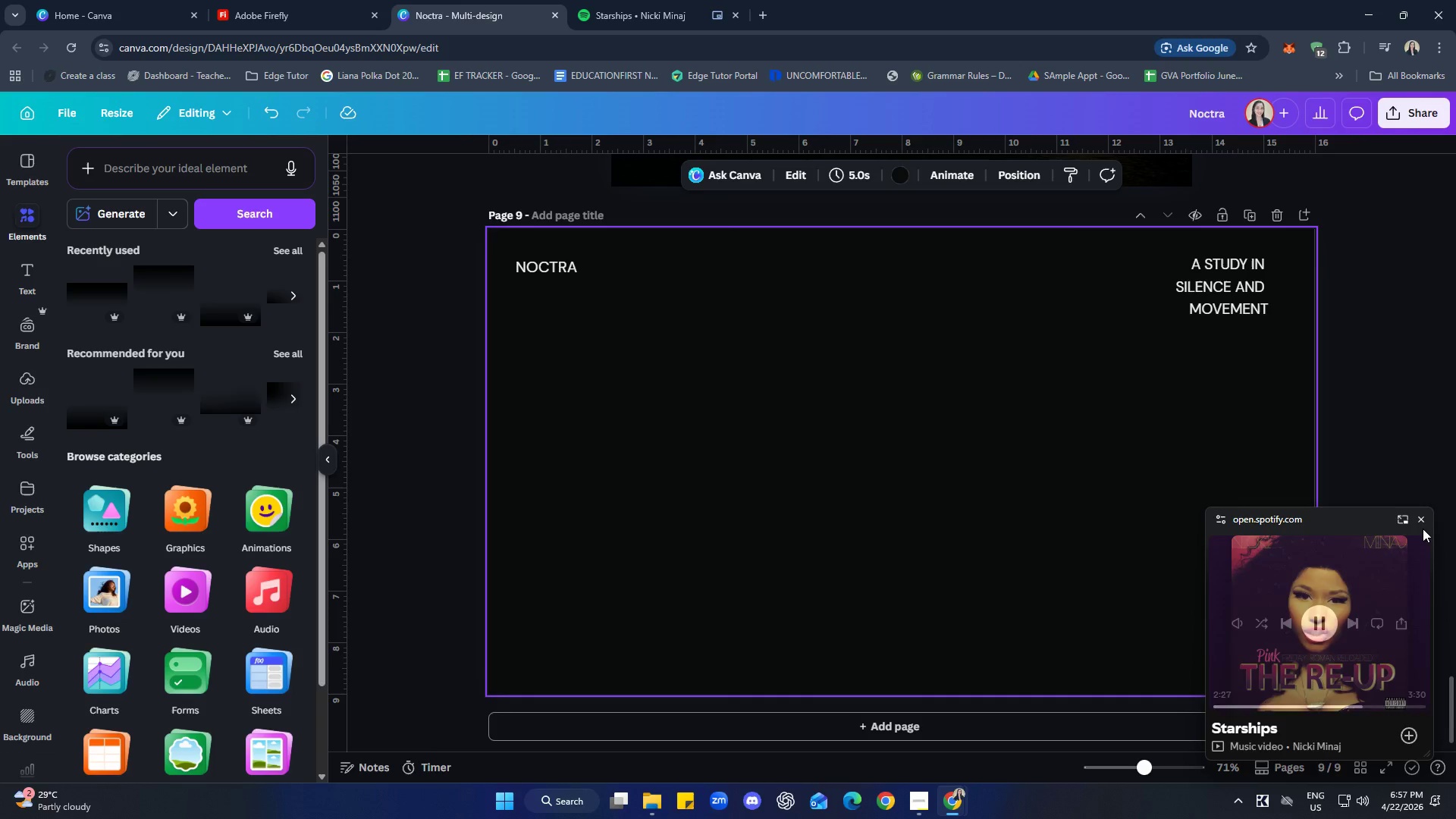 
left_click([1423, 523])
 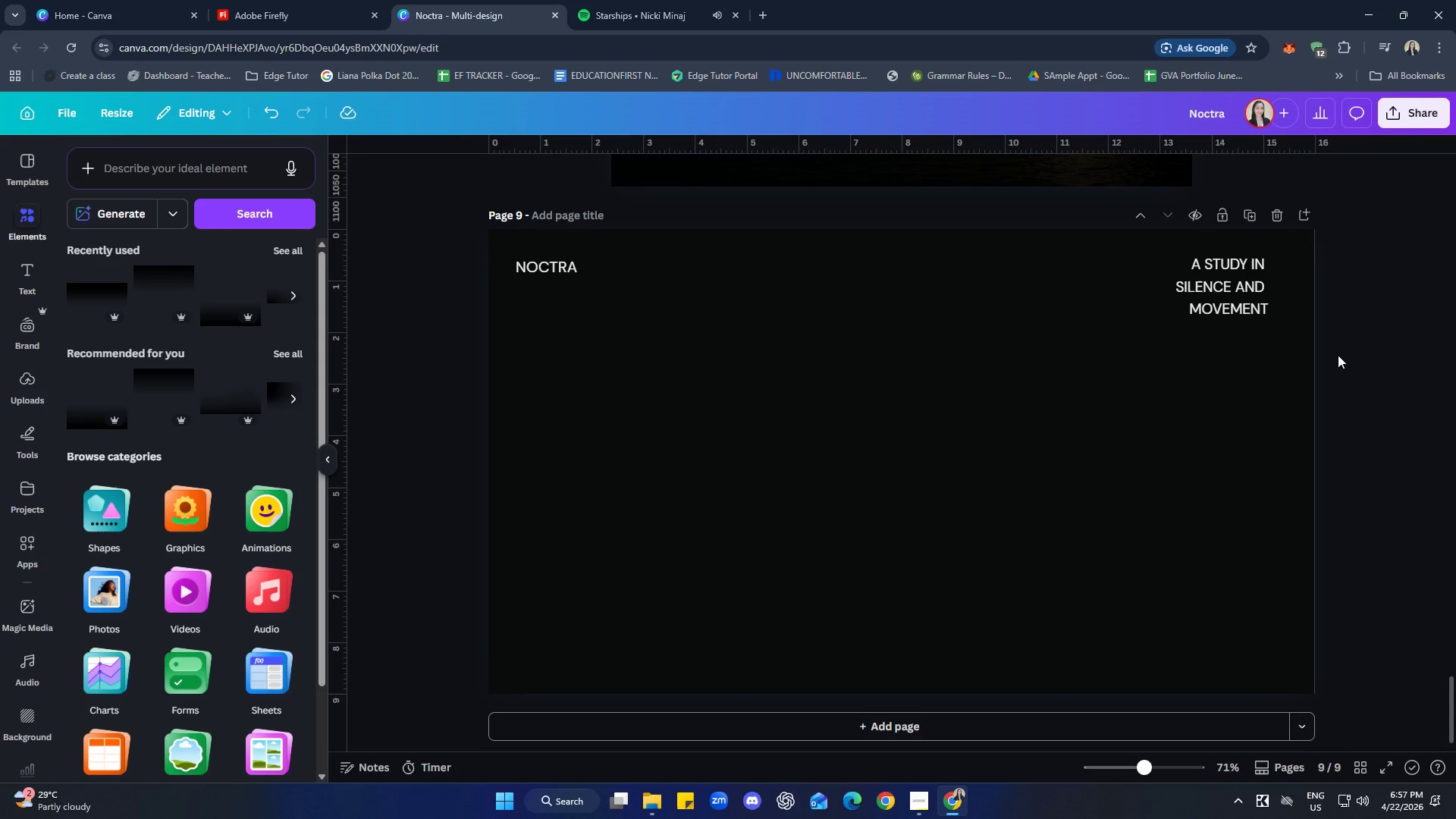 
wait(30.06)
 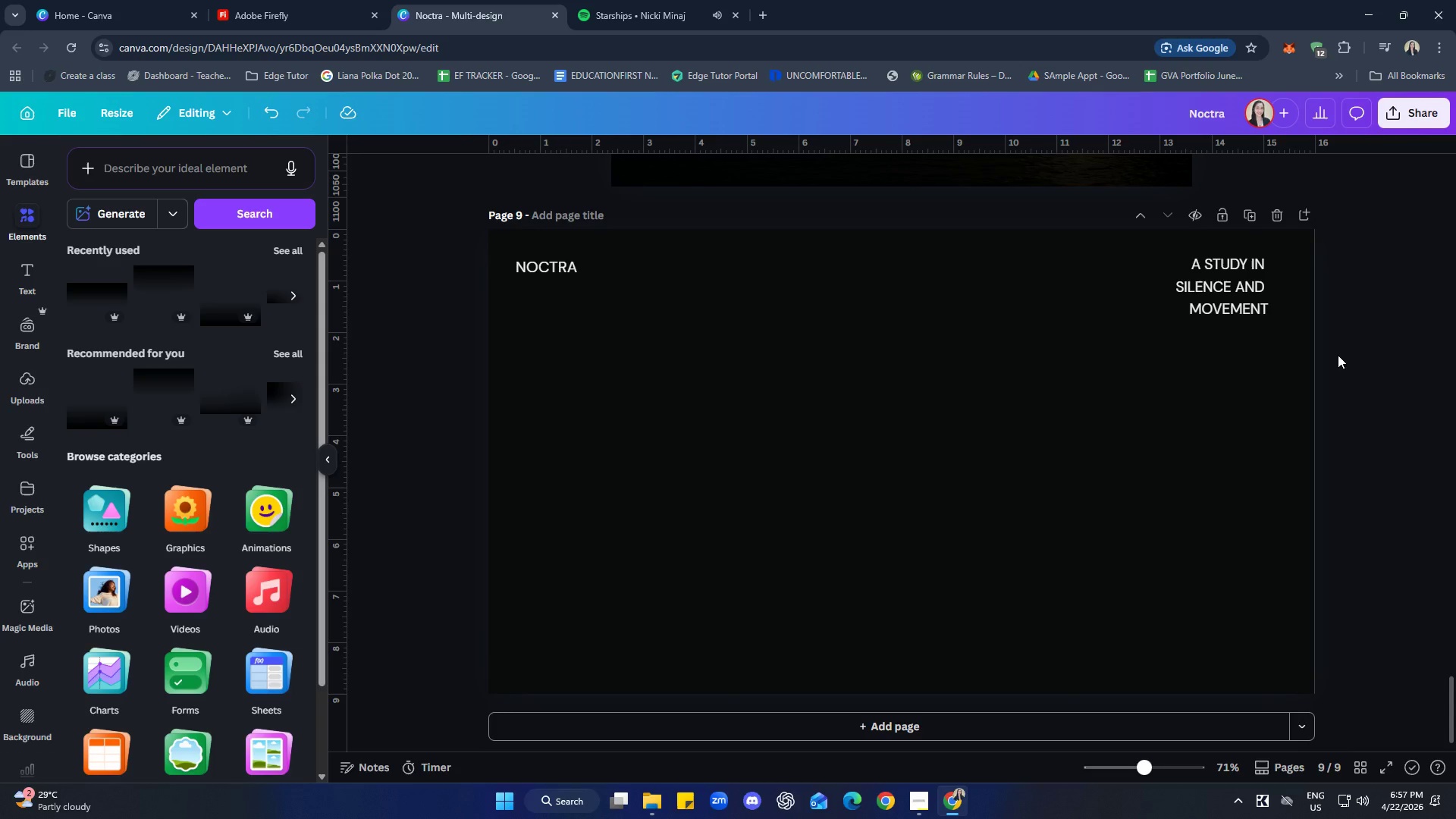 
left_click([1336, 400])
 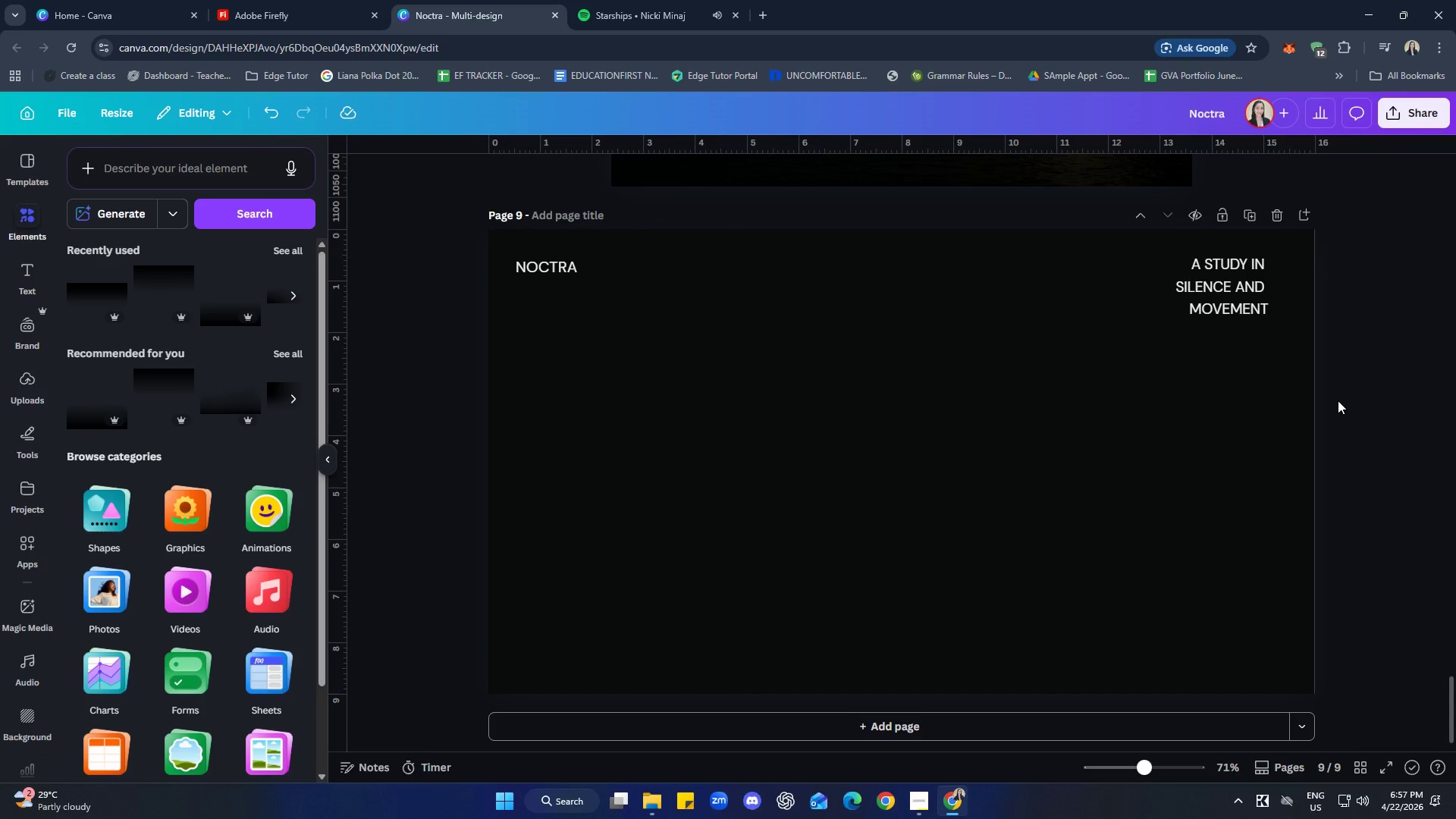 
wait(12.91)
 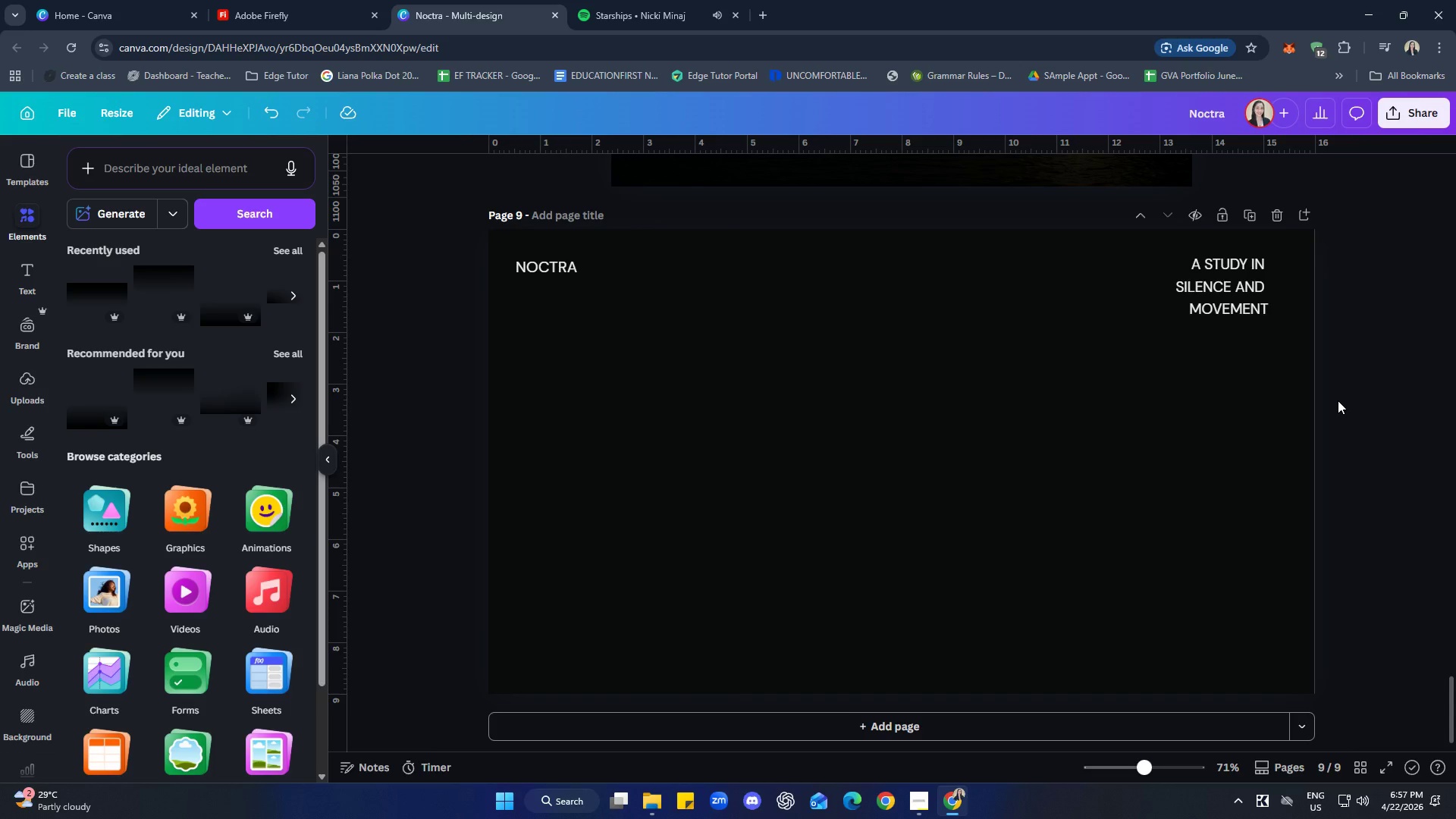 
scroll: coordinate [1299, 450], scroll_direction: up, amount: 6.0
 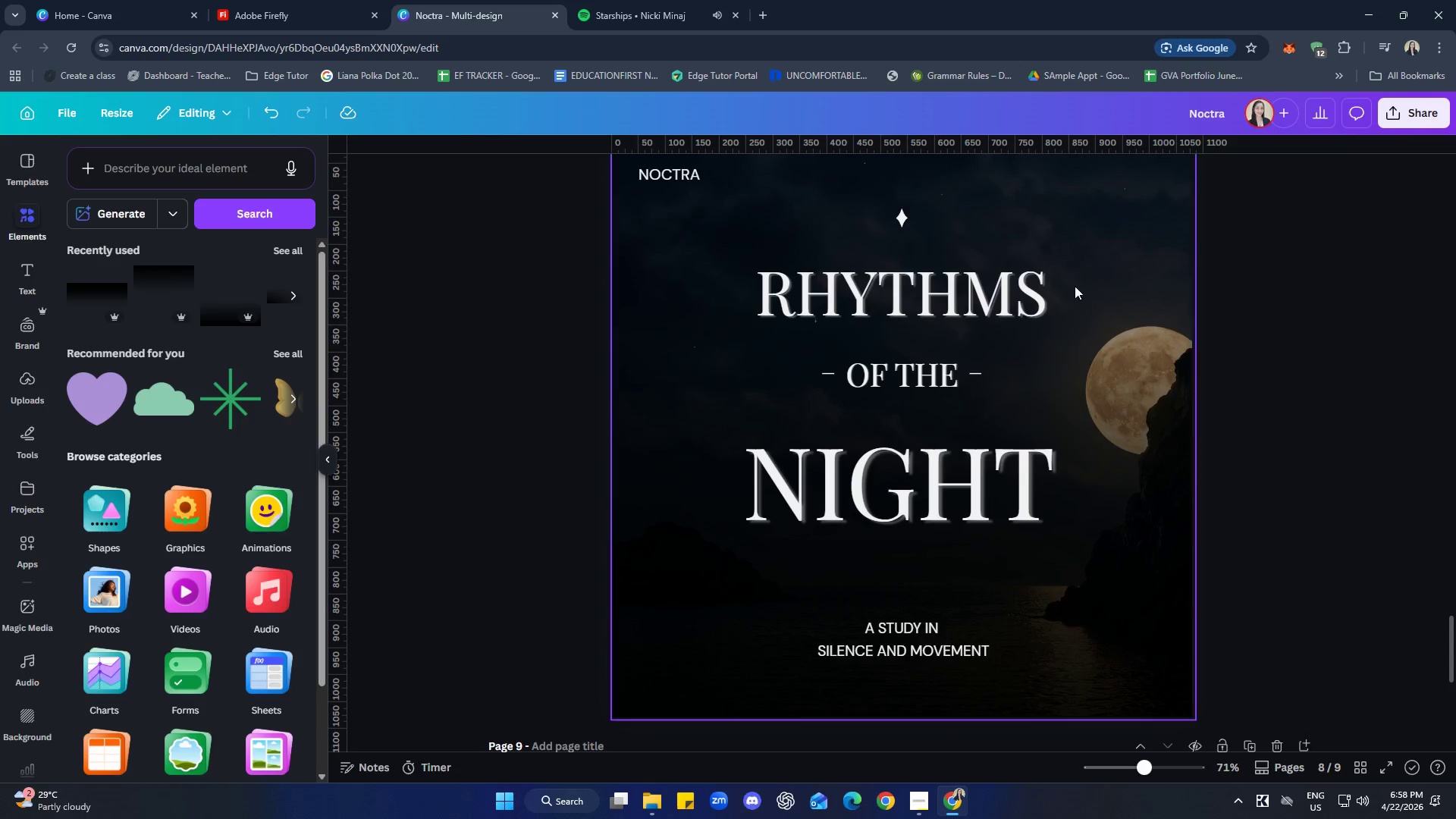 
left_click([907, 218])
 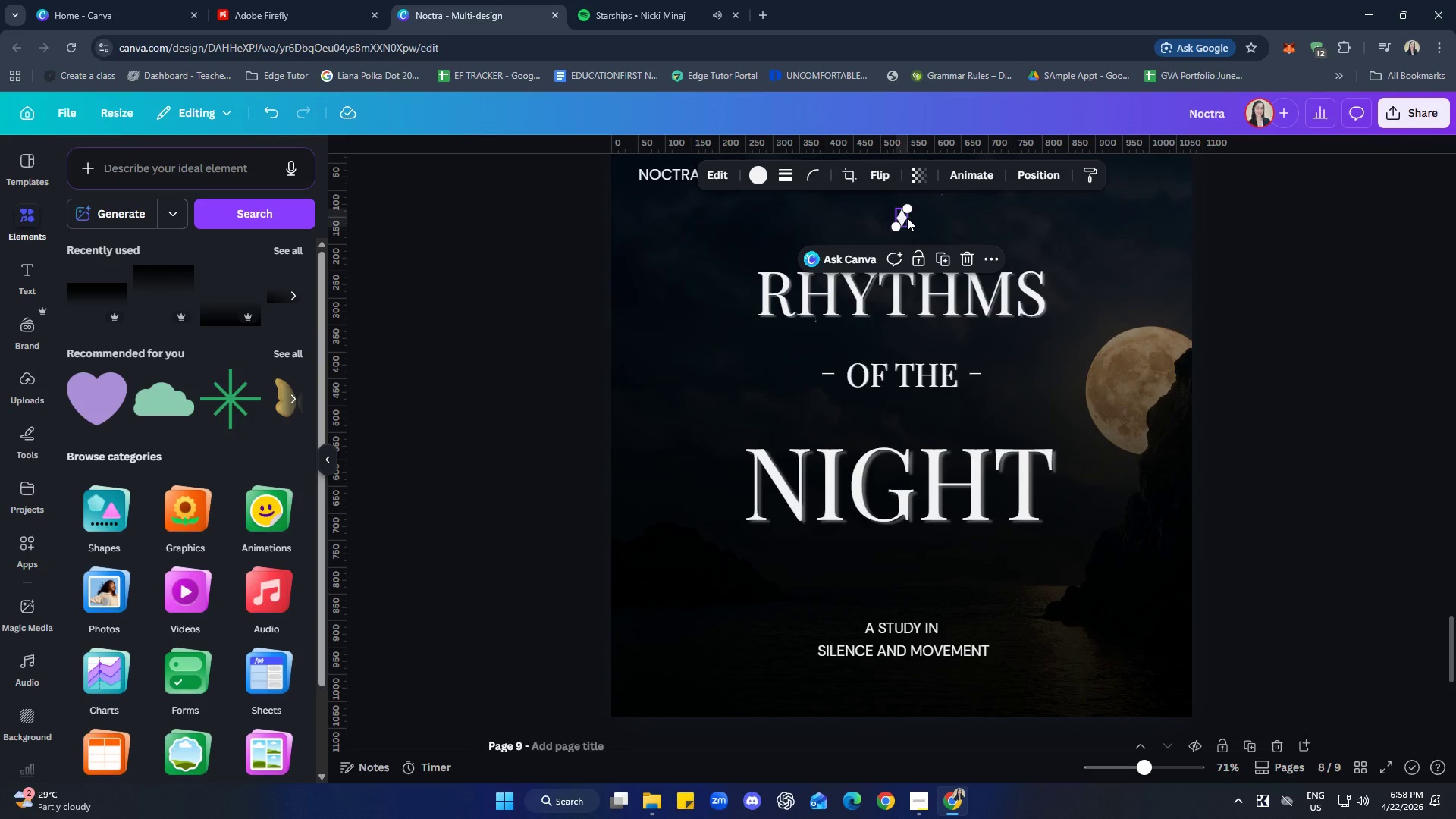 
key(Control+C)
 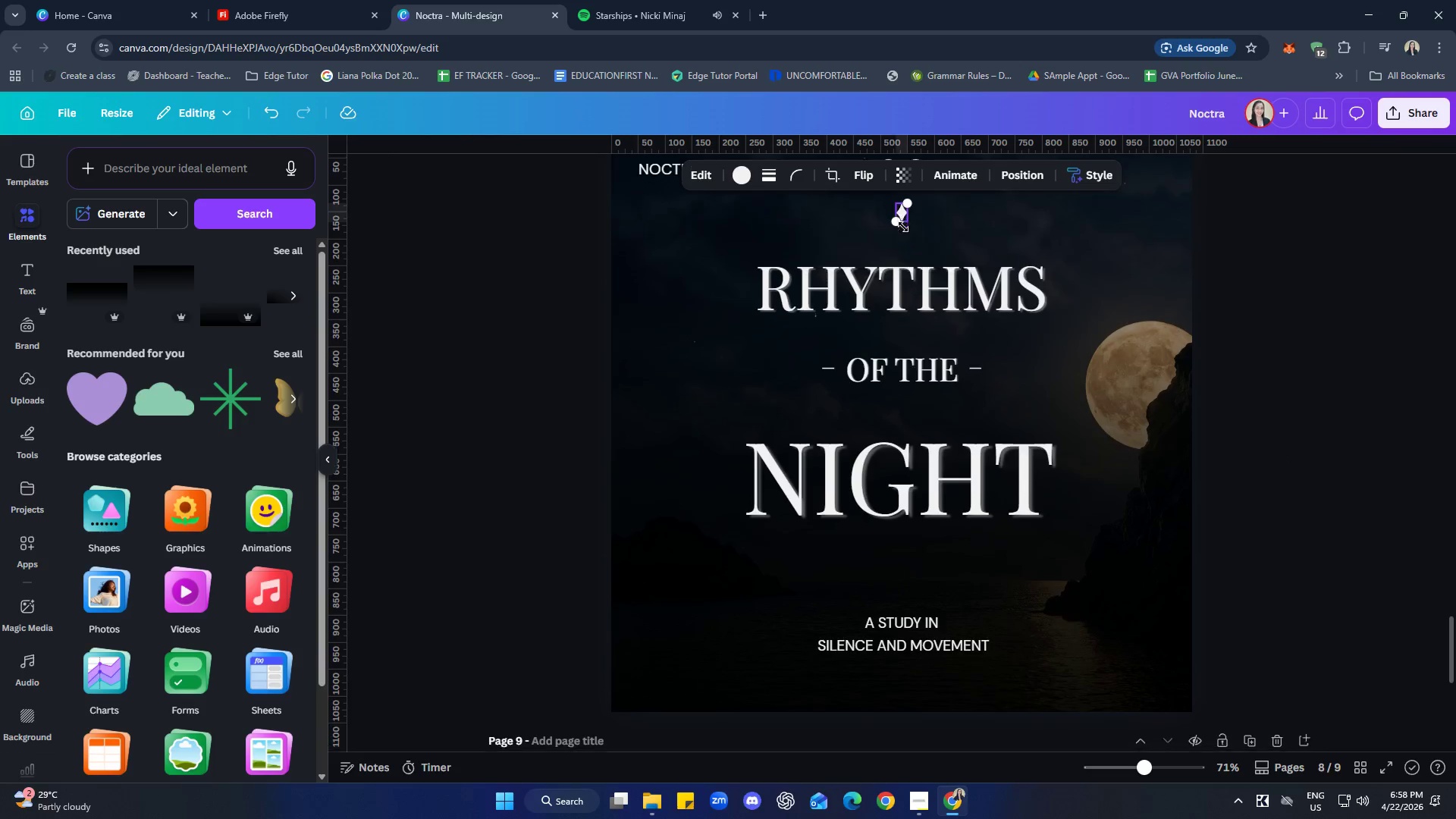 
left_click([903, 366])
 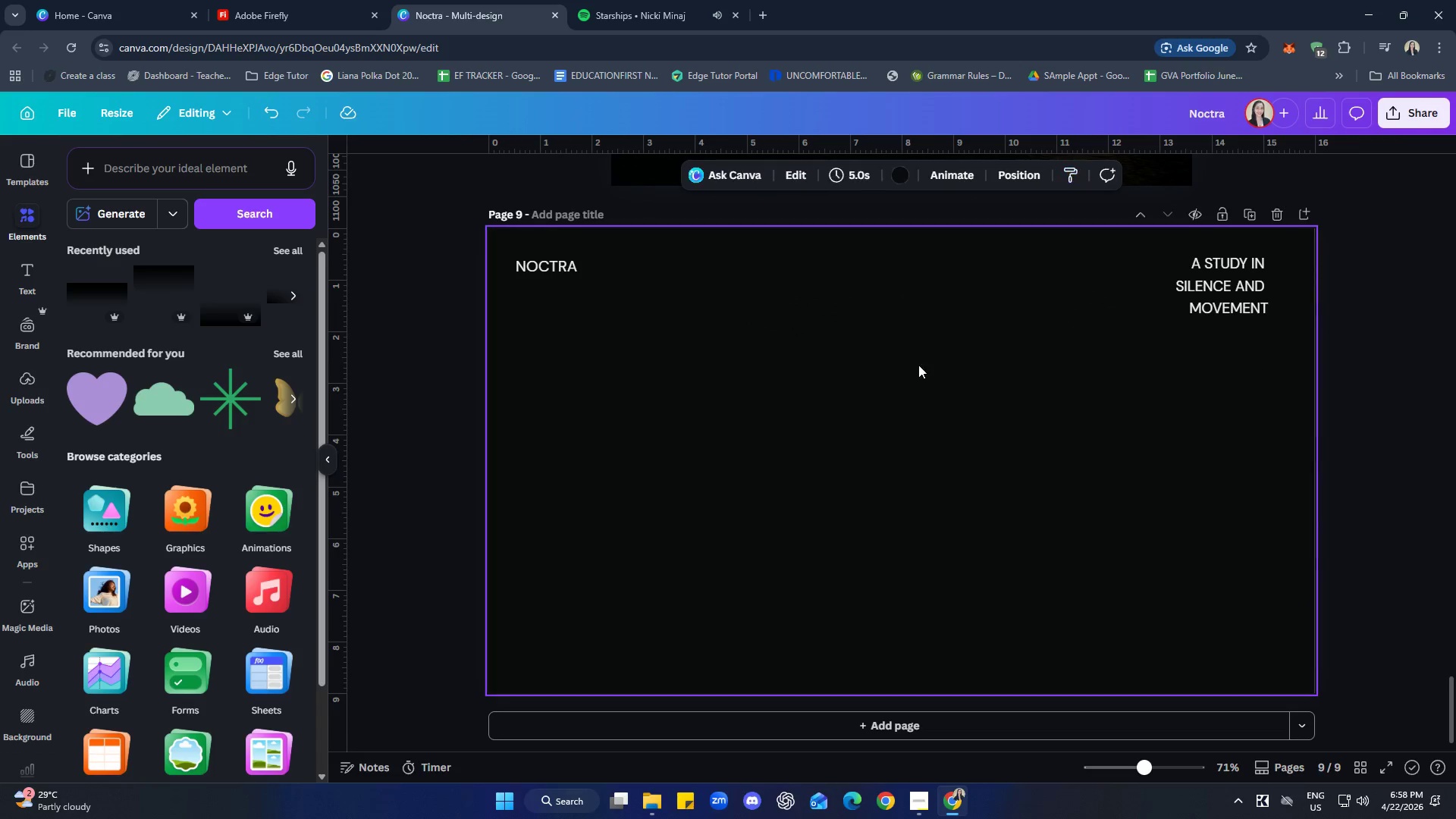 
scroll: coordinate [912, 313], scroll_direction: down, amount: 7.0
 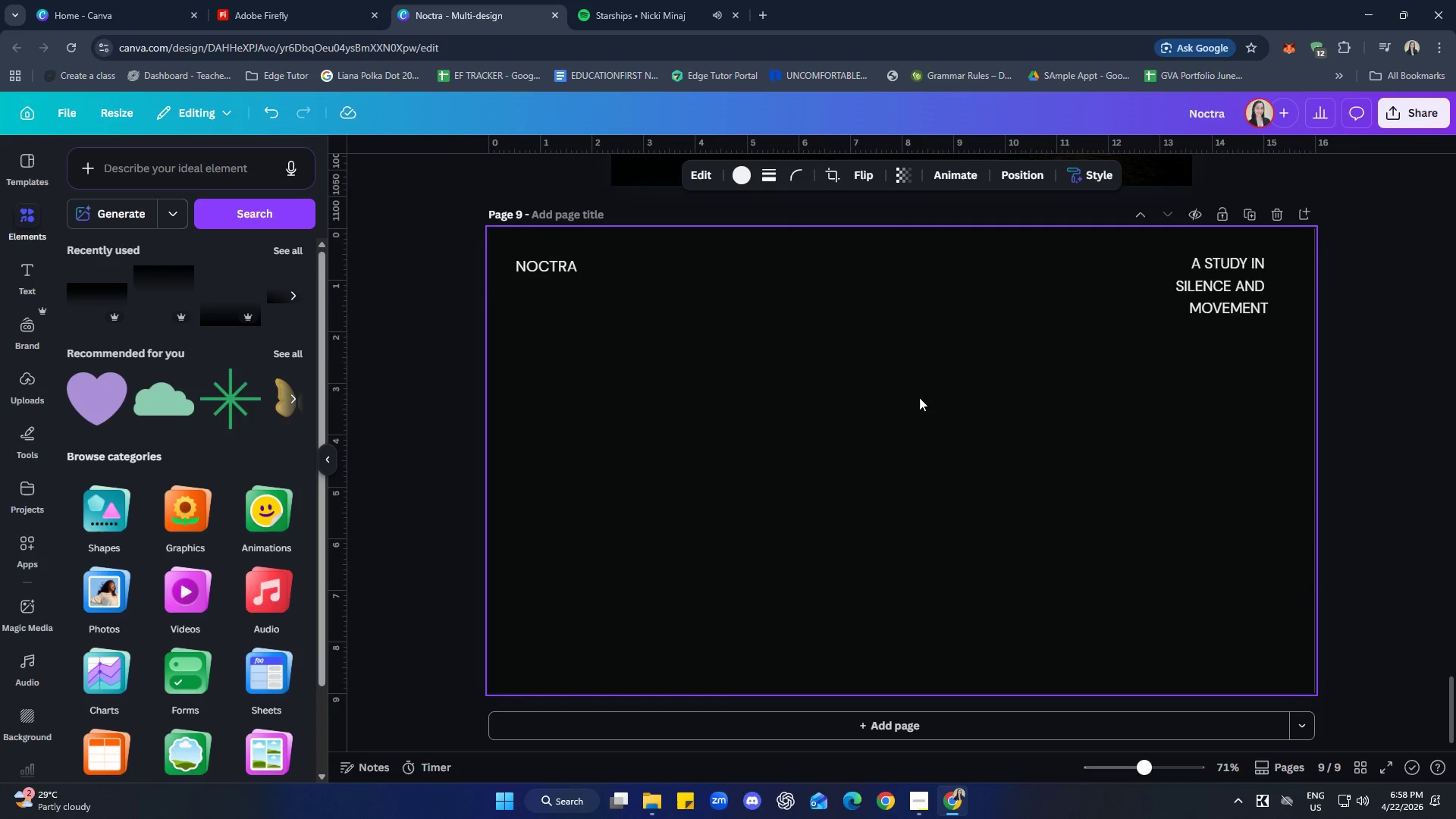 
key(Control+ControlLeft)
 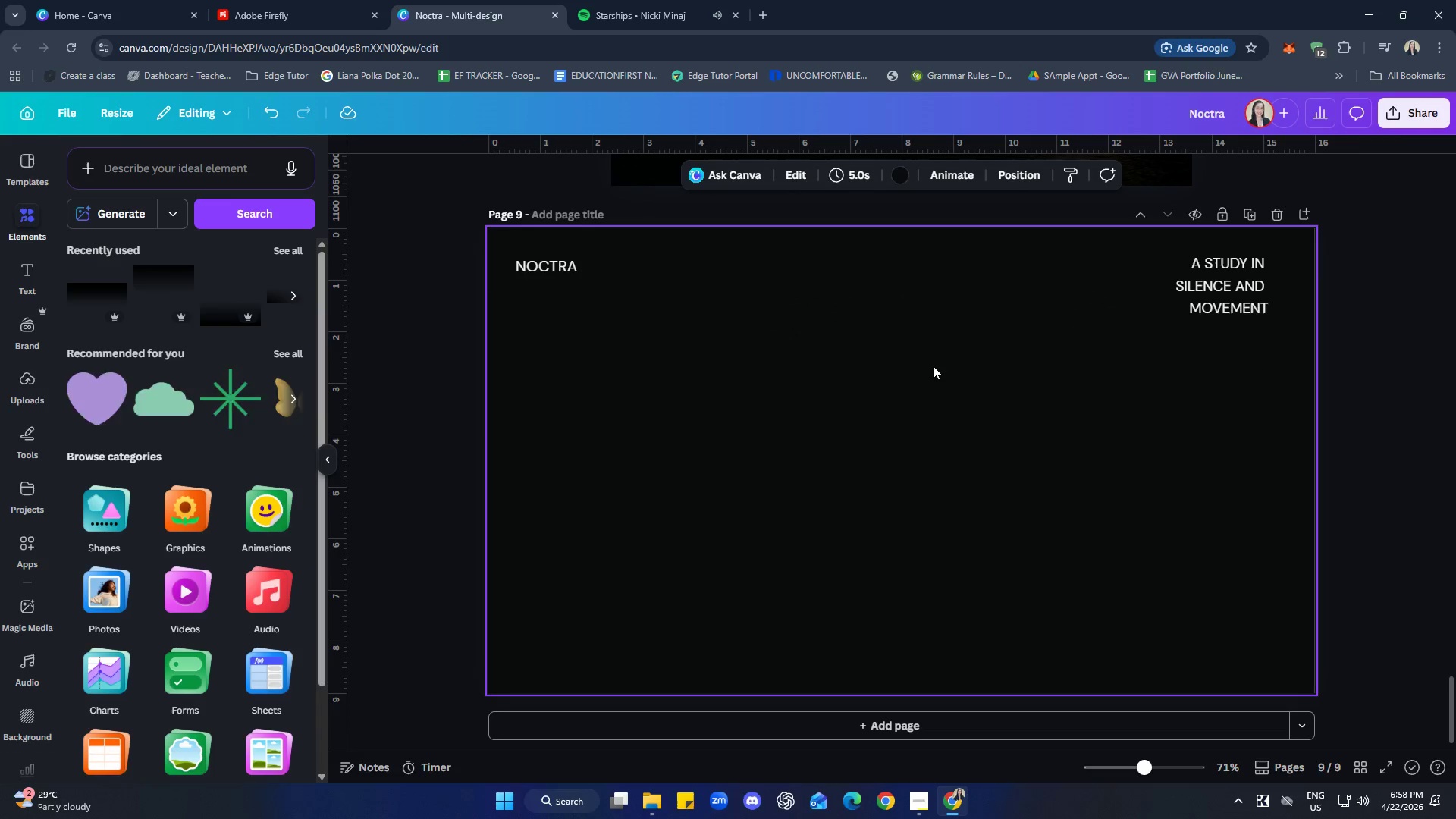 
key(Control+V)
 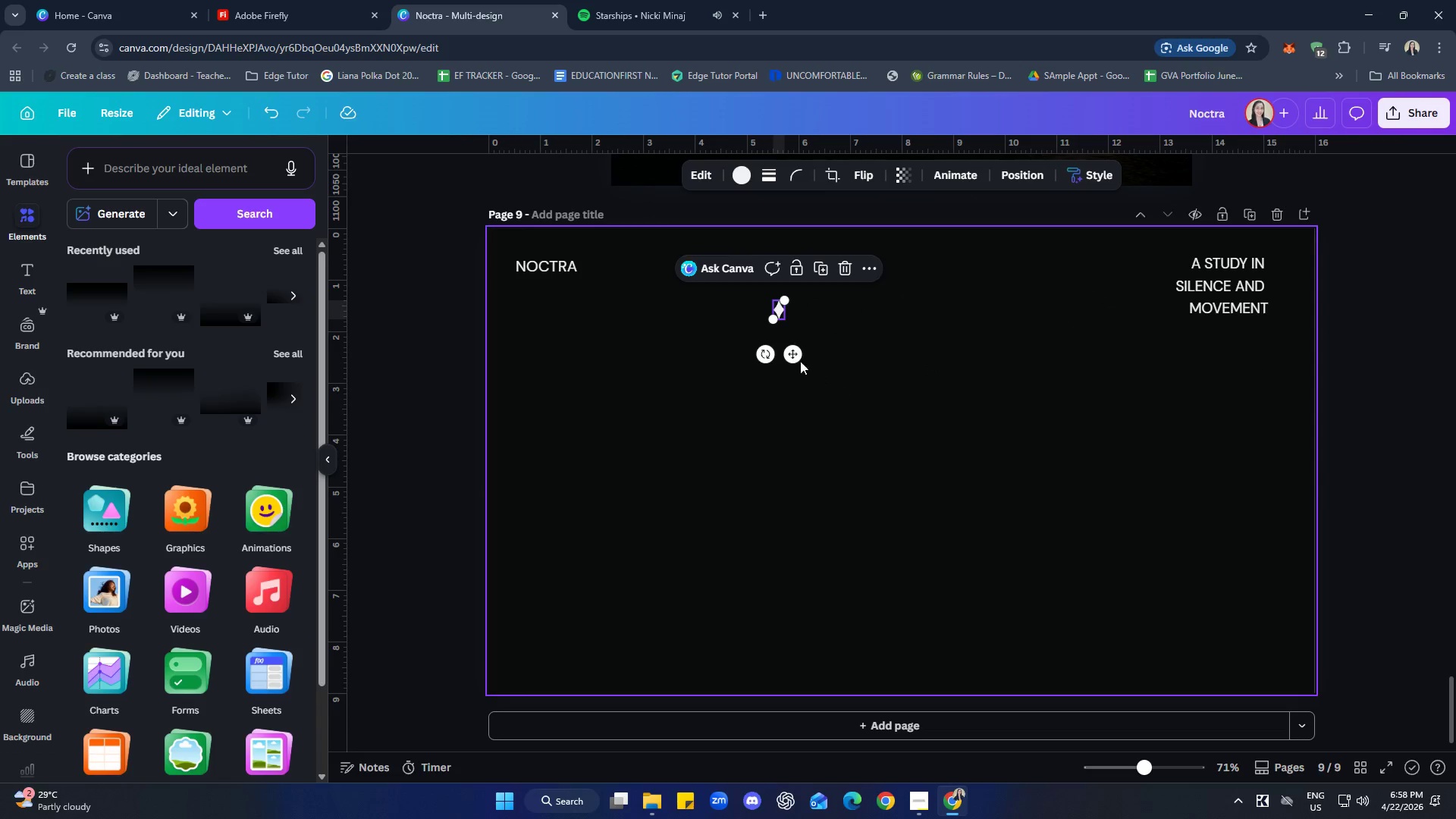 
left_click_drag(start_coordinate=[788, 349], to_coordinate=[911, 324])
 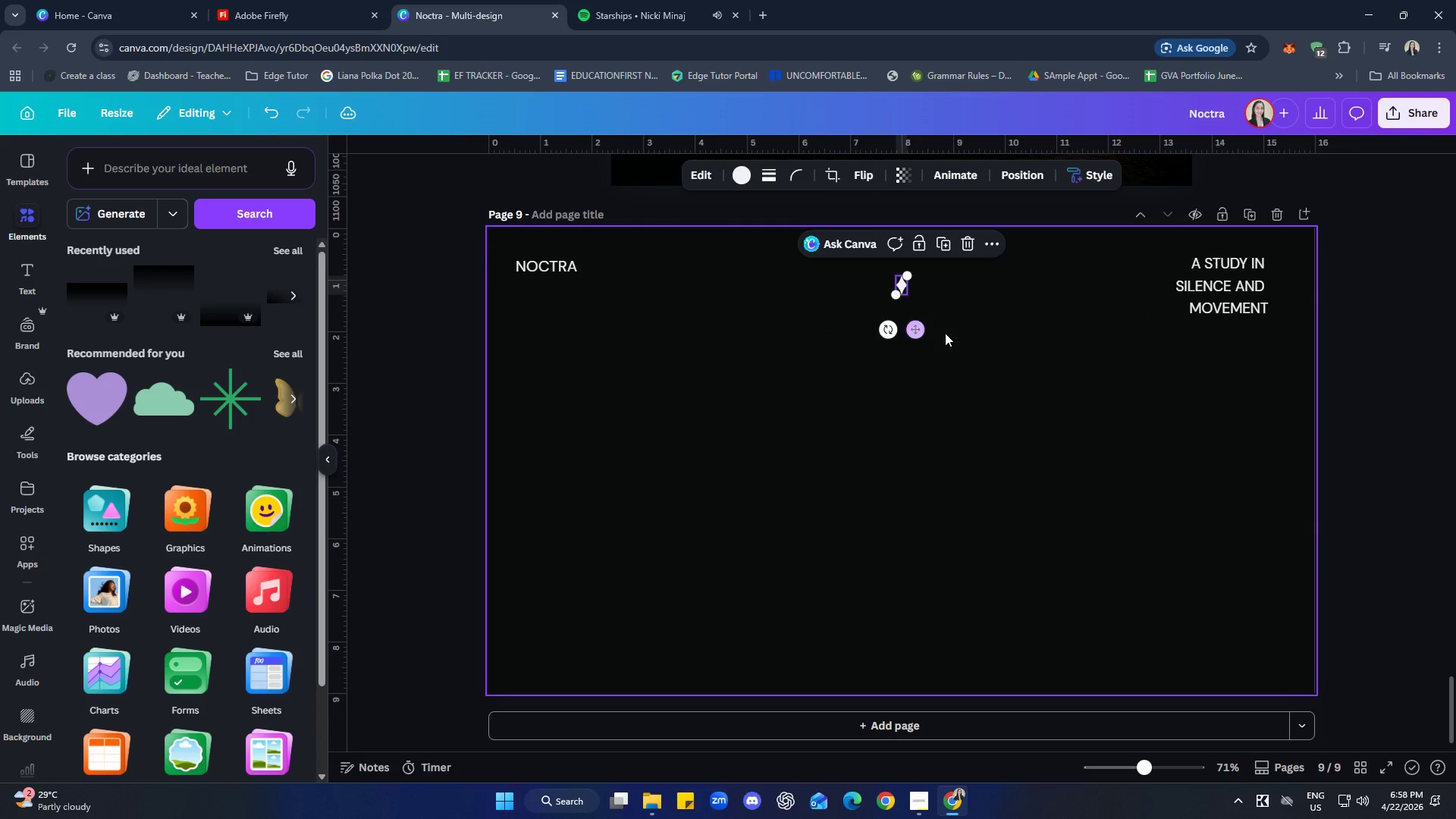 
left_click([945, 333])
 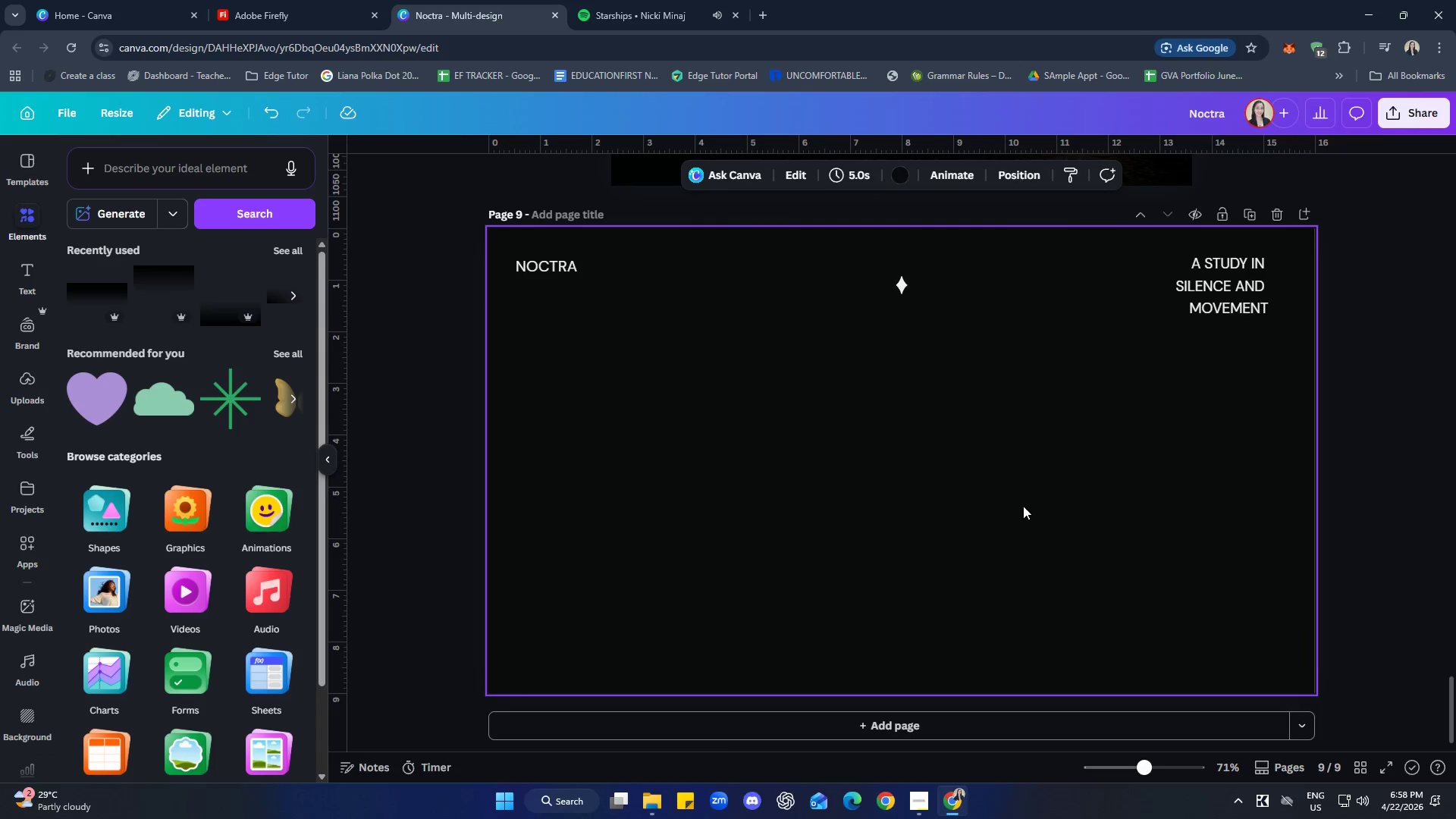 
scroll: coordinate [1029, 525], scroll_direction: up, amount: 8.0
 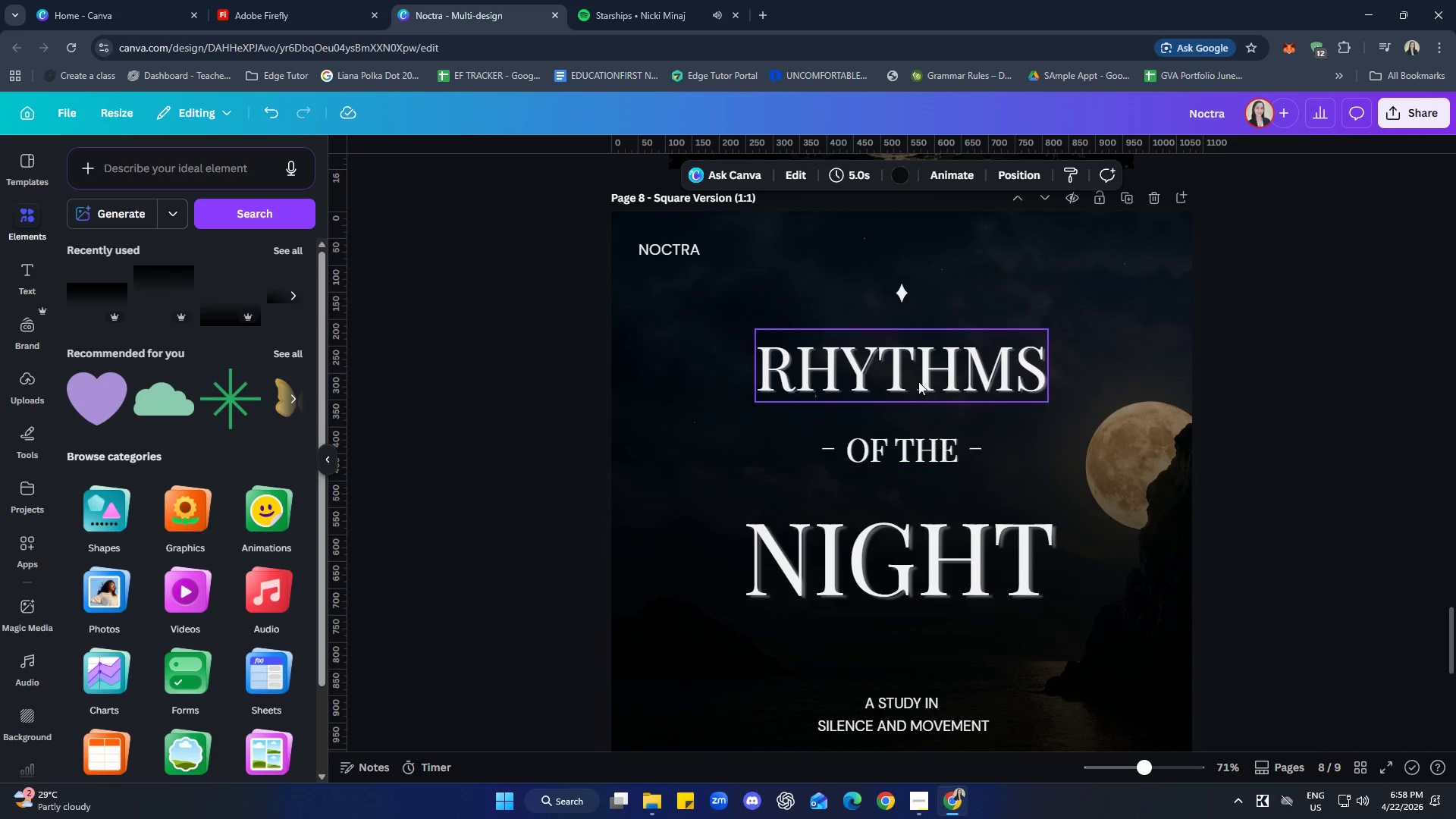 
left_click([915, 372])
 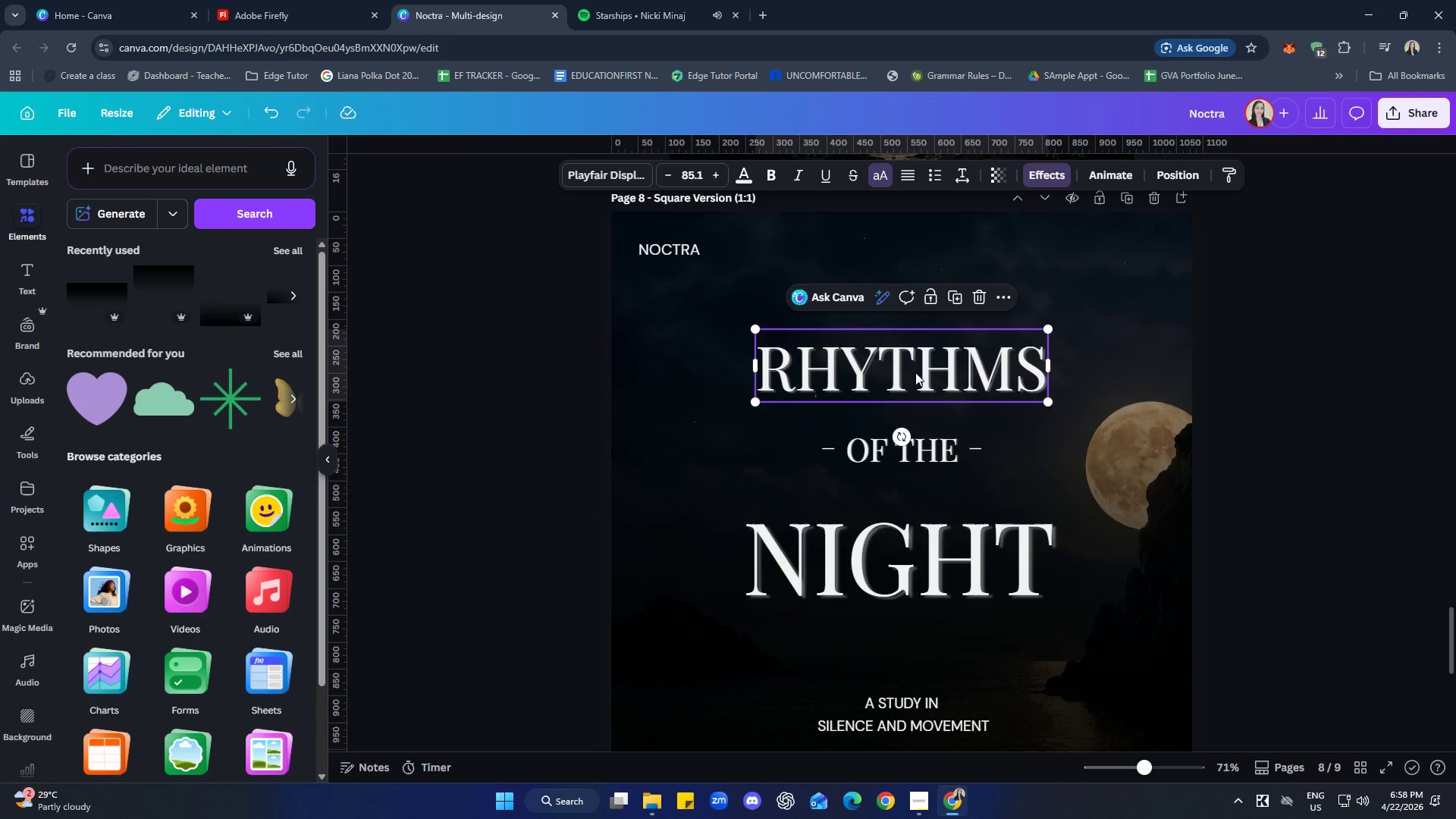 
key(Control+C)
 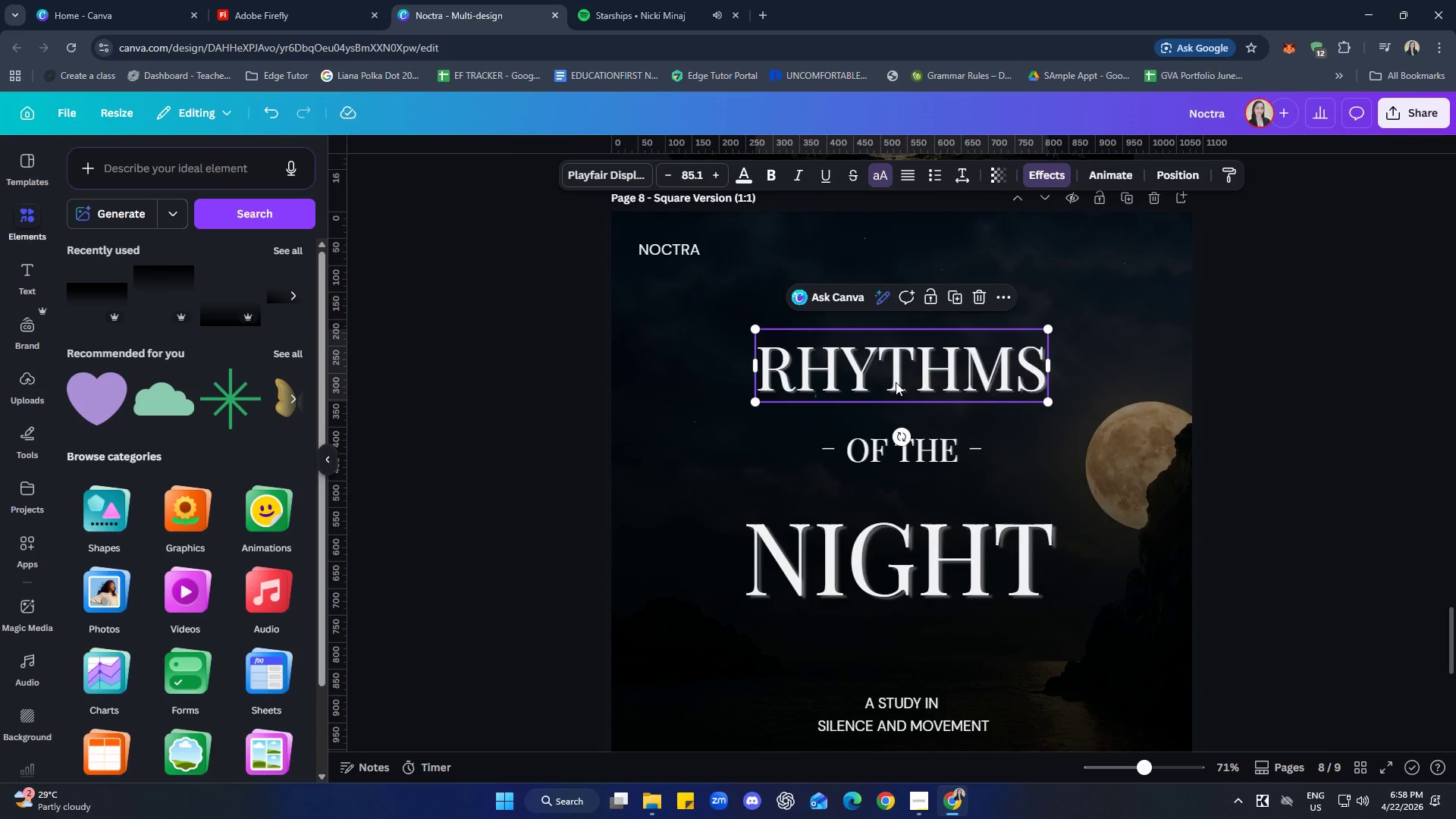 
left_click([926, 407])
 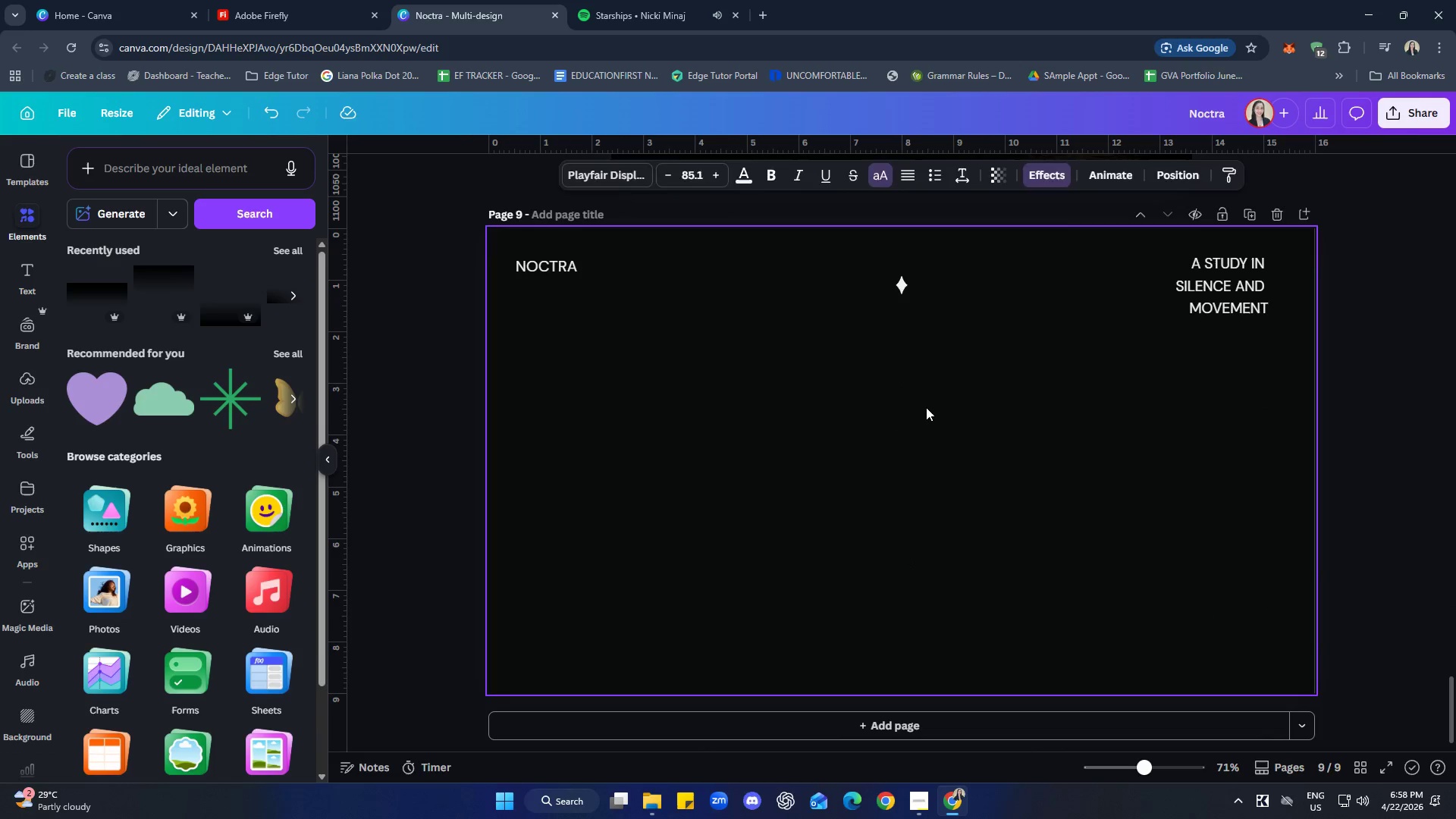 
scroll: coordinate [925, 438], scroll_direction: down, amount: 6.0
 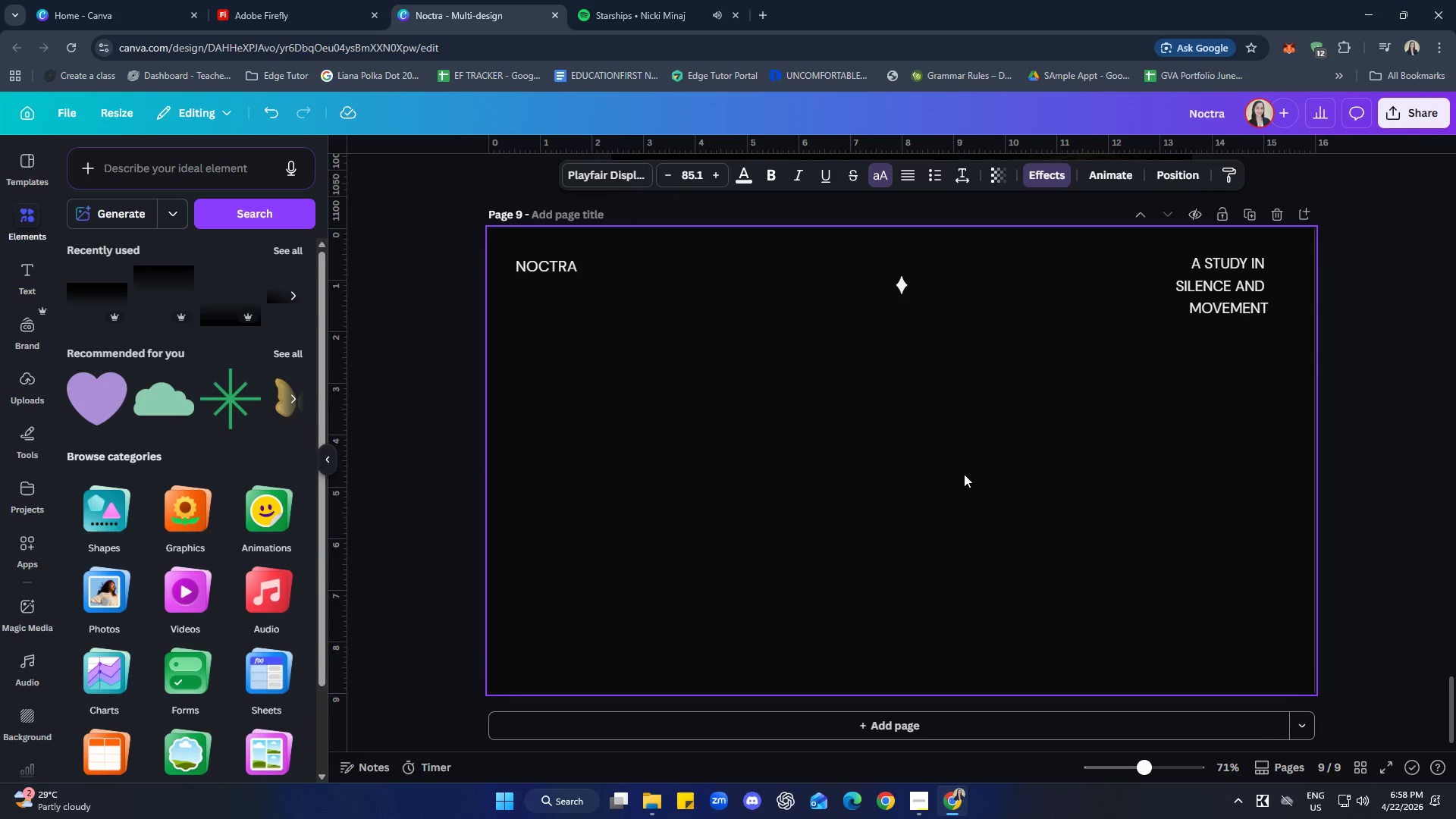 
key(Control+ControlLeft)
 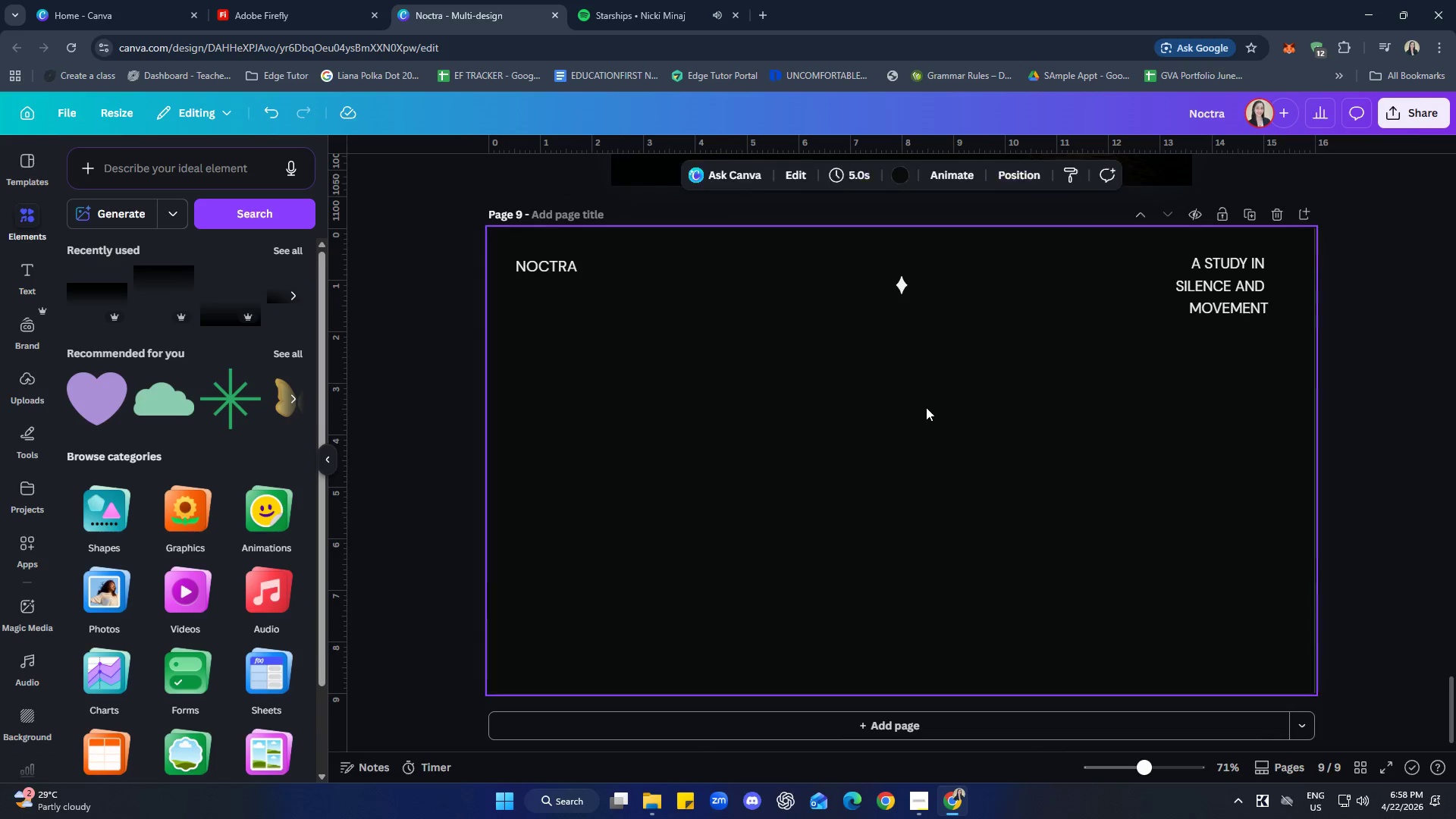 
key(Control+V)
 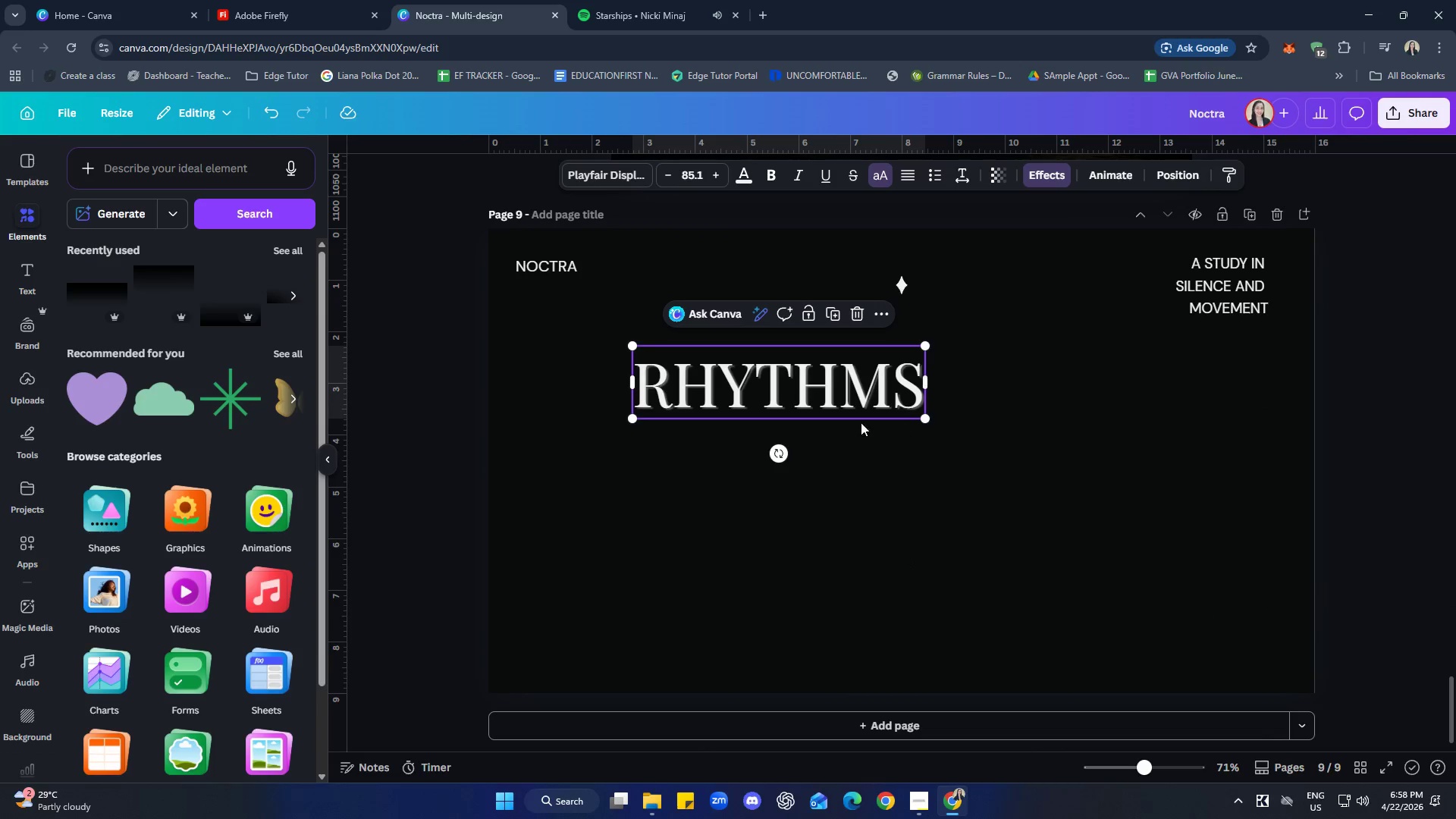 
left_click_drag(start_coordinate=[839, 400], to_coordinate=[962, 373])
 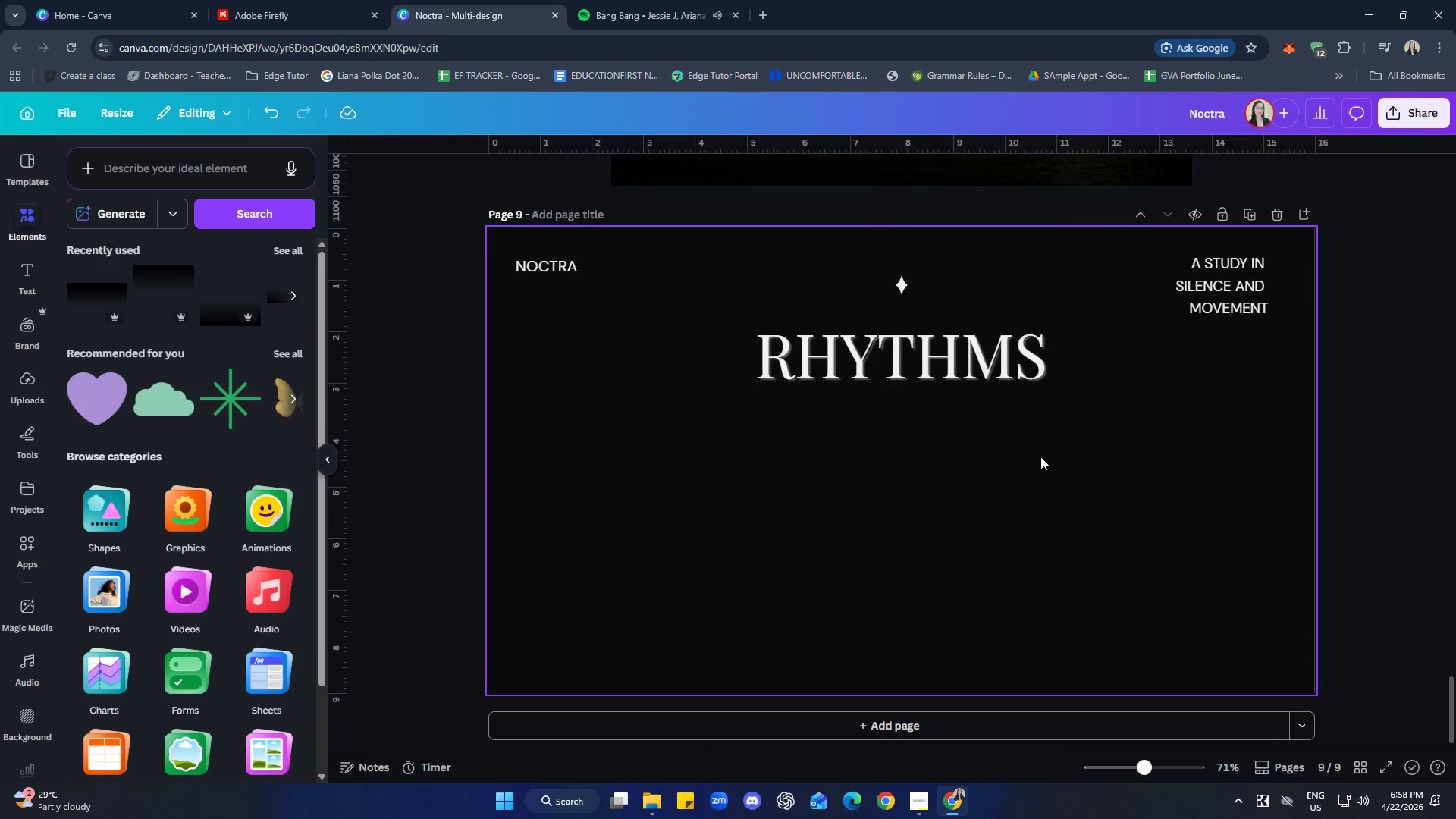 
scroll: coordinate [1046, 473], scroll_direction: up, amount: 7.0
 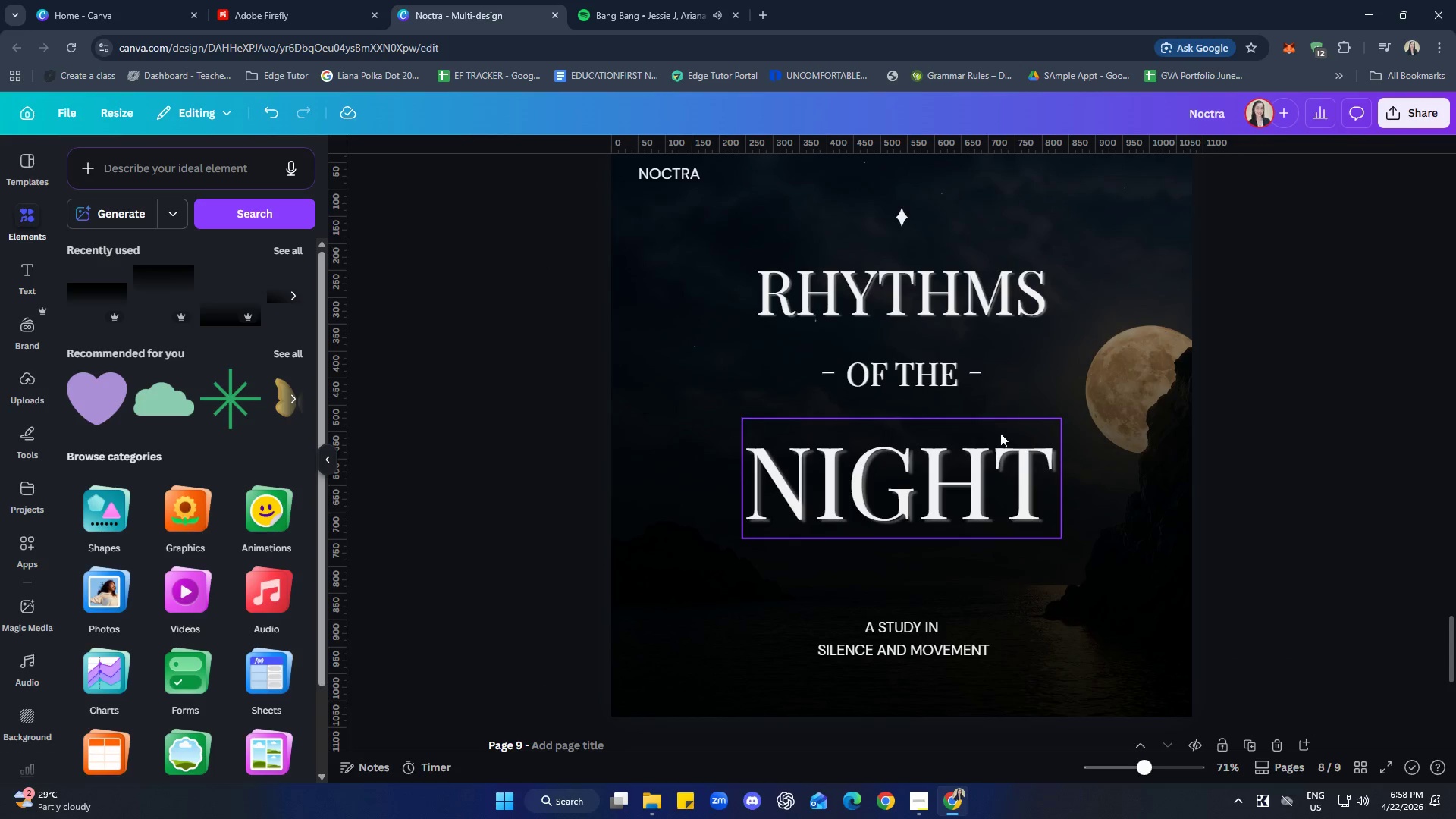 
left_click([884, 368])
 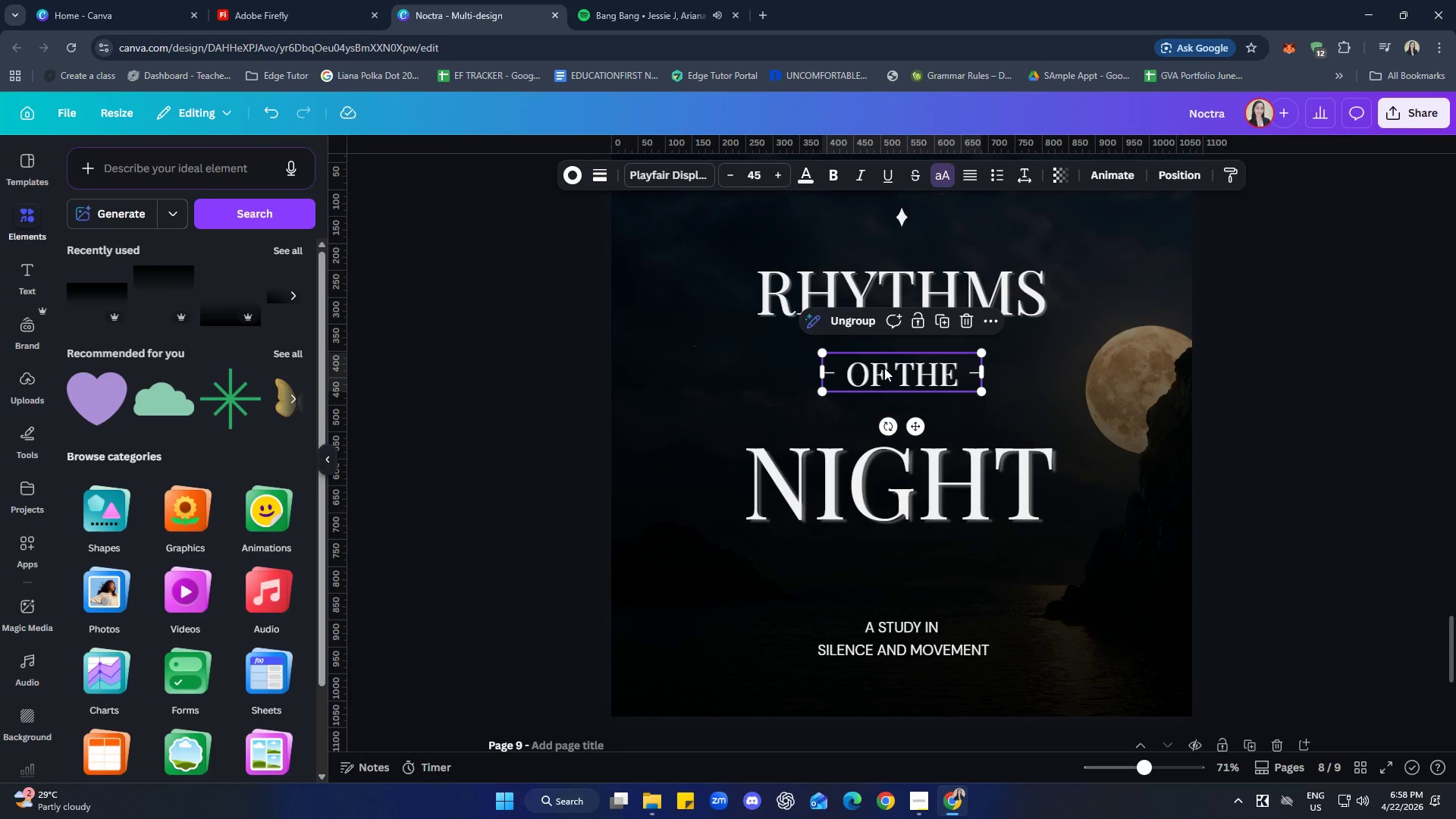 
key(Control+C)
 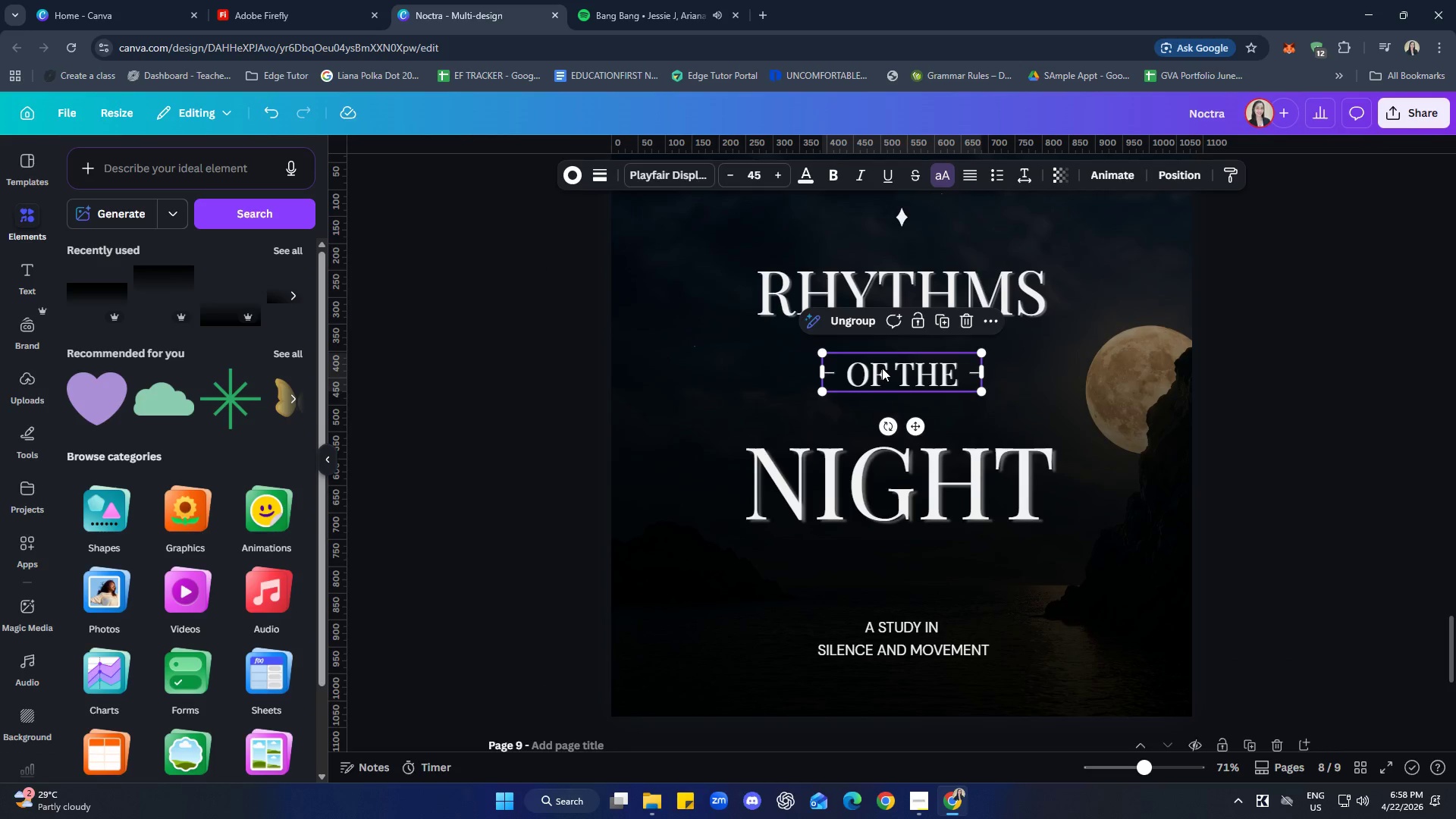 
left_click([928, 510])
 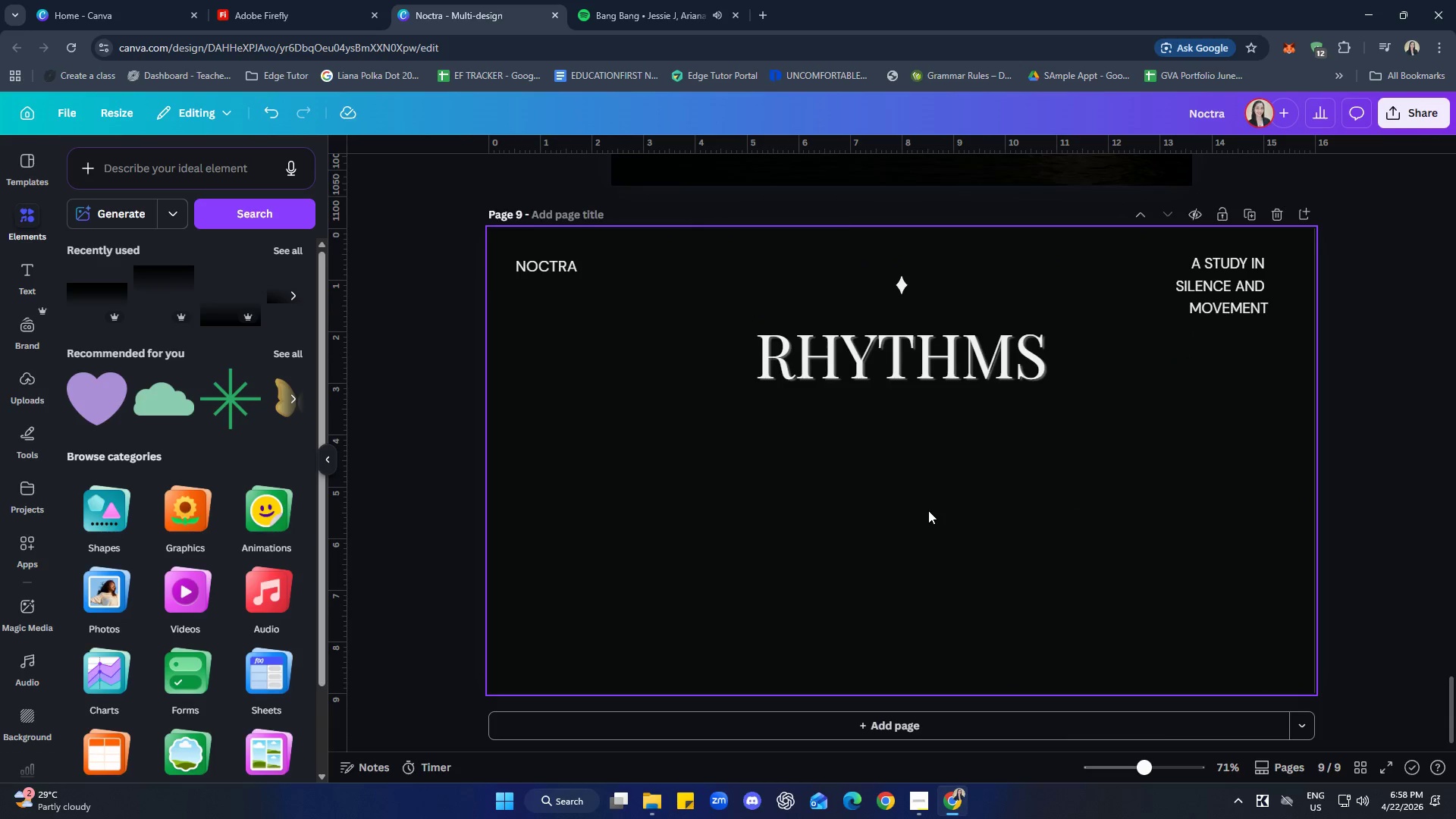 
key(Control+ControlLeft)
 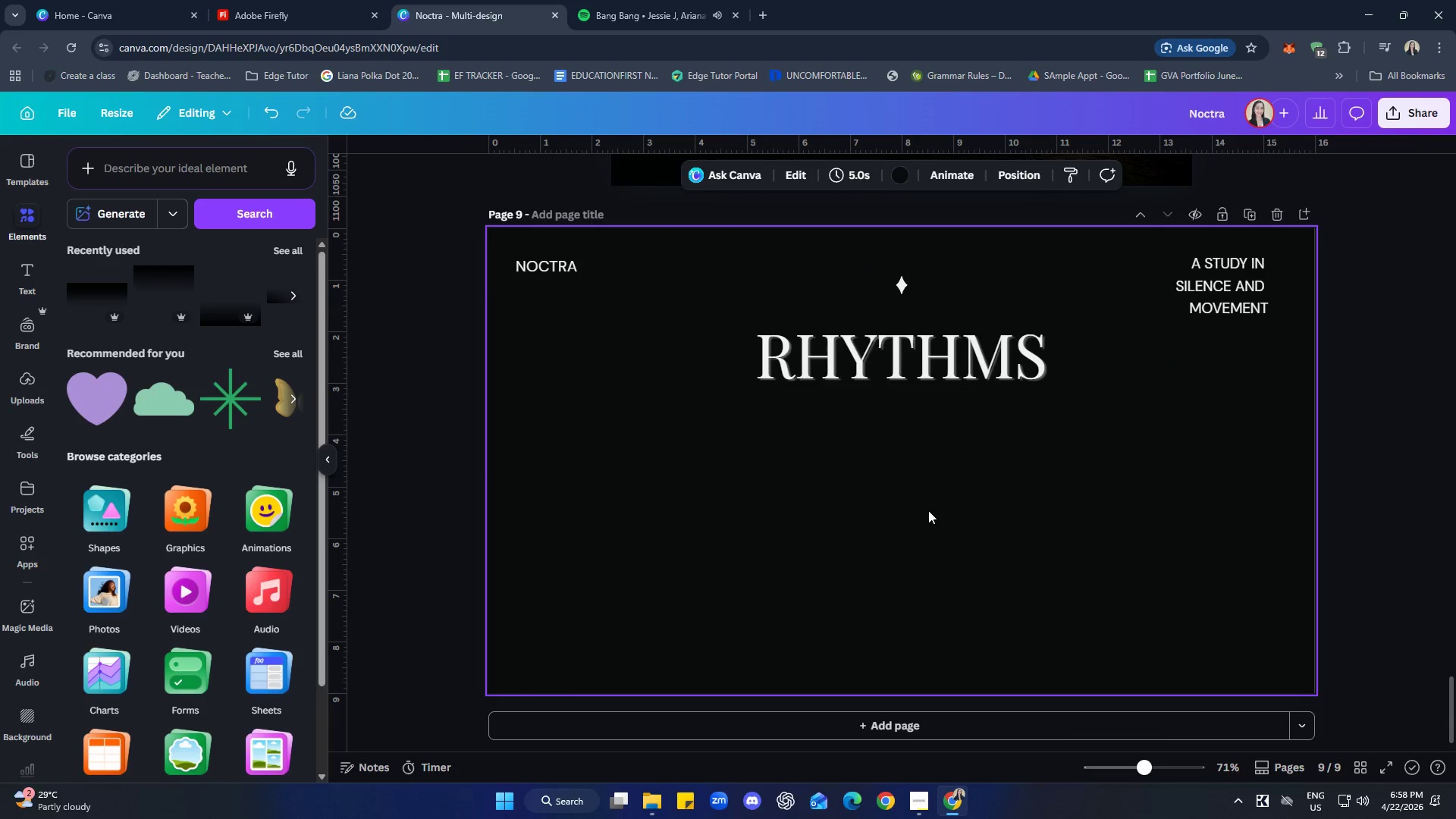 
scroll: coordinate [882, 369], scroll_direction: down, amount: 6.0
 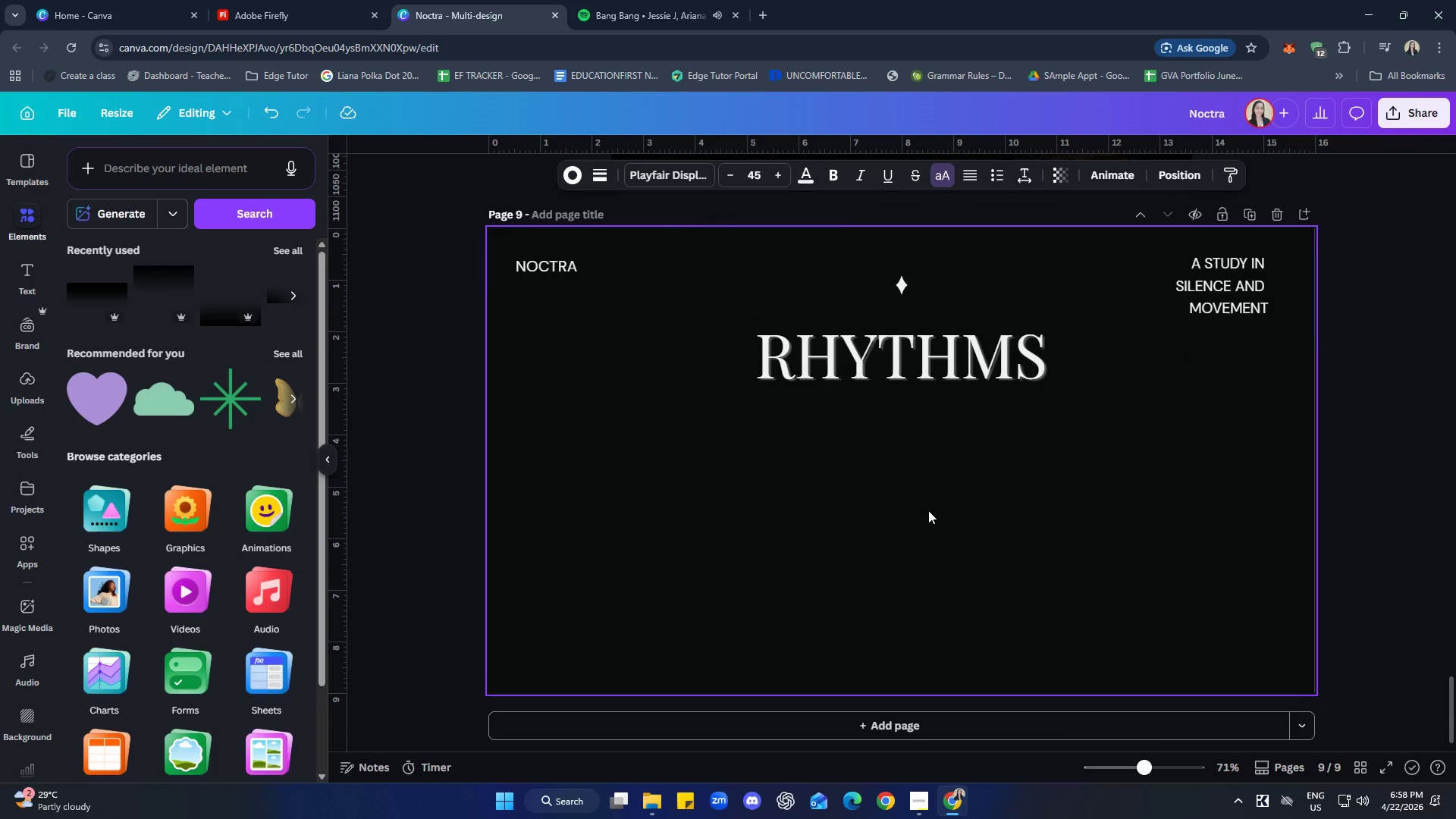 
key(Control+V)
 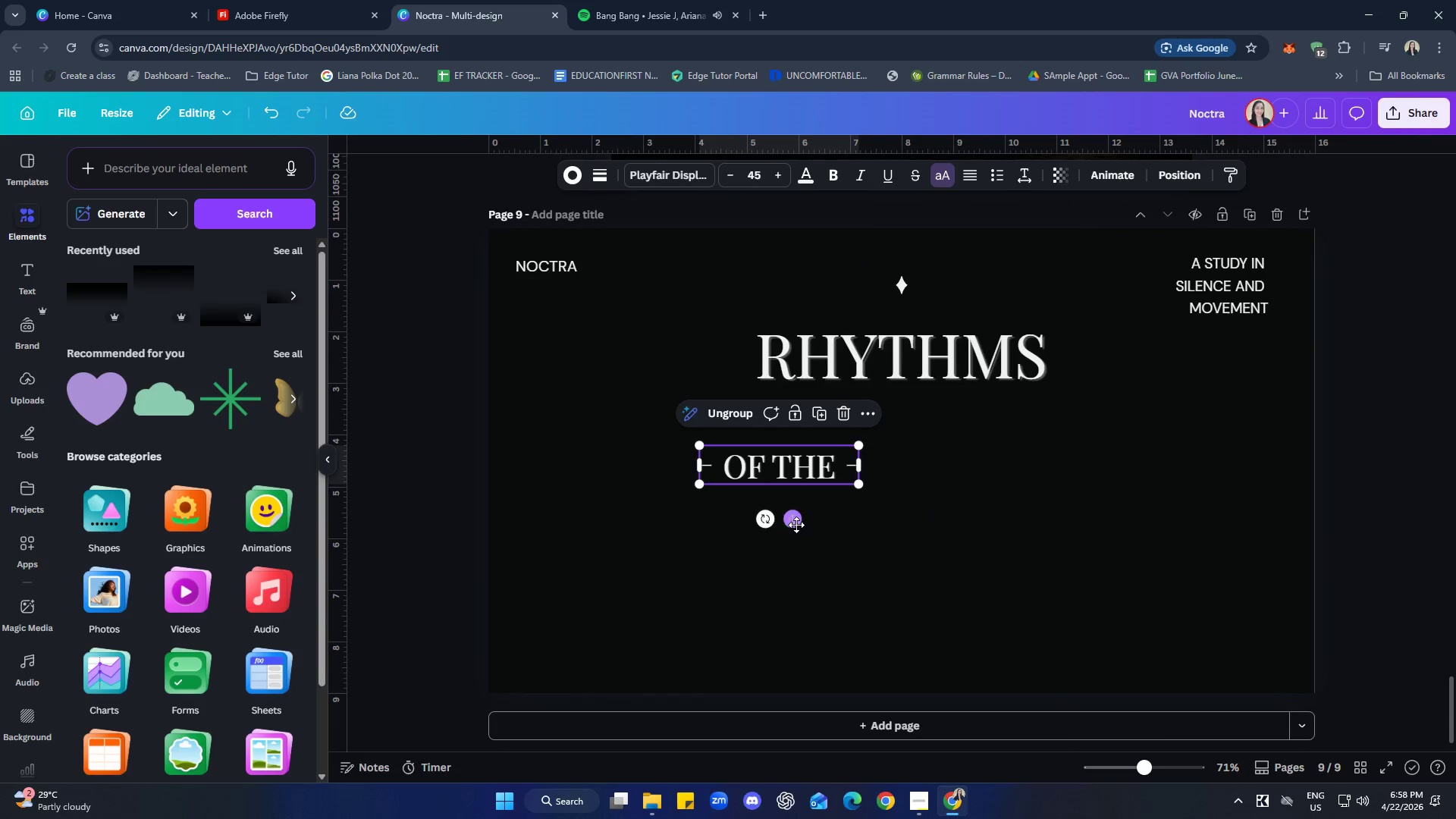 
left_click_drag(start_coordinate=[795, 520], to_coordinate=[920, 463])
 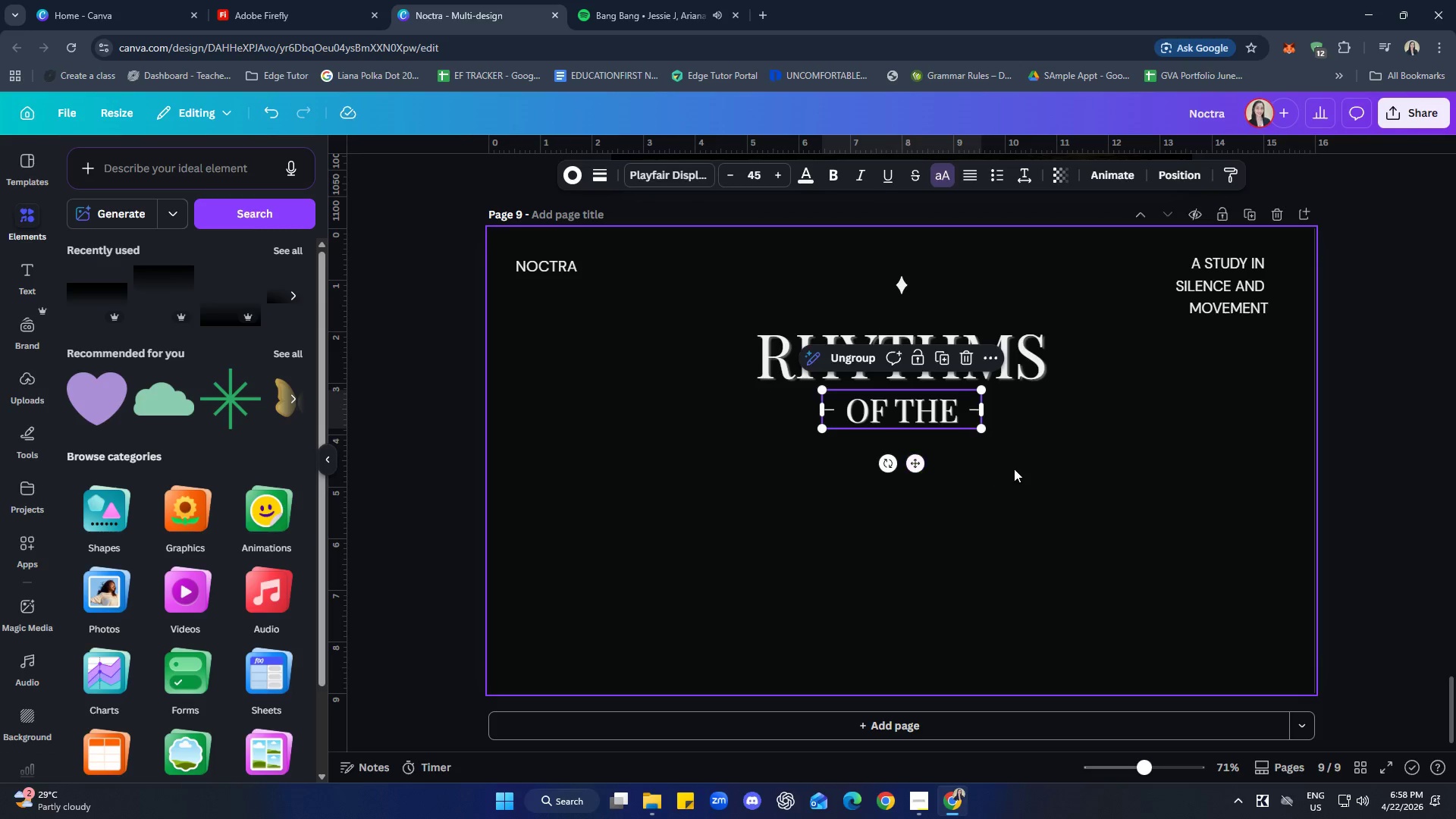 
left_click([1014, 469])
 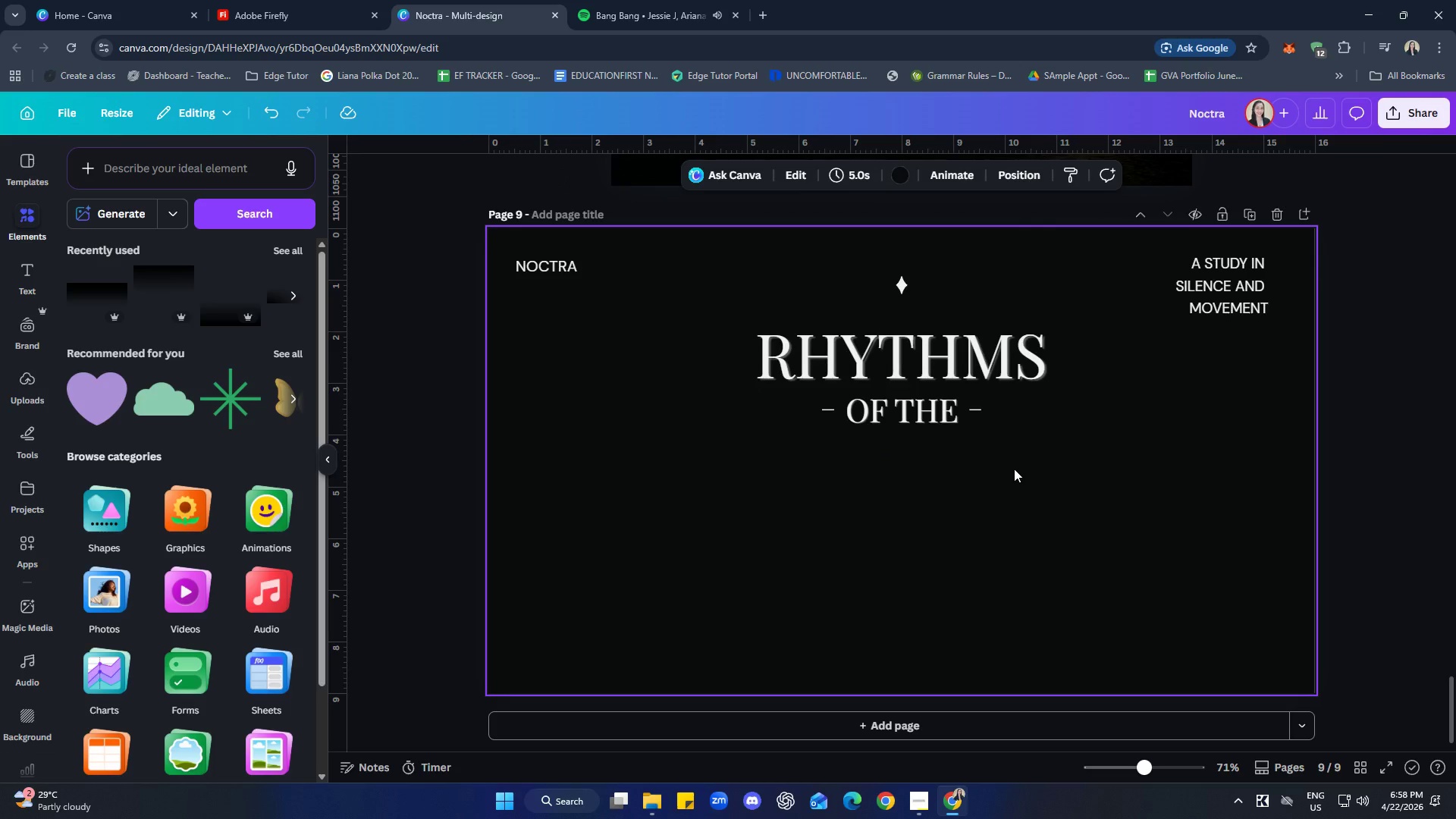 
left_click([937, 415])
 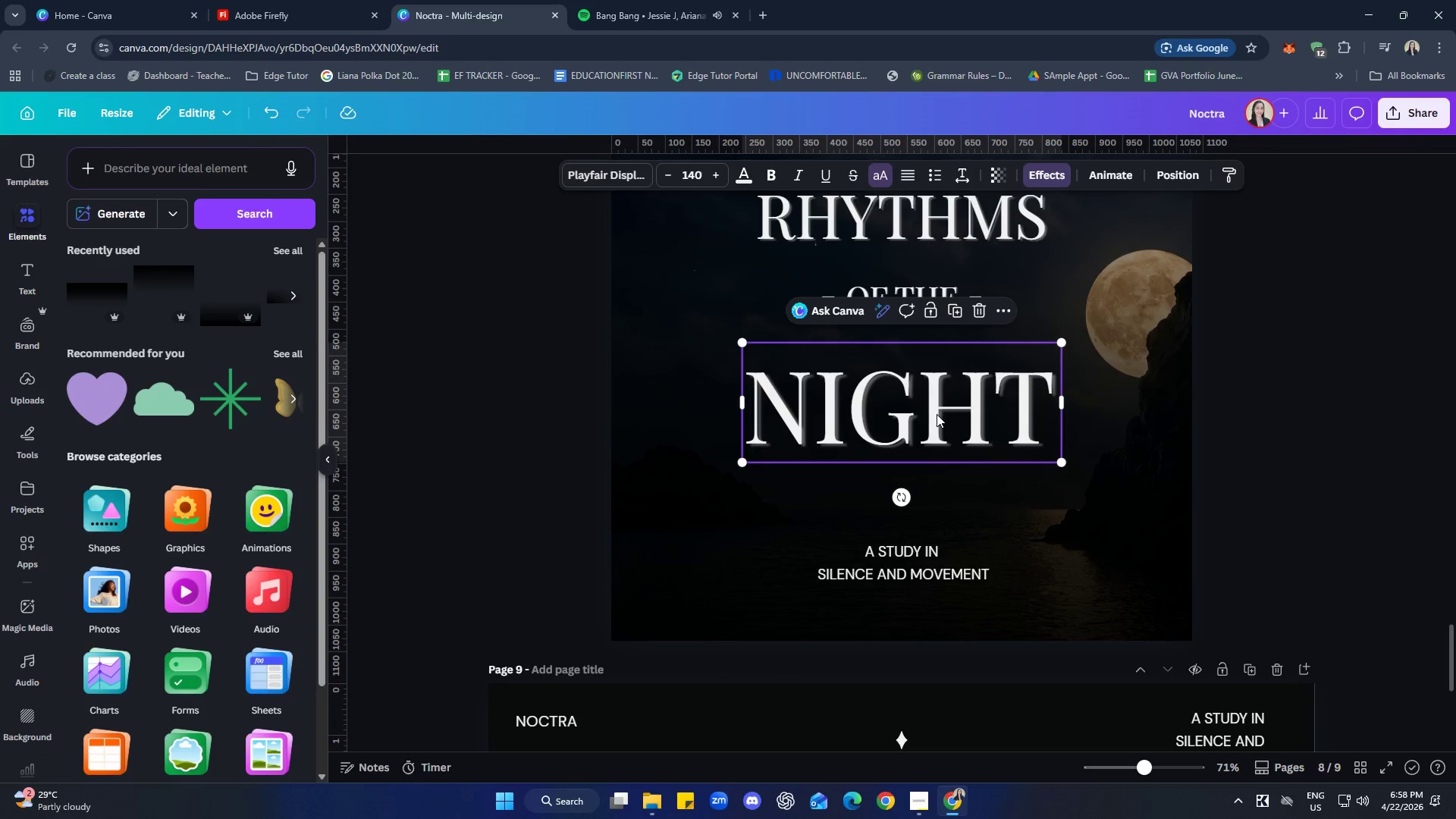 
scroll: coordinate [1046, 461], scroll_direction: up, amount: 6.0
 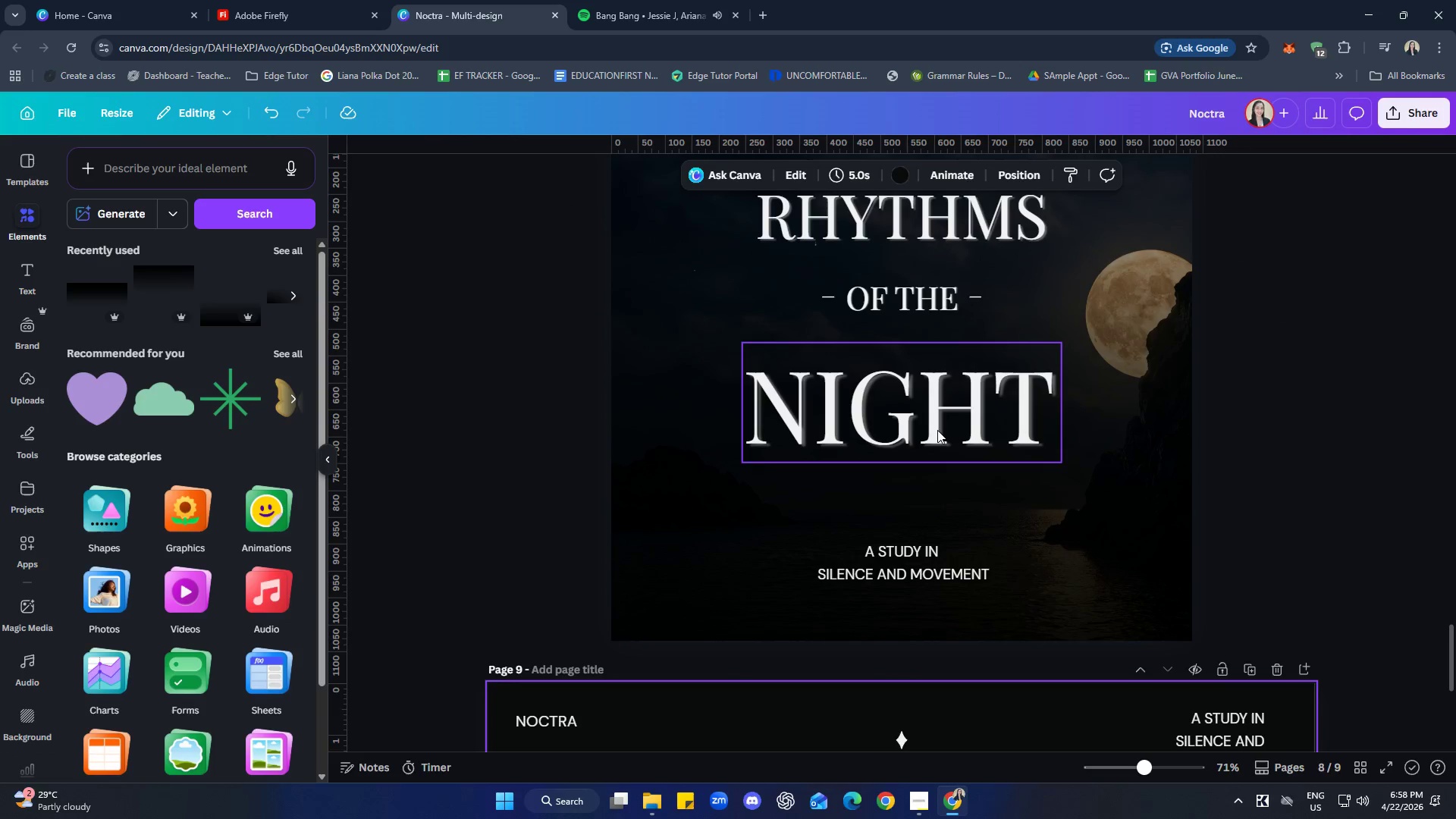 
key(Control+C)
 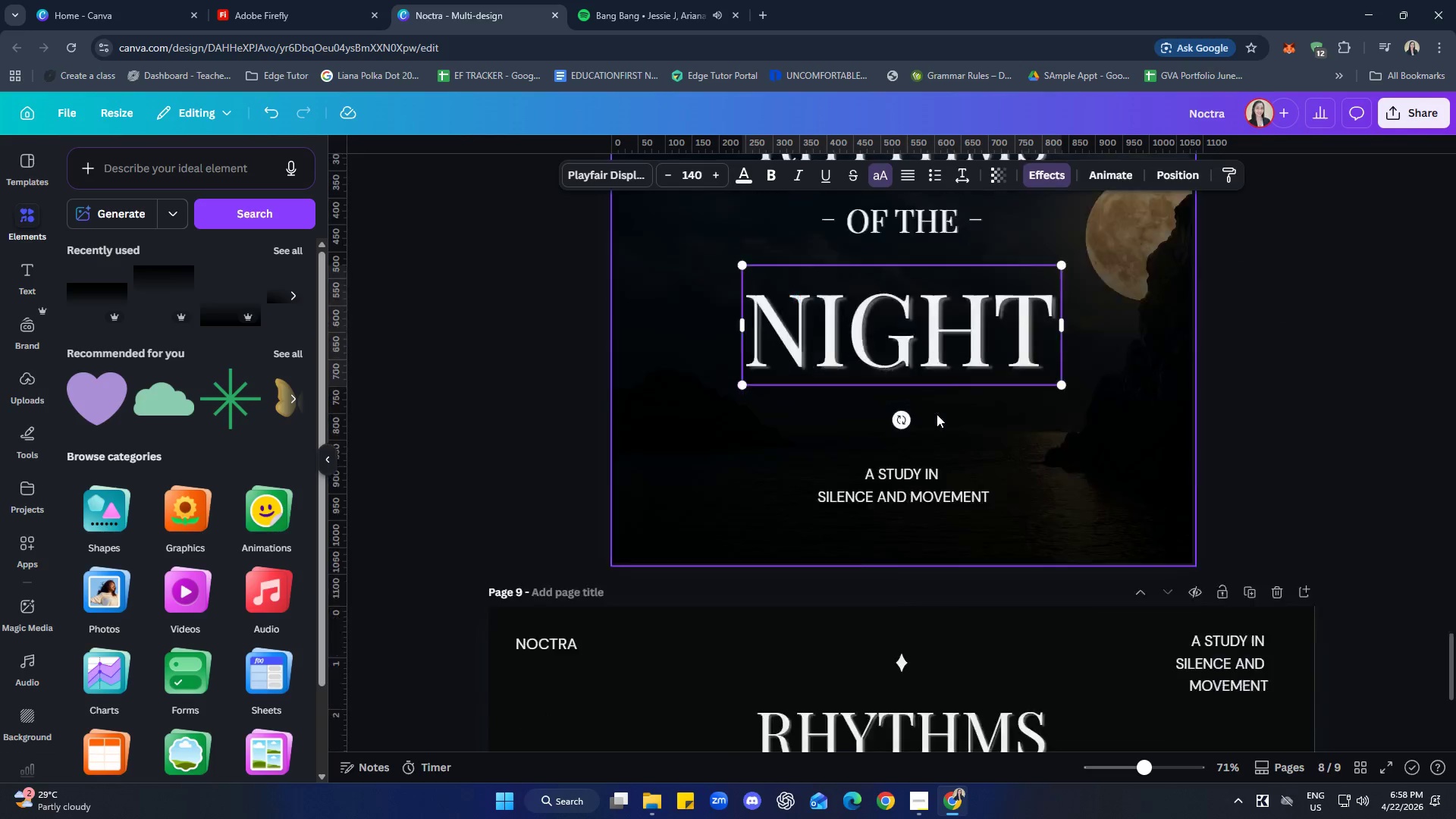 
key(Control+ControlLeft)
 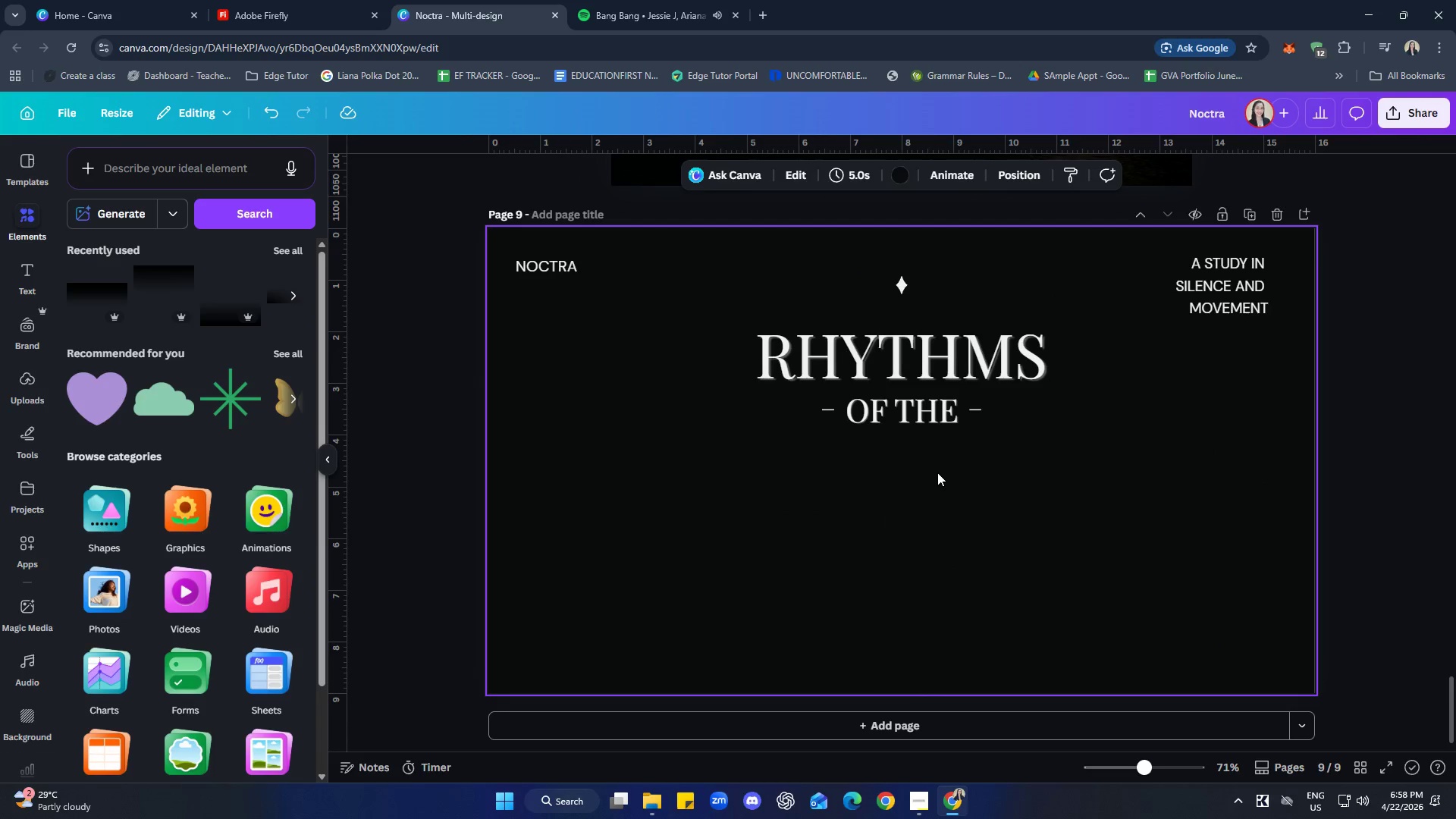 
scroll: coordinate [935, 446], scroll_direction: down, amount: 5.0
 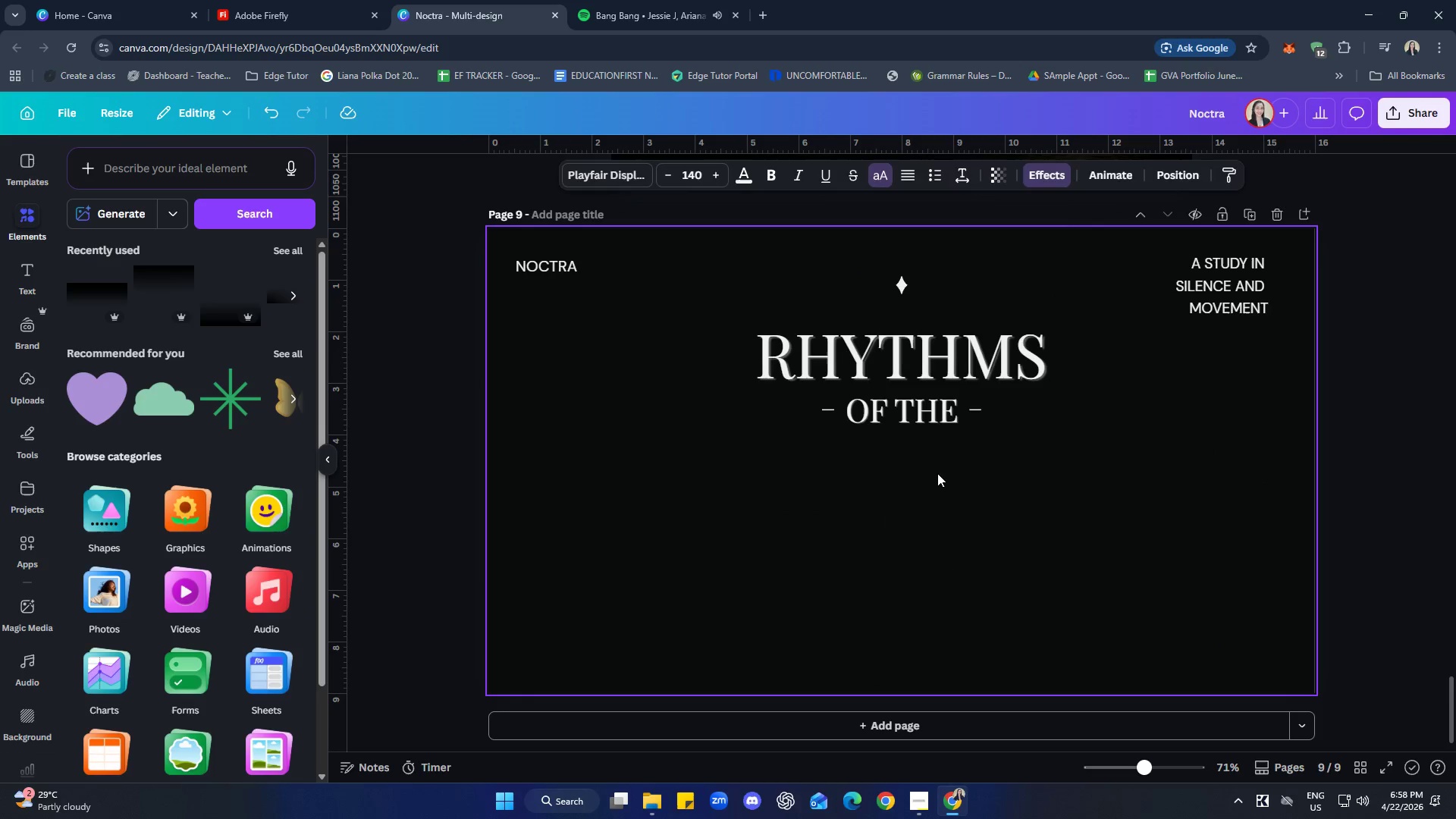 
key(Control+V)
 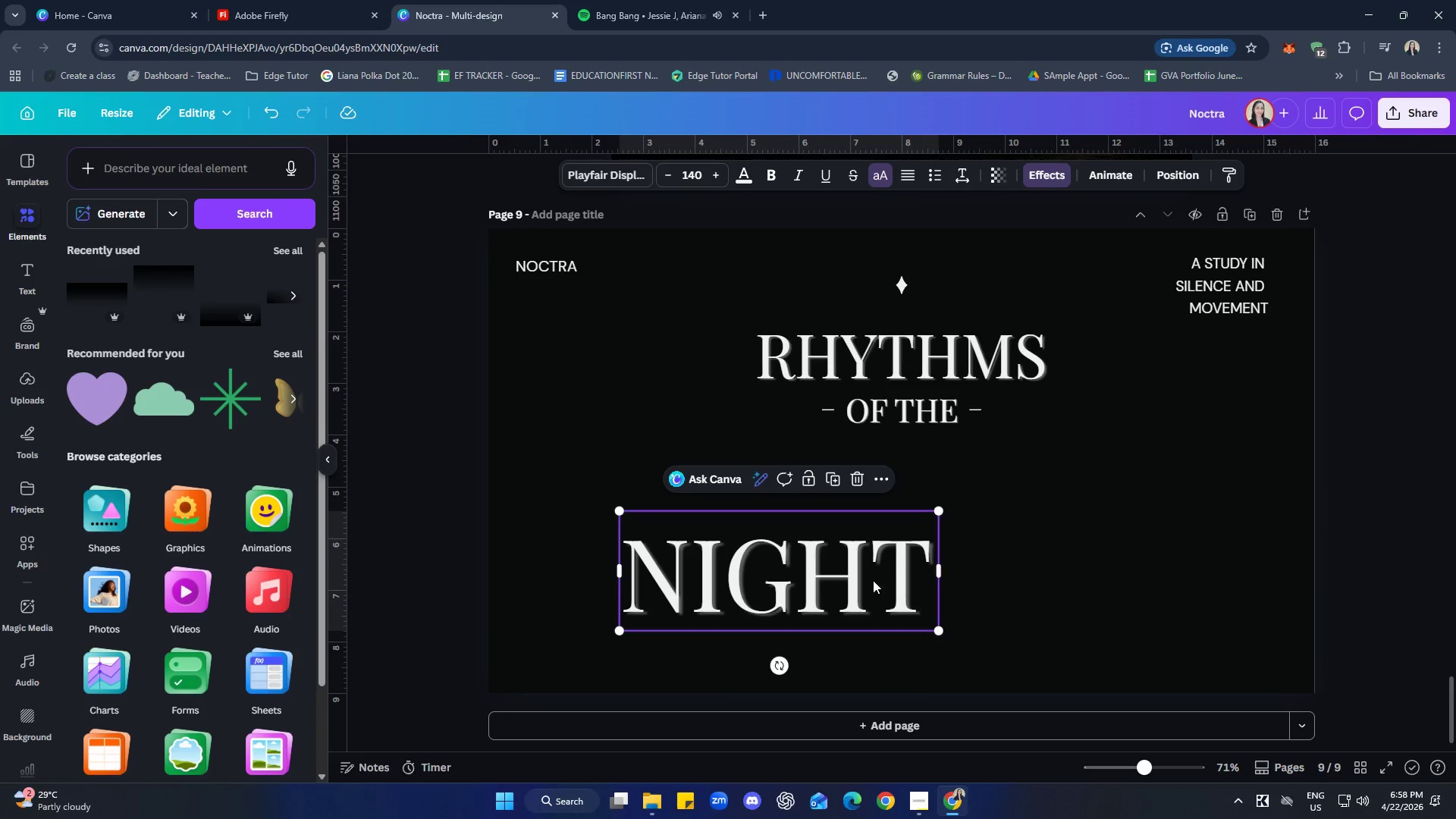 
left_click_drag(start_coordinate=[872, 579], to_coordinate=[996, 509])
 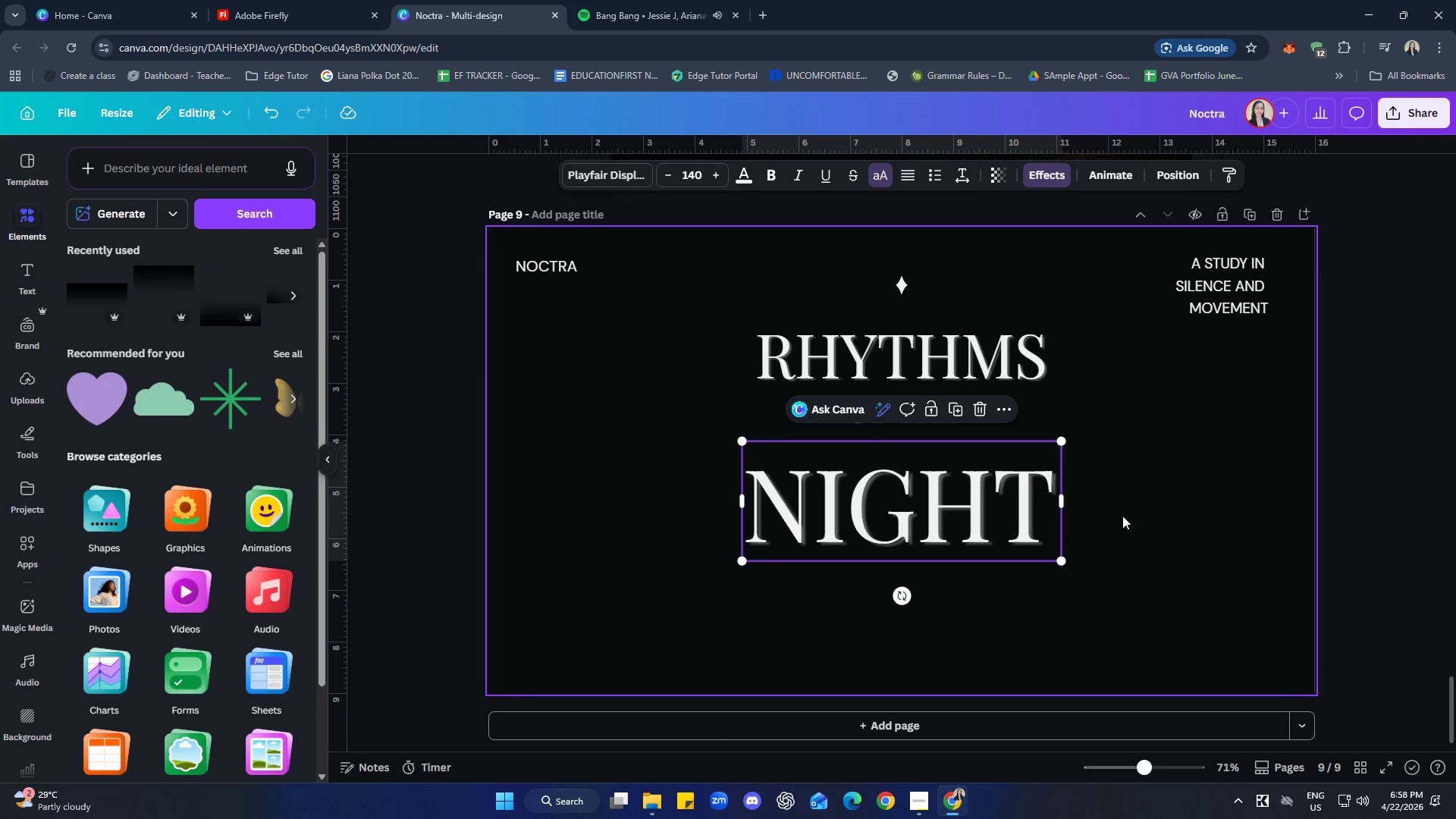 
left_click([1122, 516])
 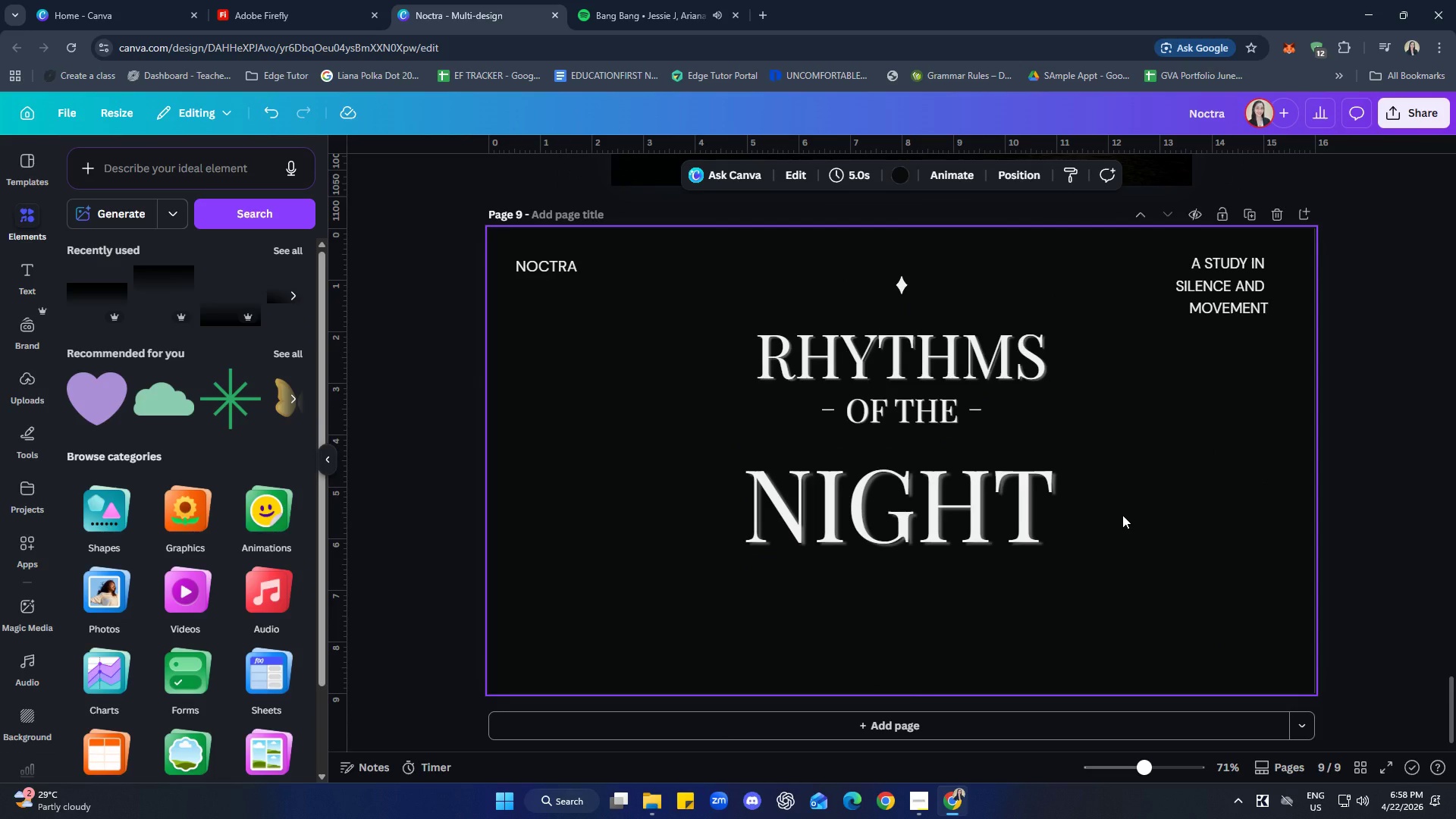 
wait(5.83)
 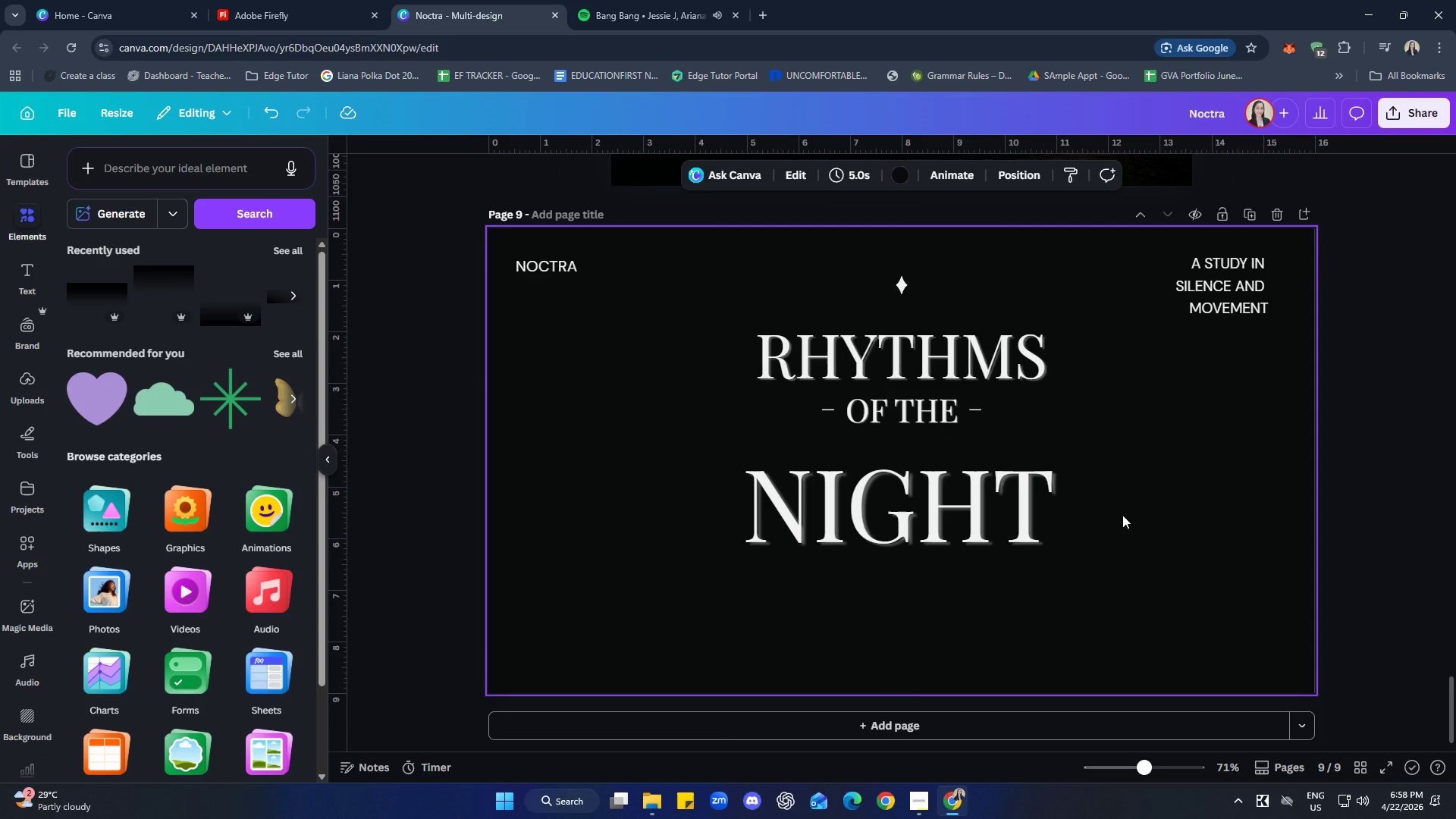 
left_click_drag(start_coordinate=[963, 505], to_coordinate=[962, 494])
 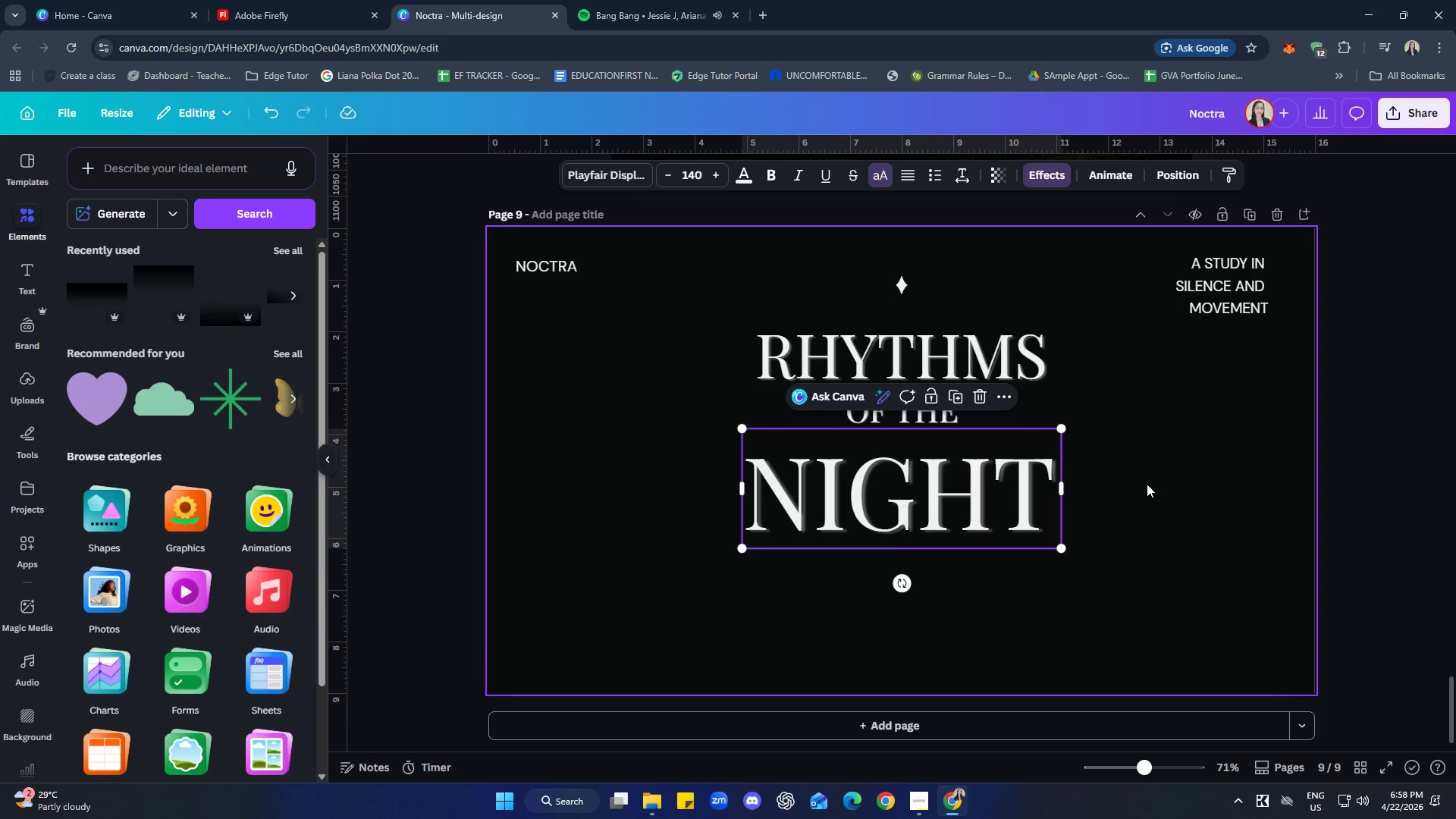 
left_click([1147, 482])
 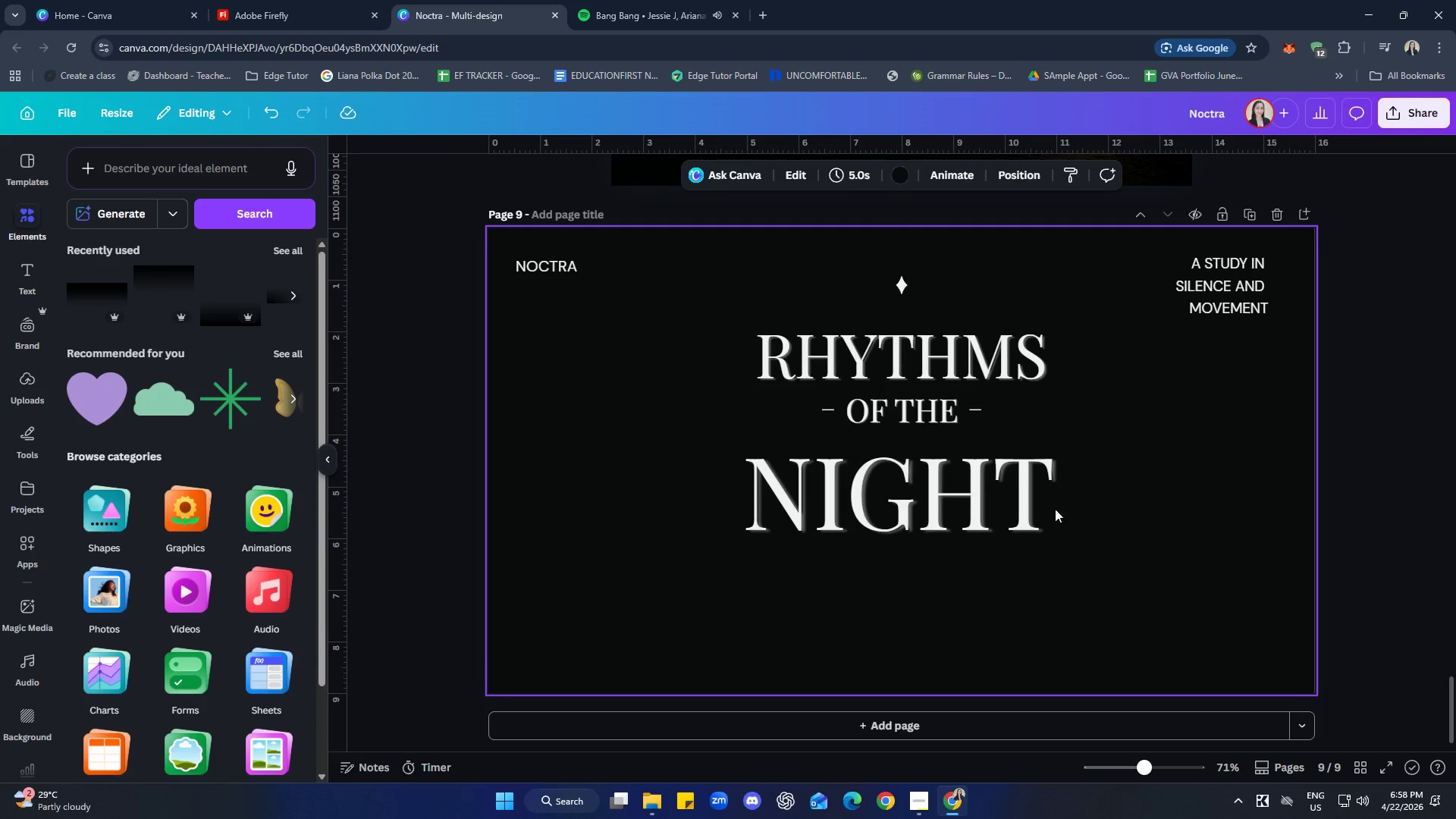 
left_click_drag(start_coordinate=[1009, 496], to_coordinate=[1009, 482])
 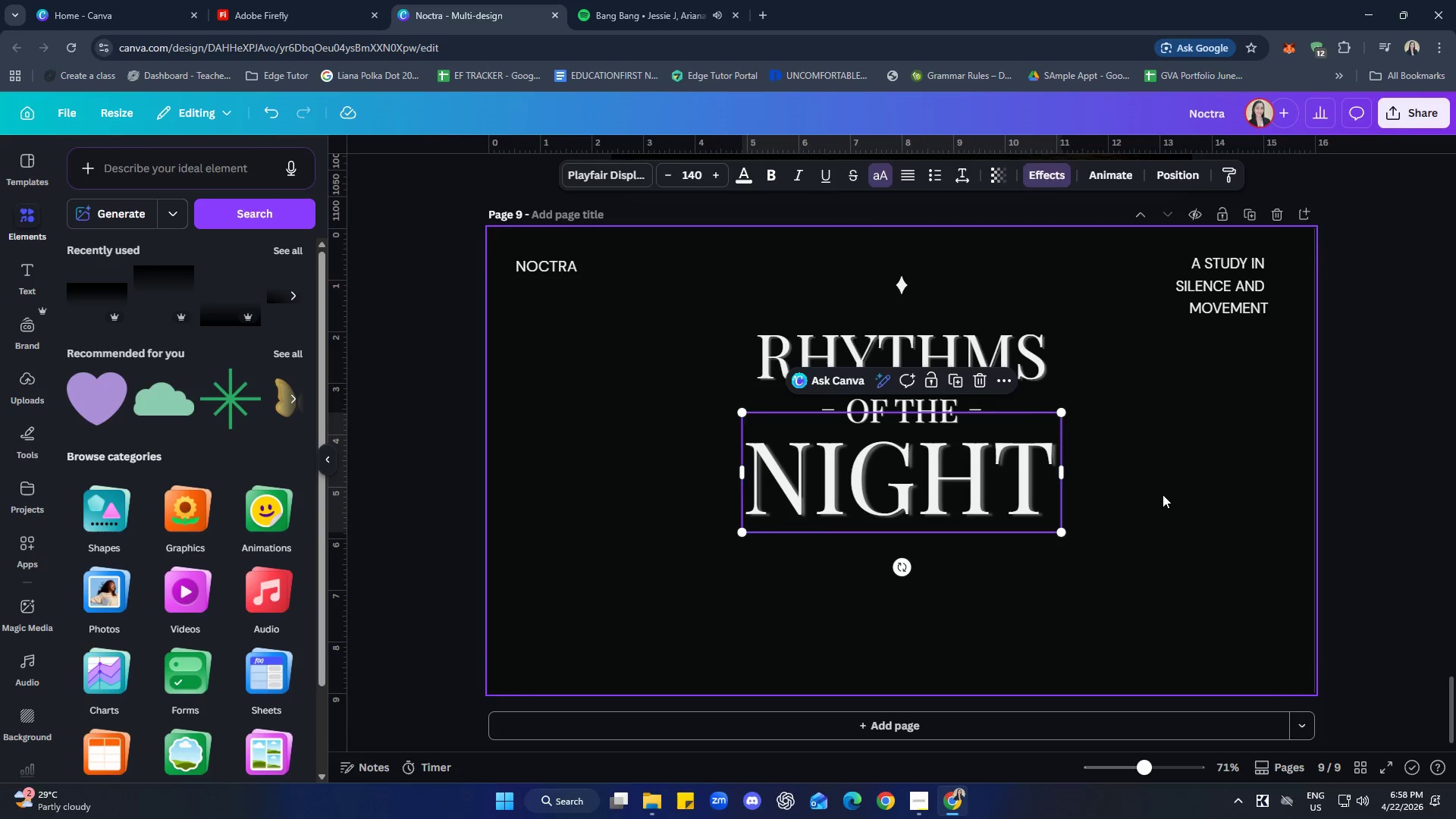 
left_click([1163, 494])
 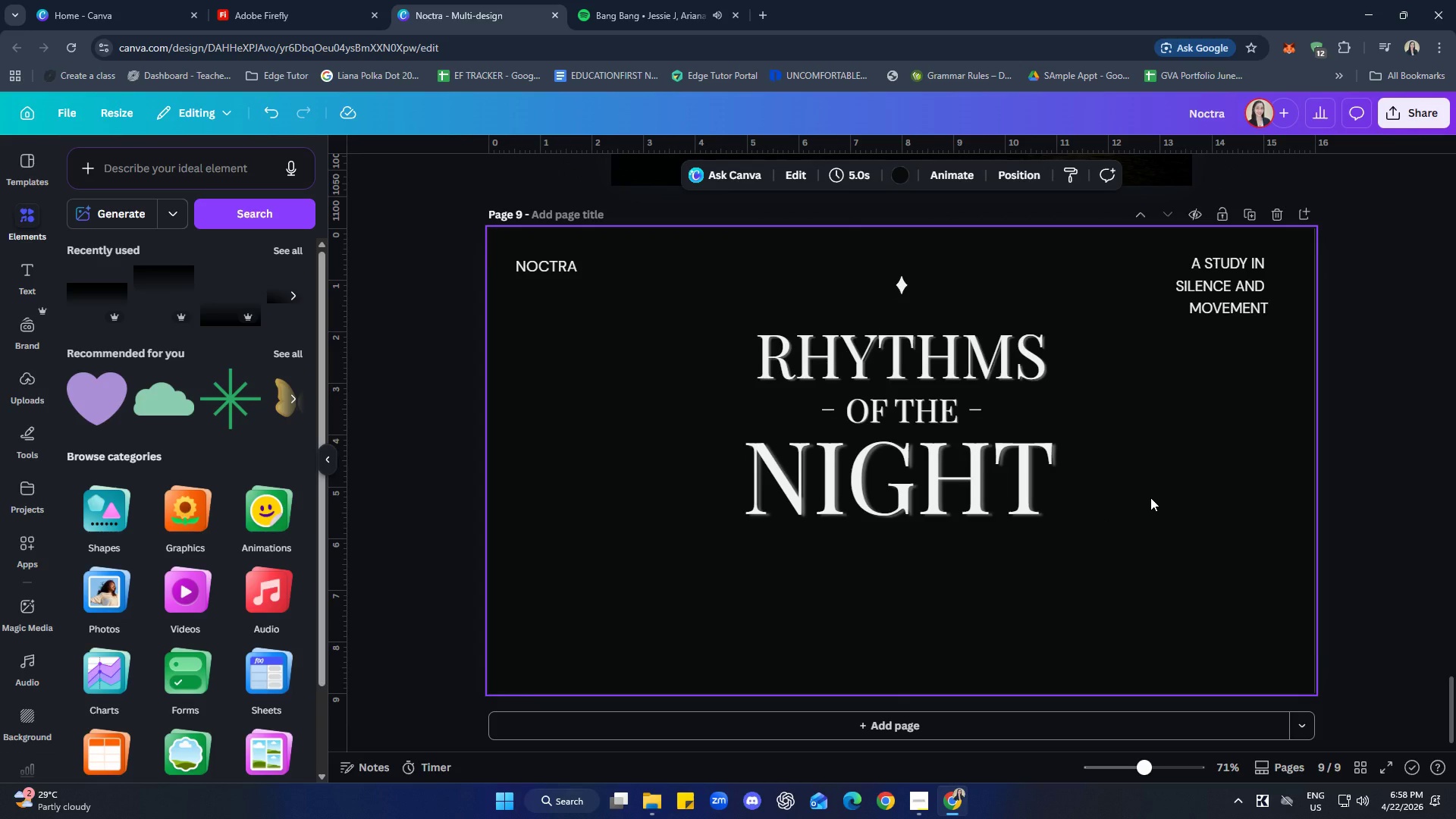 
scroll: coordinate [1150, 497], scroll_direction: down, amount: 2.0
 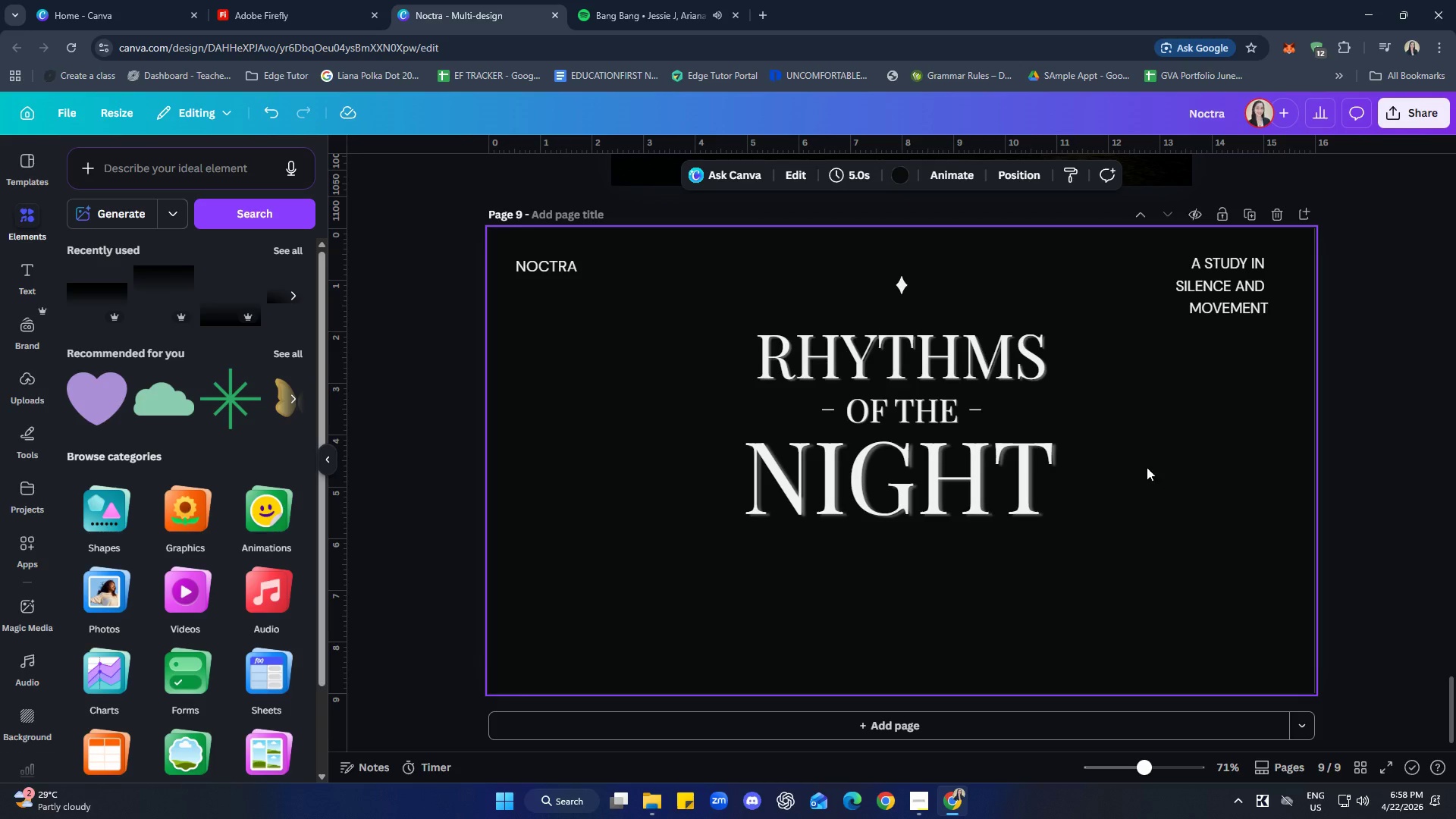 
wait(6.2)
 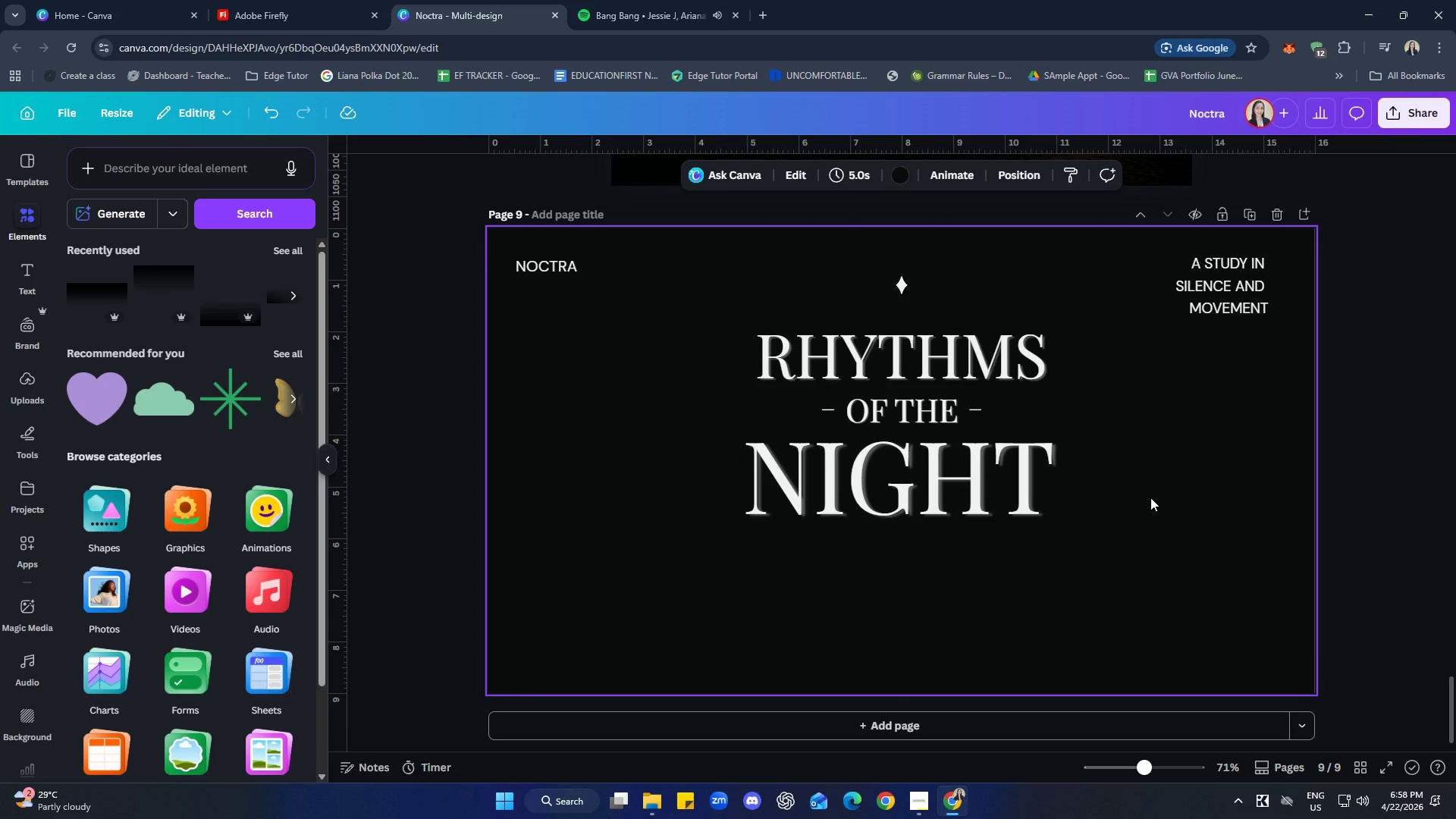 
left_click([1207, 293])
 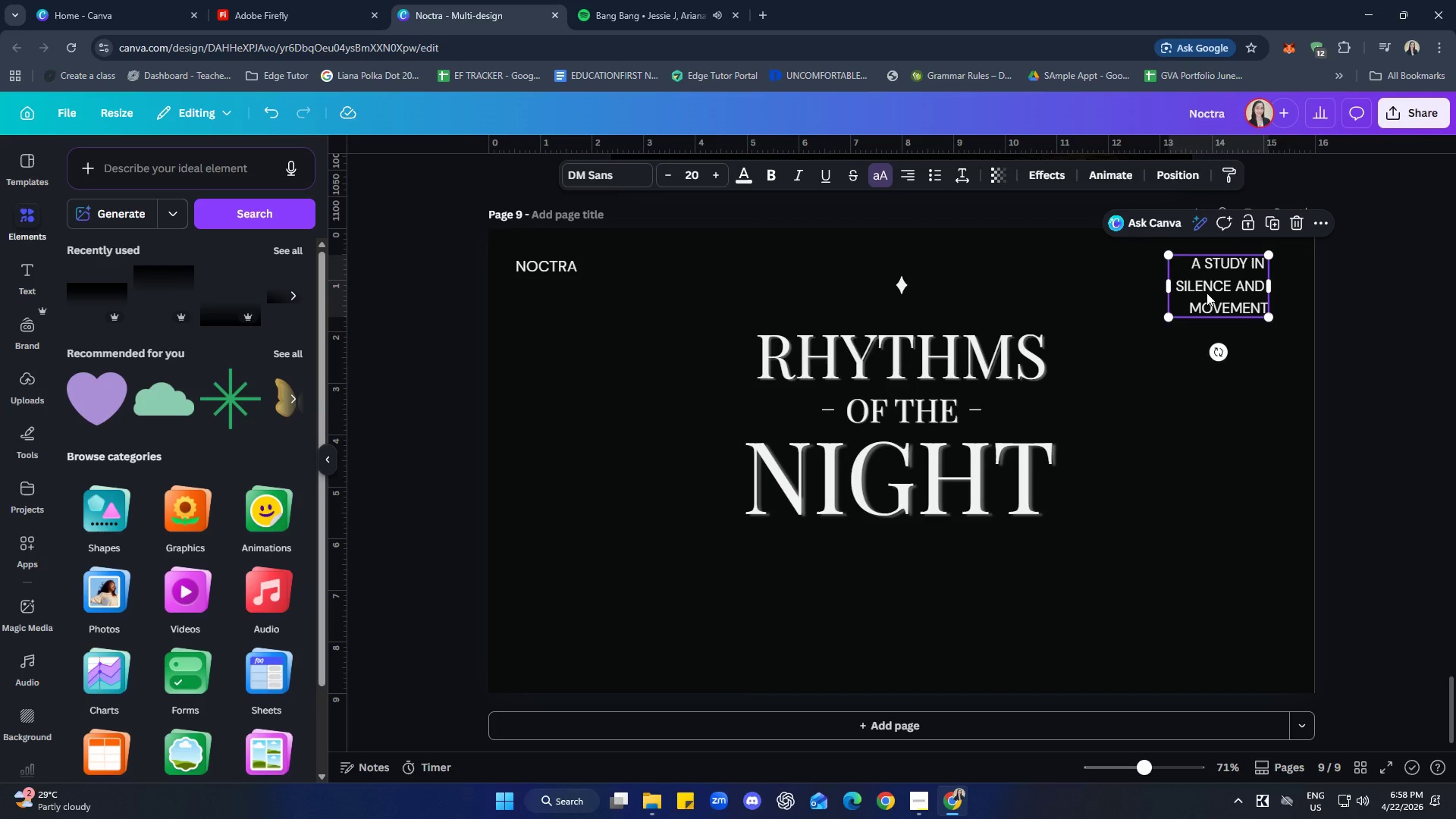 
key(Control+C)
 